 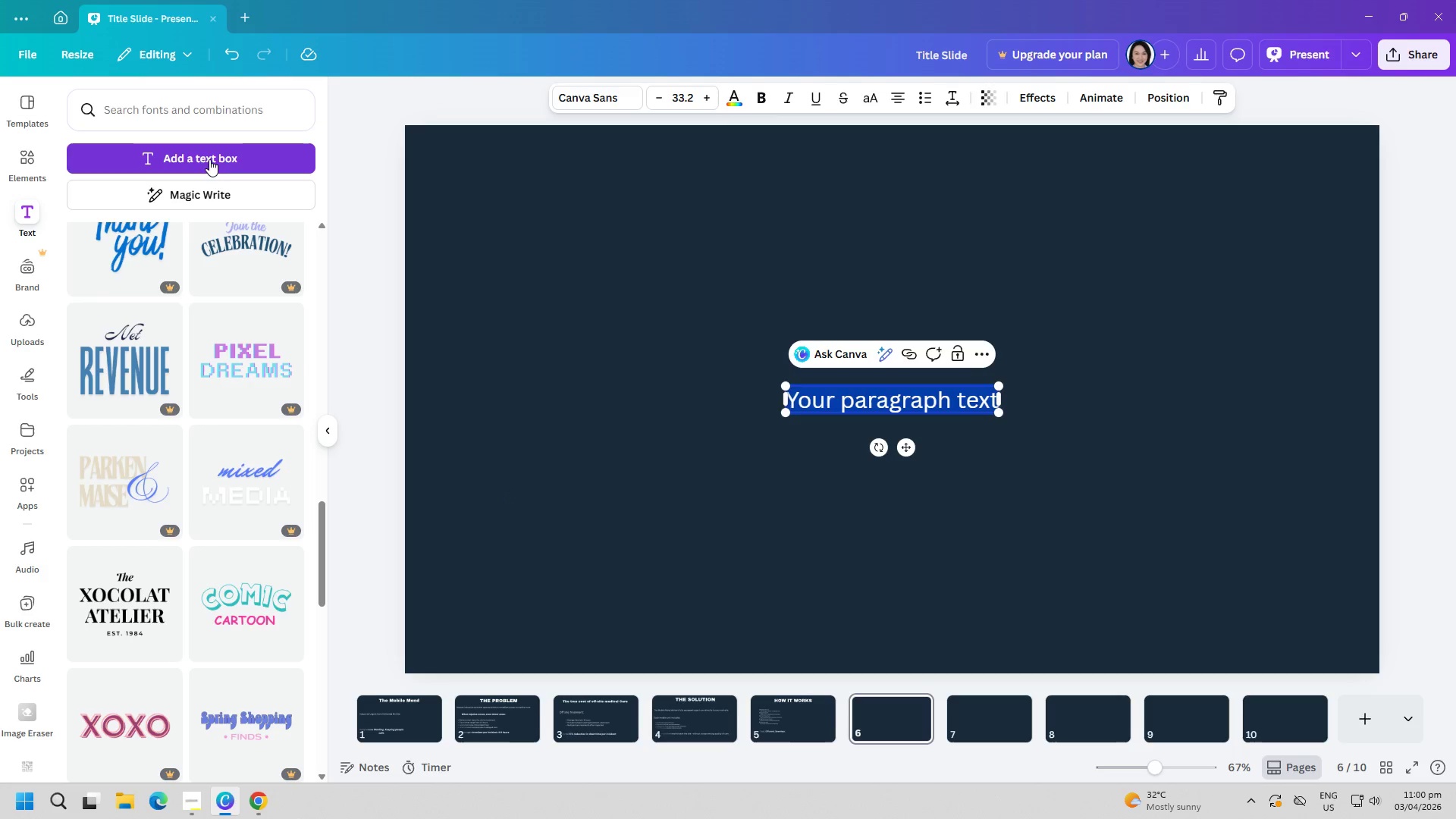 
type(Market )
key(Backspace)
key(Backspace)
key(Backspace)
key(Backspace)
key(Backspace)
key(Backspace)
key(Backspace)
type(MARKET OPPORTUNITY)
 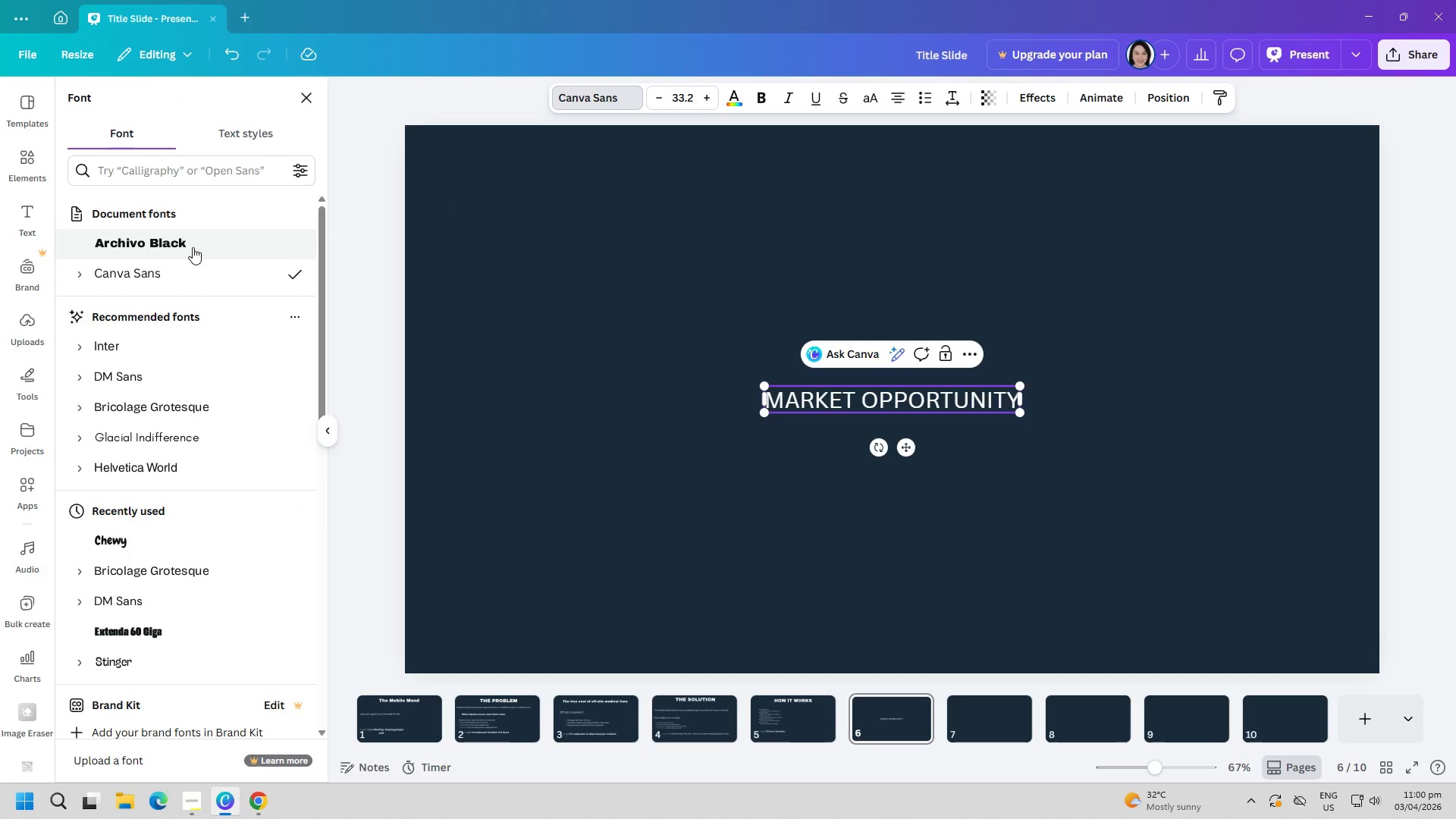 
double_click([993, 395])
 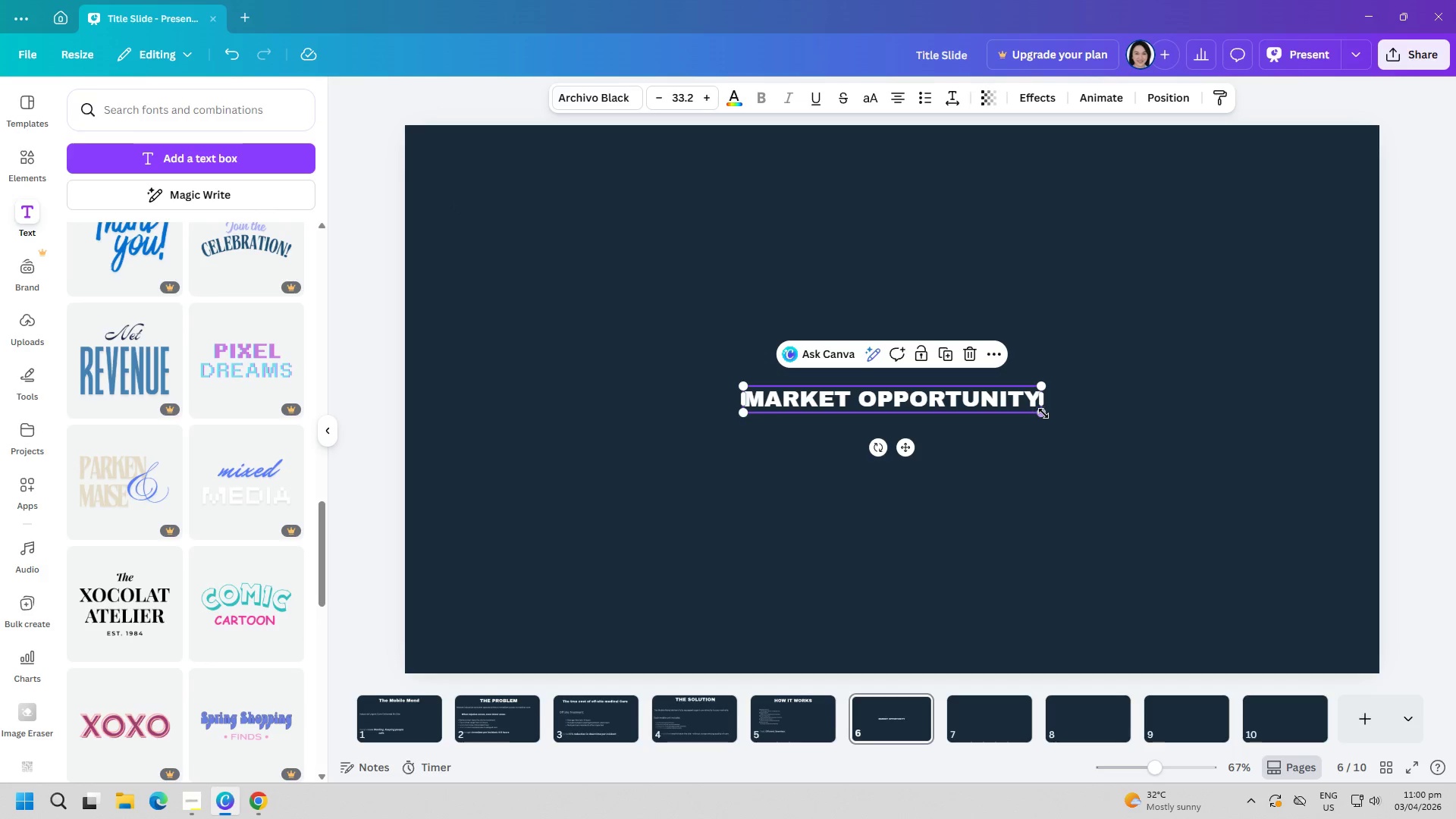 
left_click_drag(start_coordinate=[1046, 413], to_coordinate=[1282, 518])
 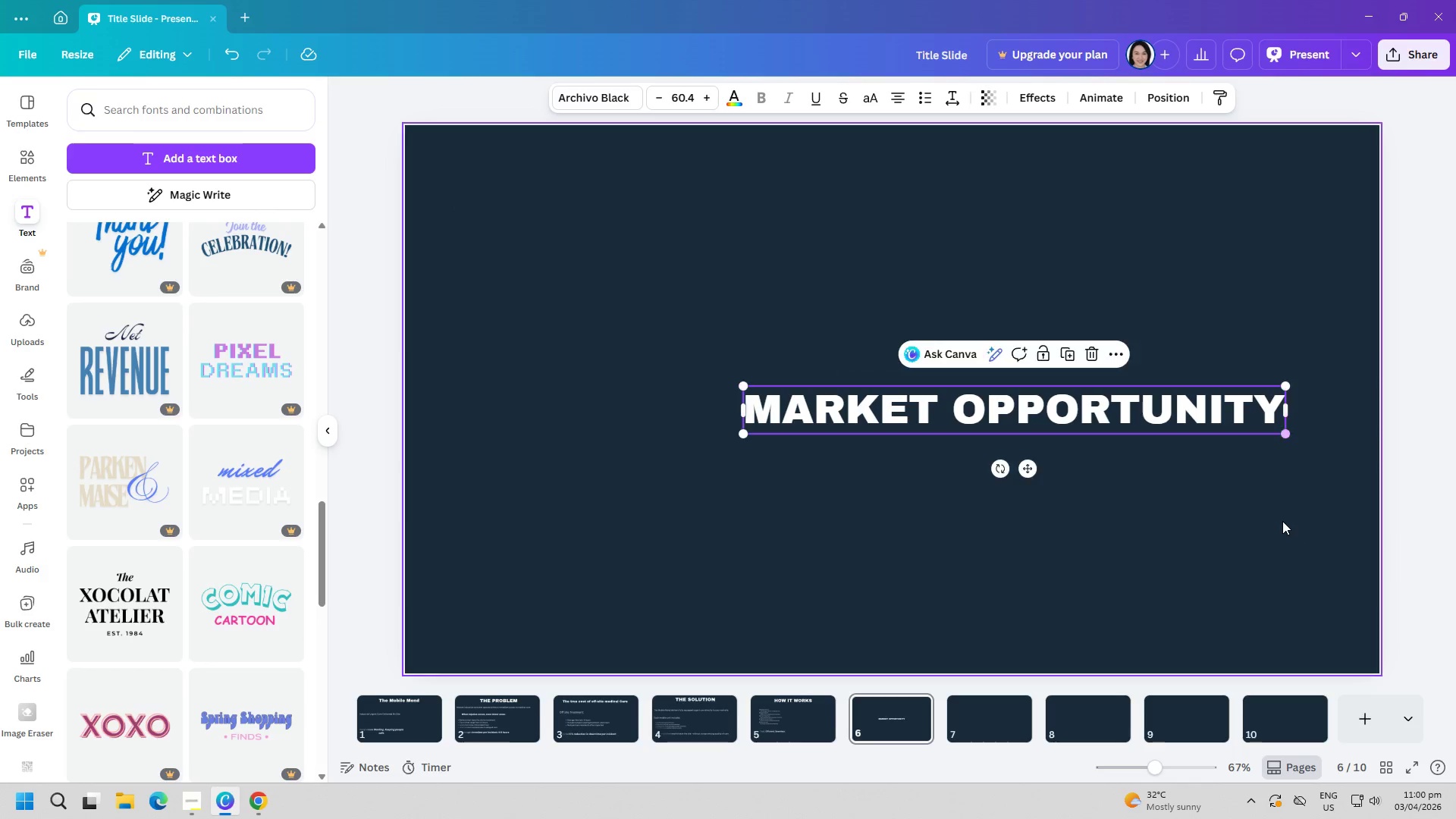 
left_click([1282, 528])
 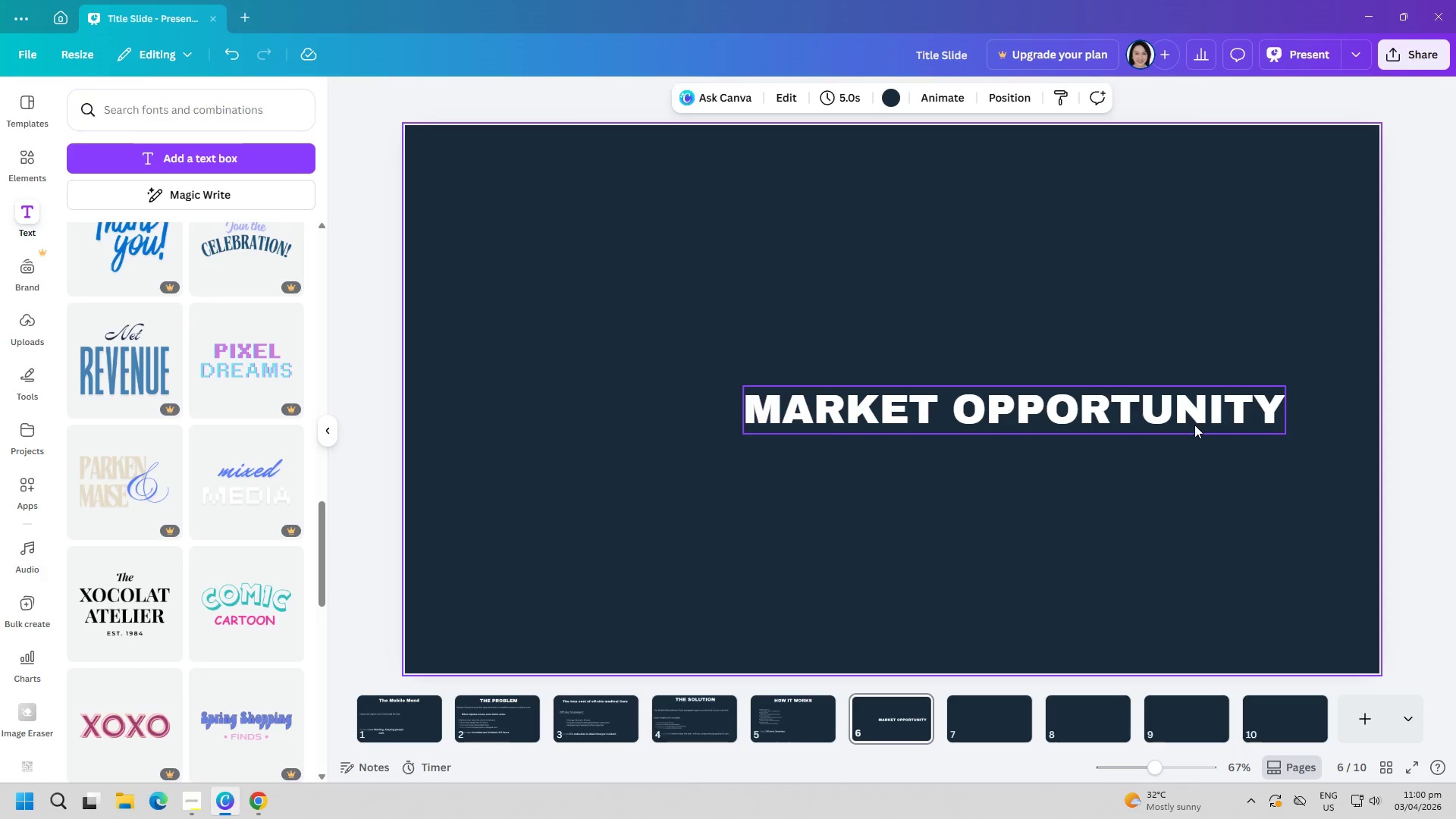 
left_click_drag(start_coordinate=[1189, 409], to_coordinate=[1075, 187])
 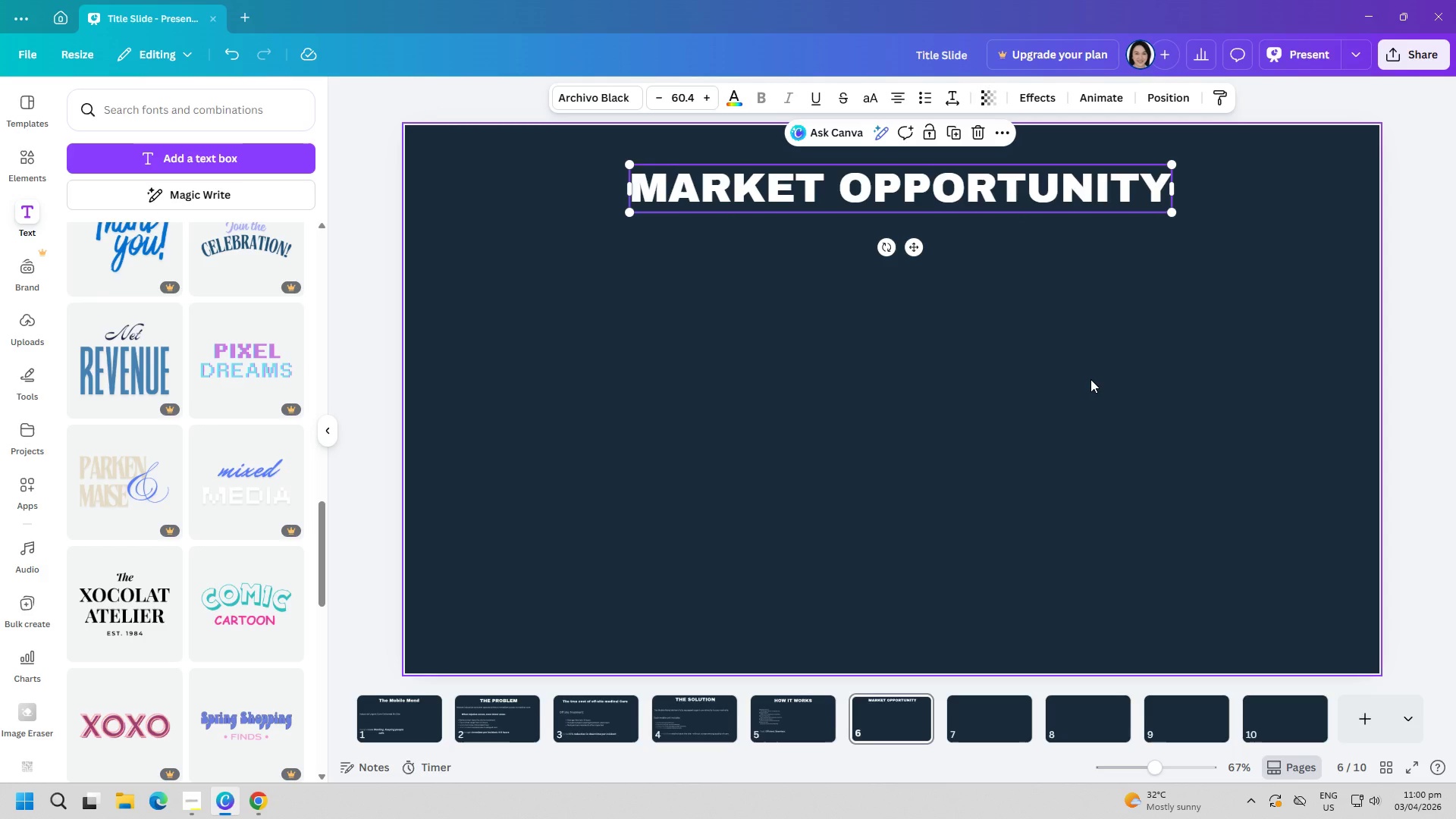 
left_click([1090, 379])
 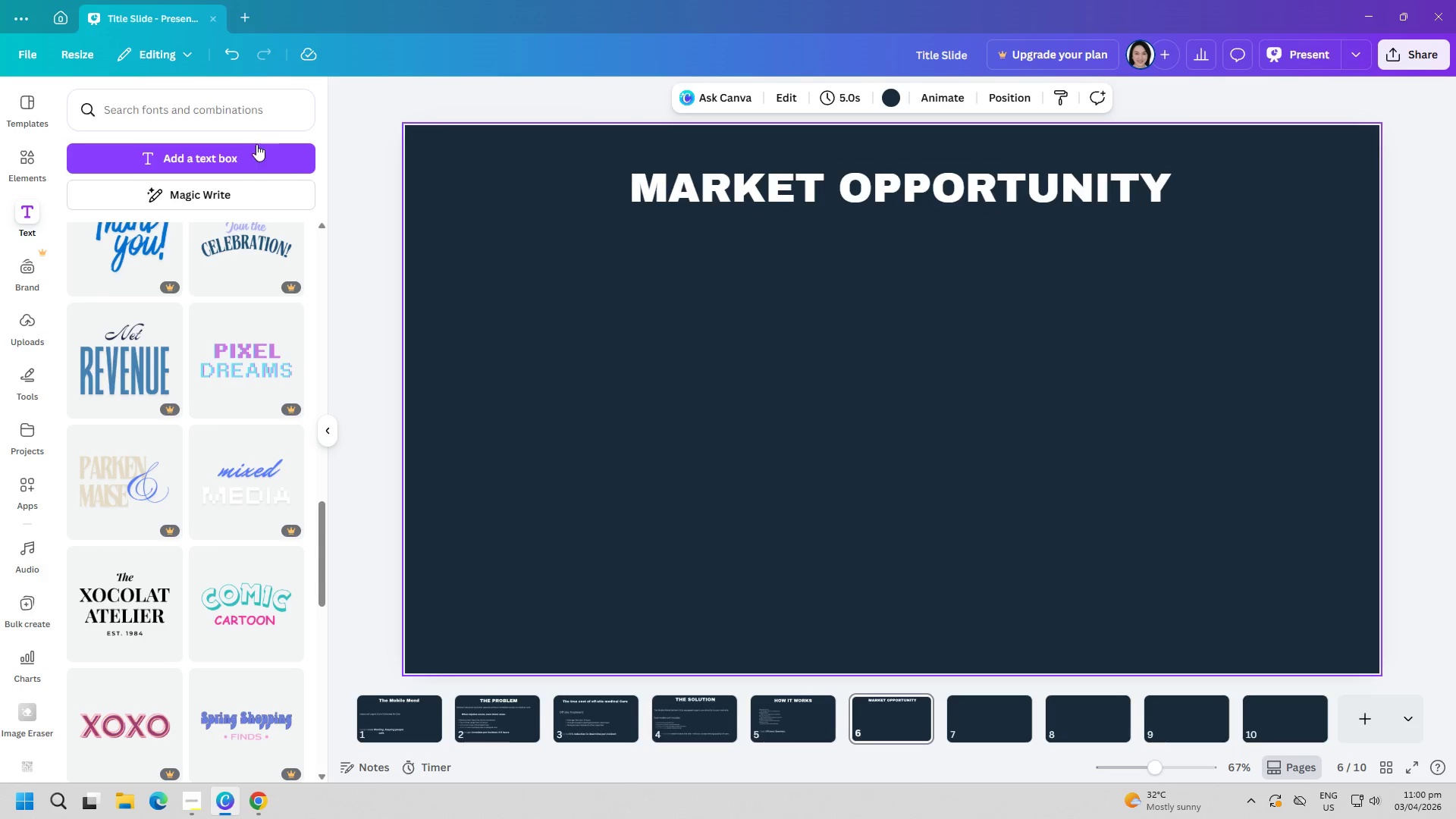 
left_click([253, 152])
 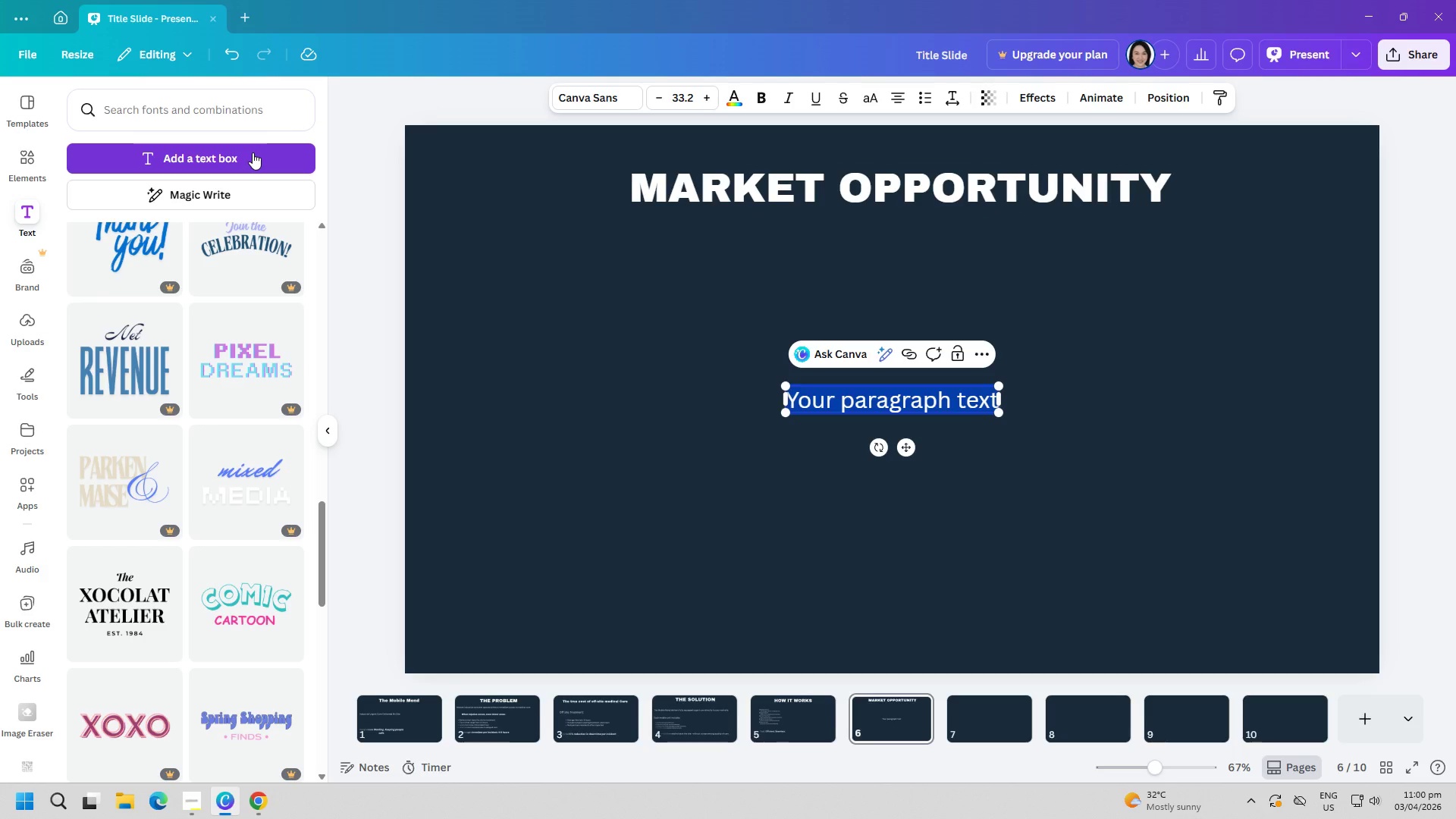 
type(INDUSTRIAL SECTORS ARE EXPANDING INTO INCREASINGLY REMOTE)
 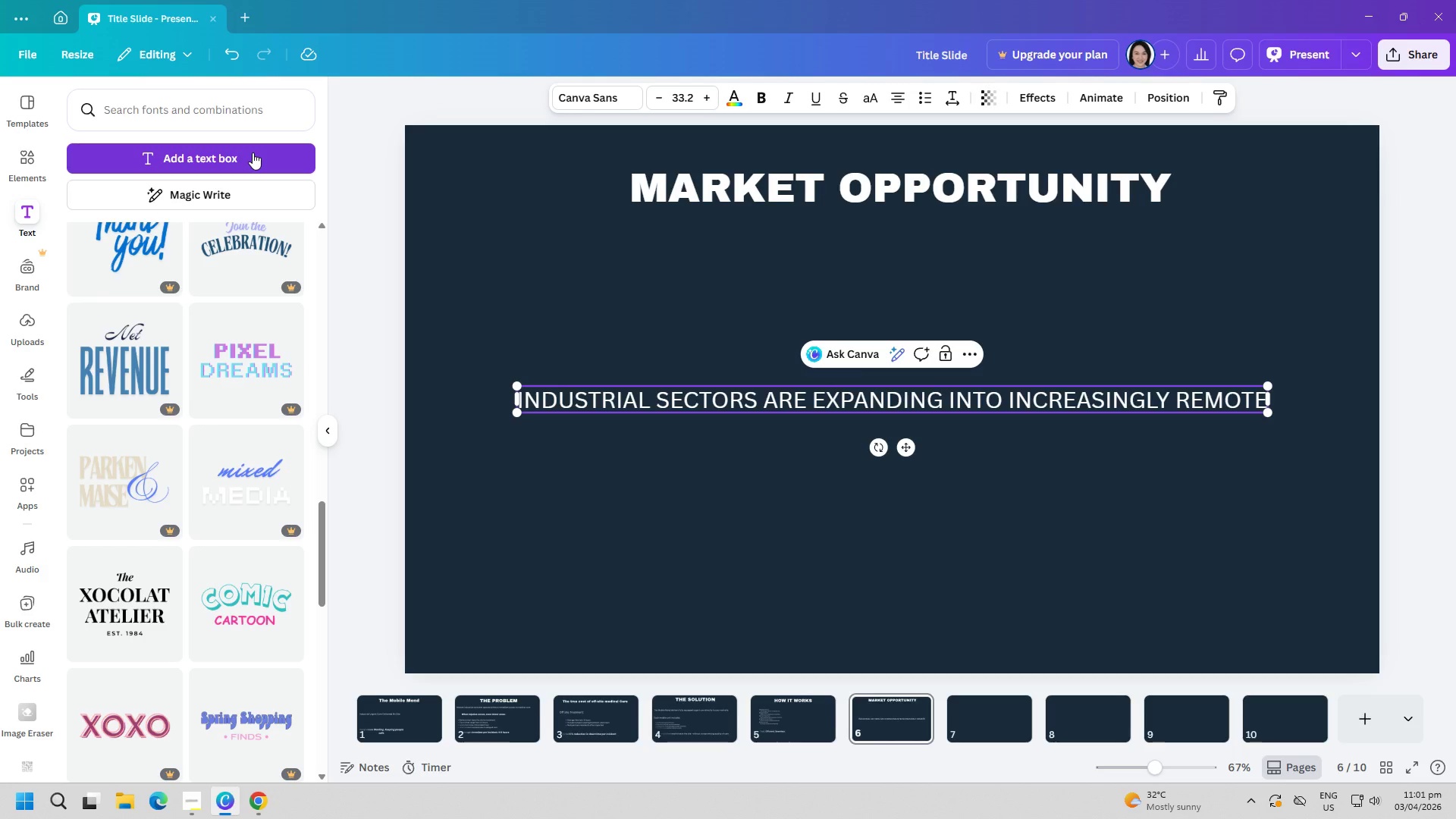 
key(Control+ControlLeft)
 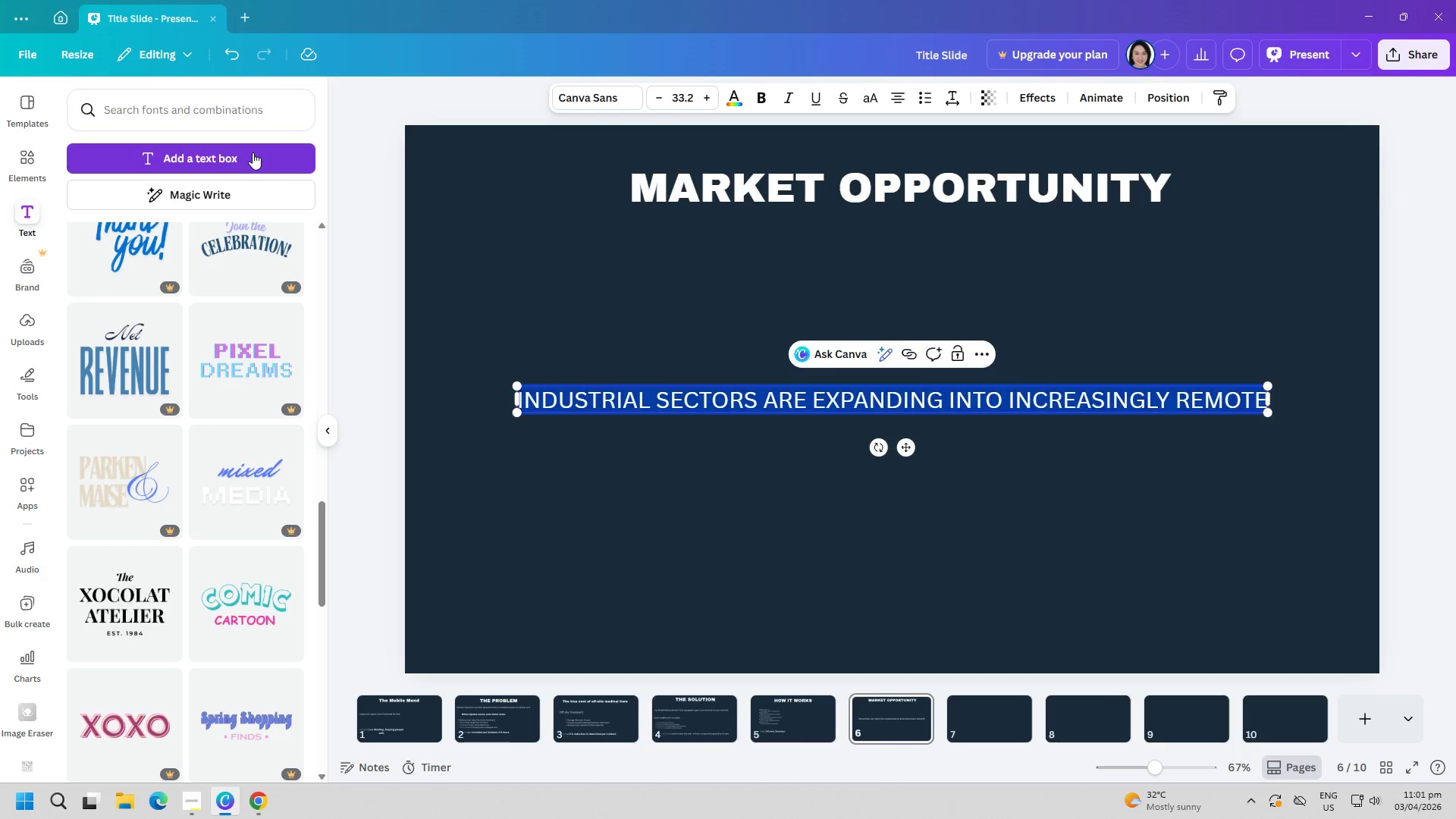 
key(Control+A)
 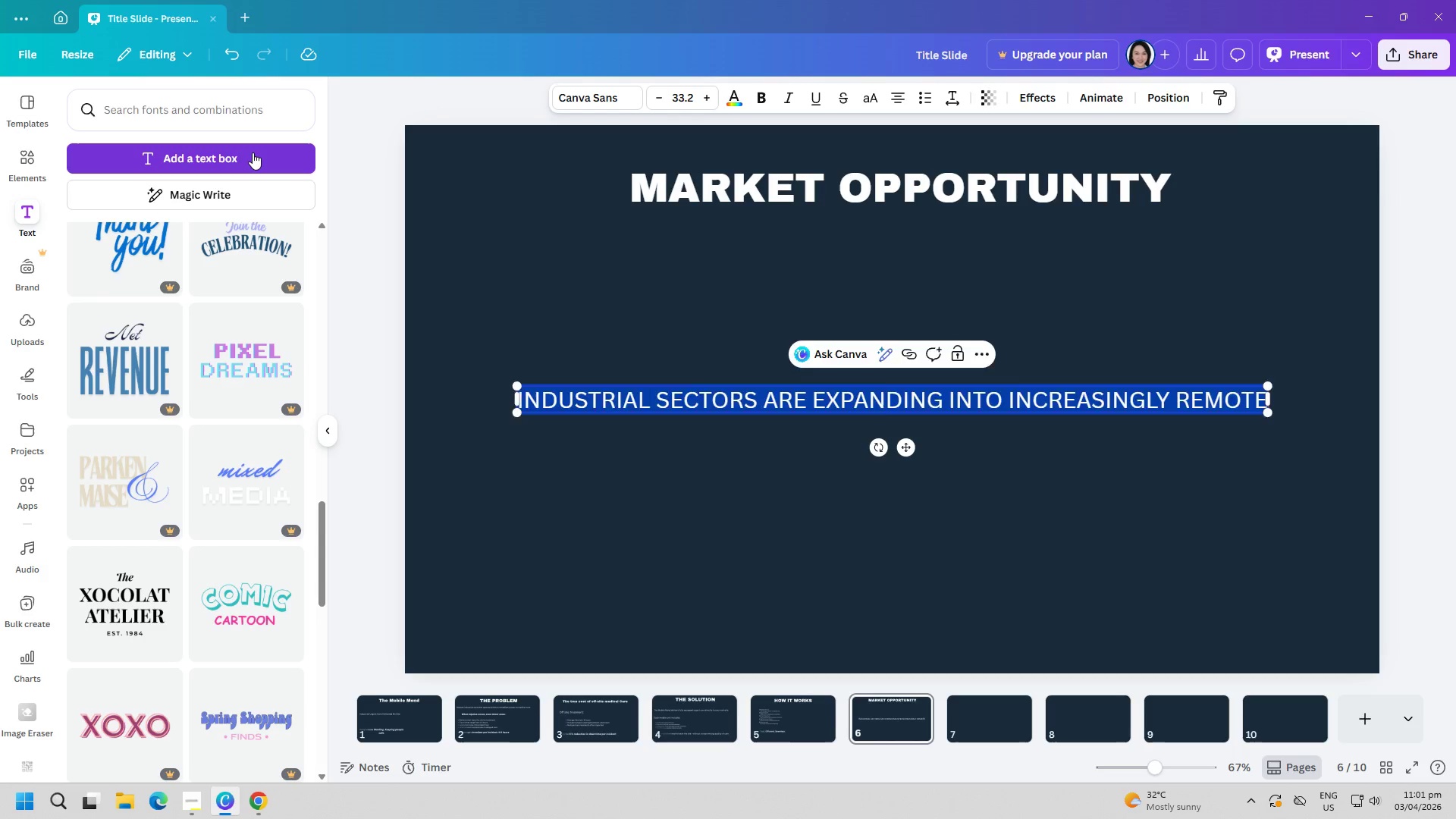 
key(Backspace)
type(i)
key(Backspace)
type(Industir)
key(Backspace)
key(Backspace)
type(rial section are expanding into increasingly remote i)
key(Backspace)
type(environments:)
 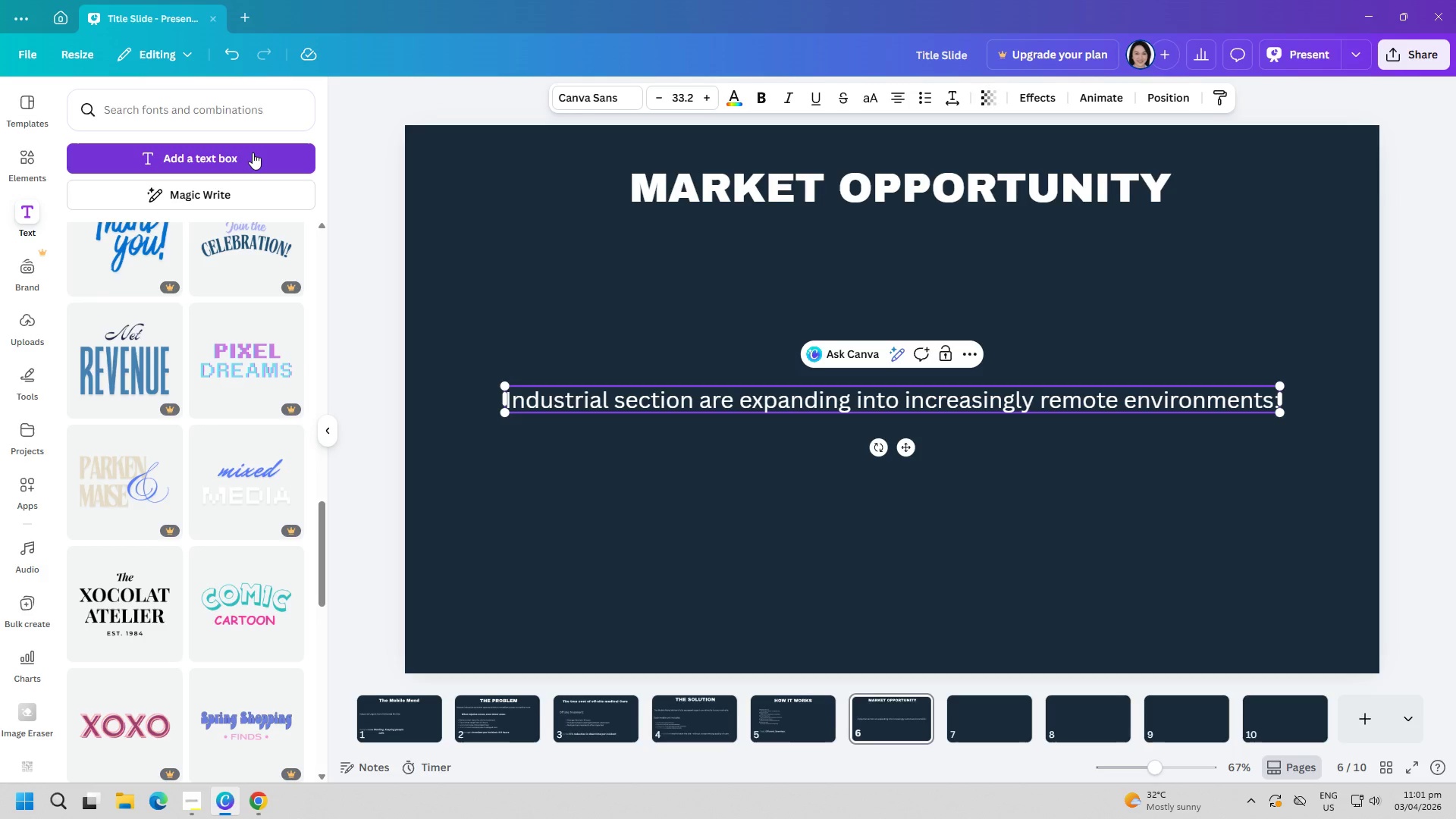 
left_click([907, 506])
 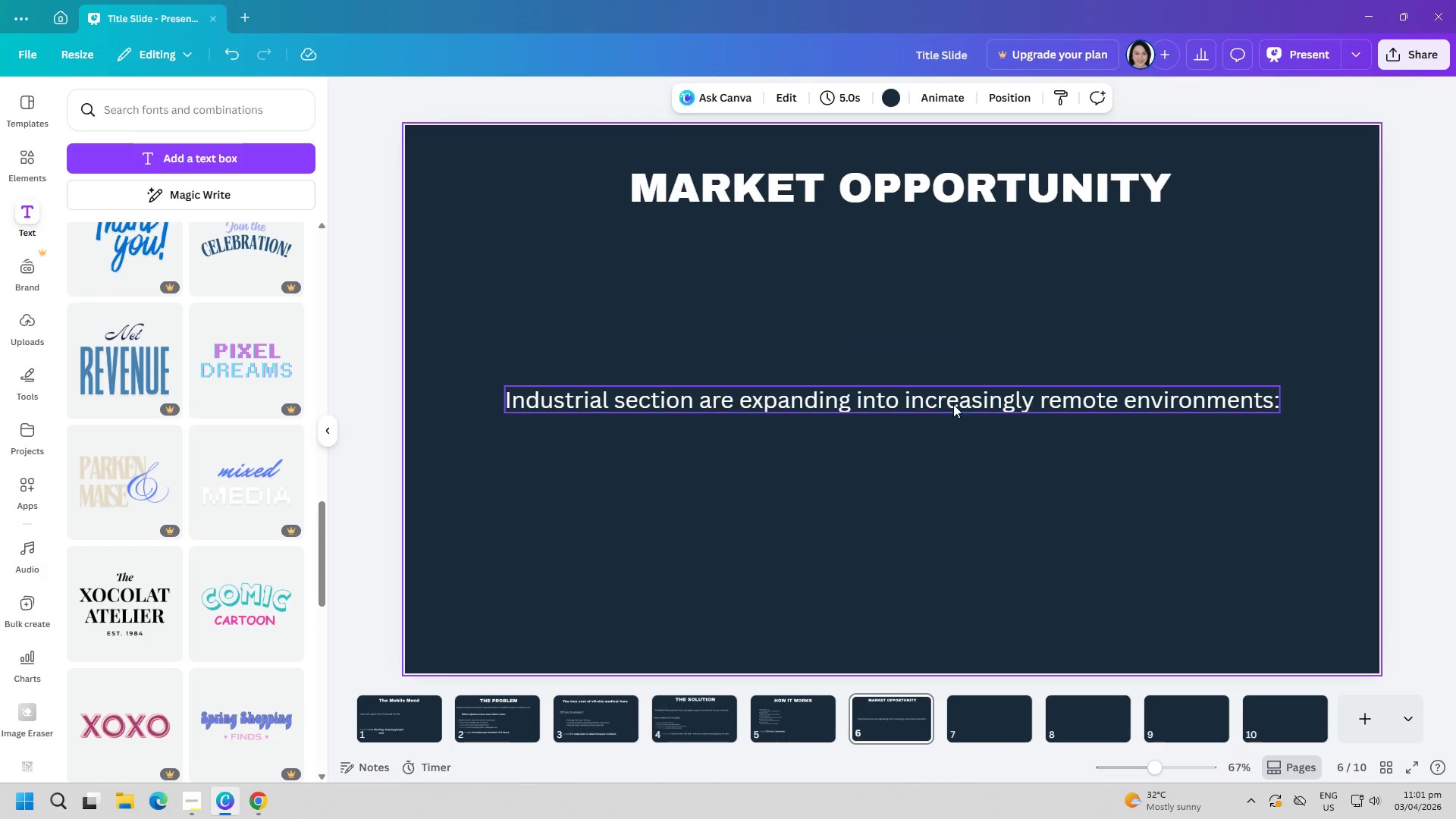 
left_click_drag(start_coordinate=[953, 400], to_coordinate=[890, 291])
 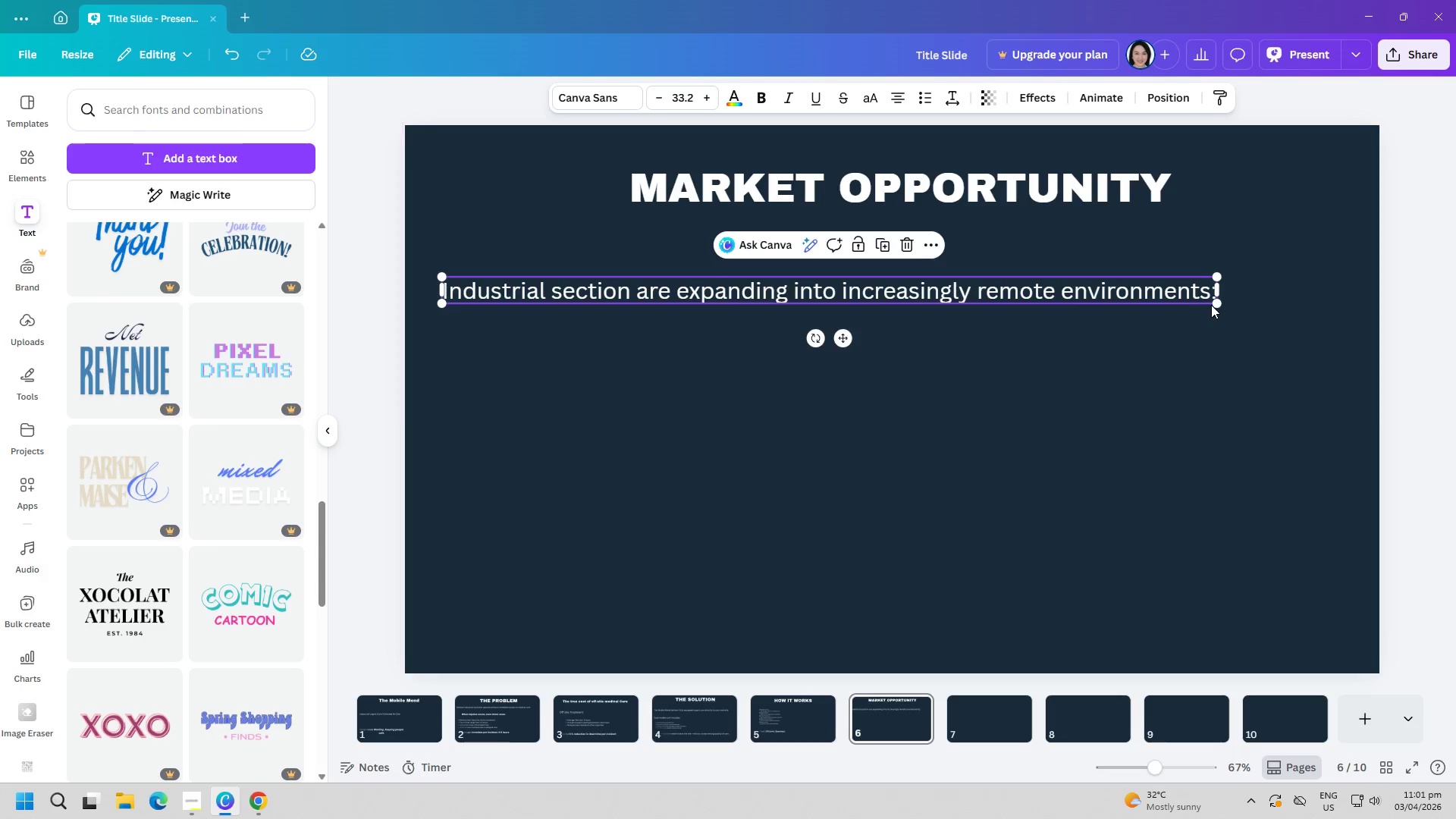 
left_click_drag(start_coordinate=[1214, 305], to_coordinate=[1210, 305])
 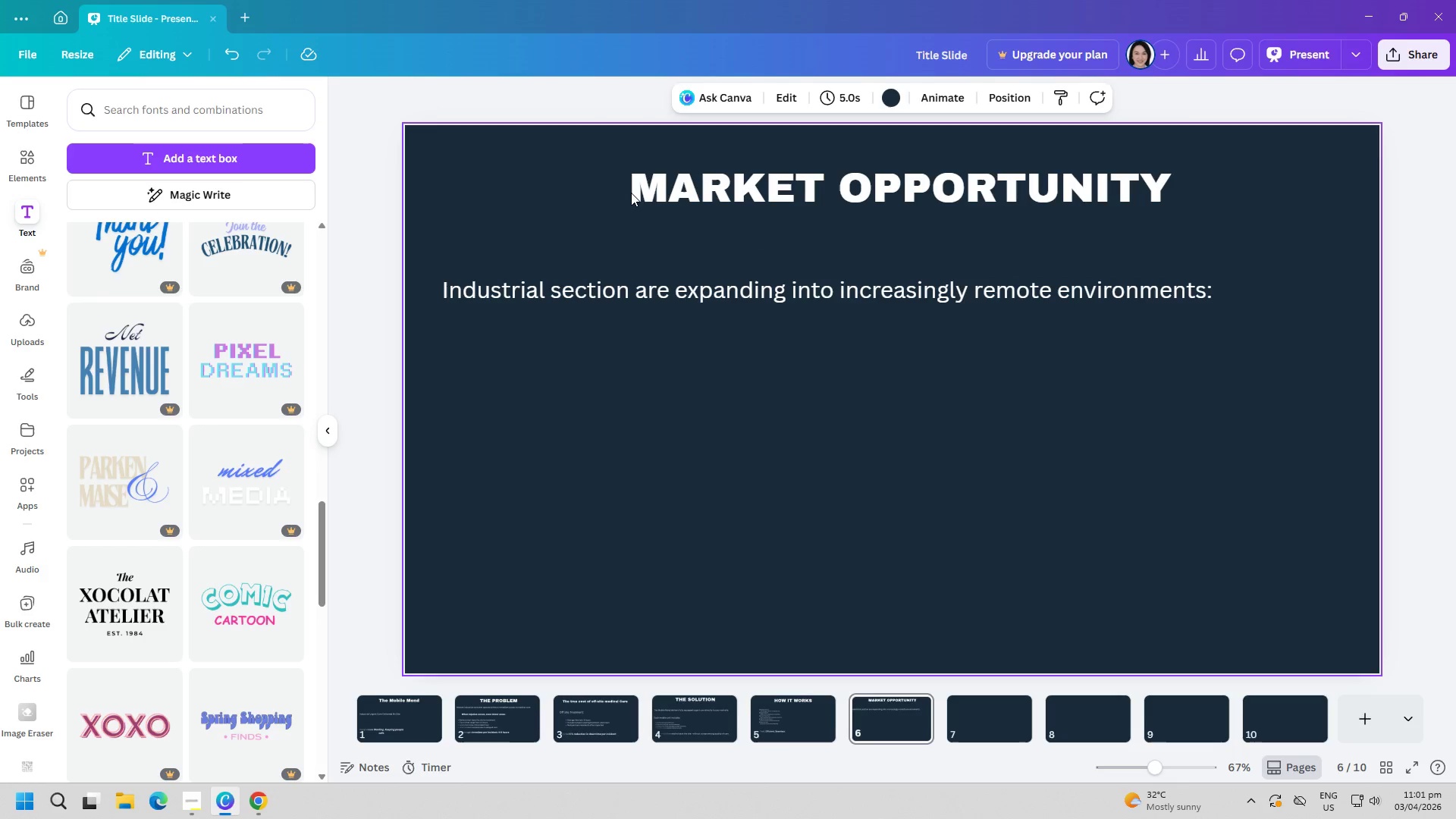 
left_click([228, 156])
 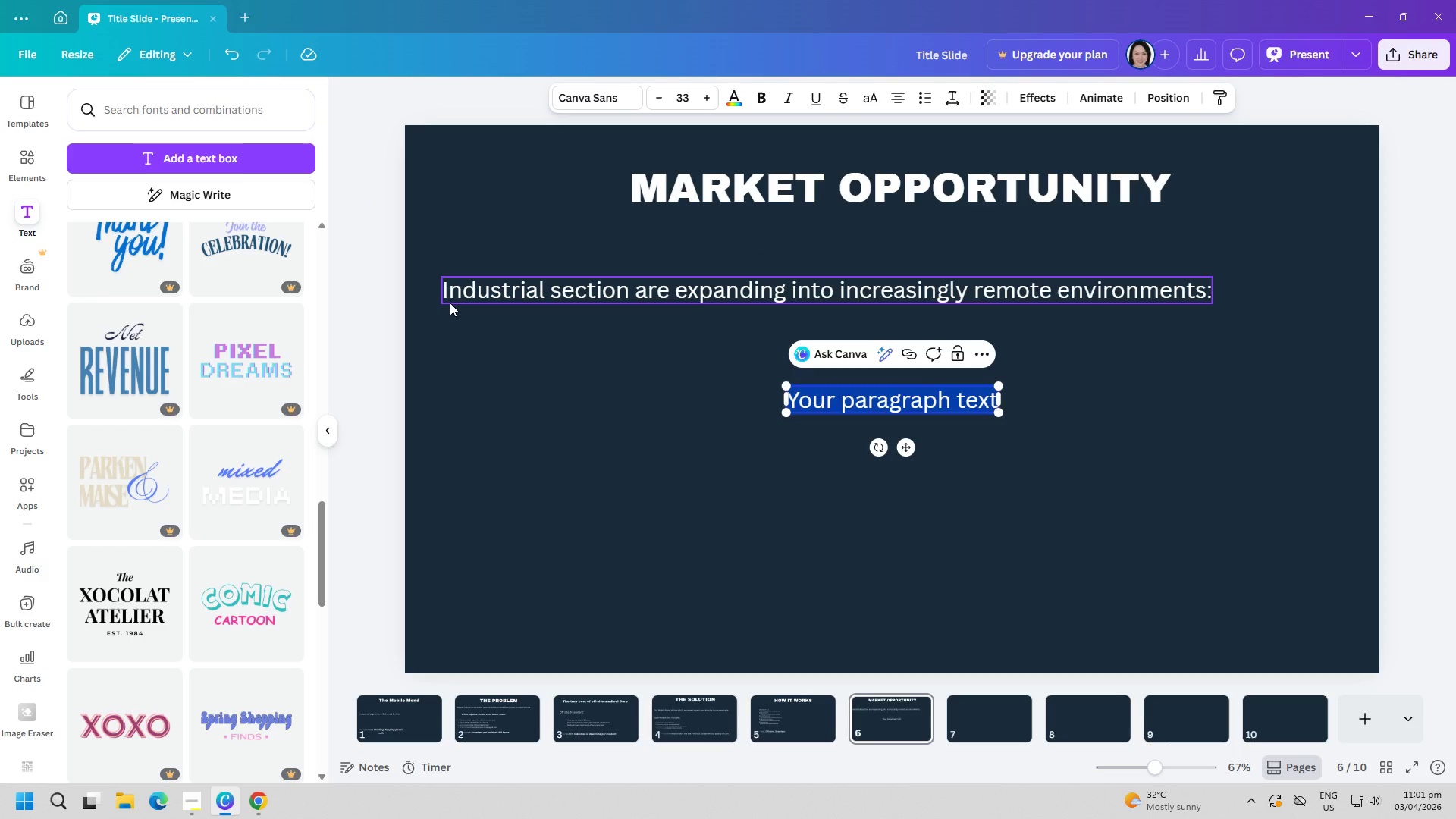 
type(Lr)
key(Backspace)
type(arge- scale agriculture opet)
key(Backspace)
type(rations)
 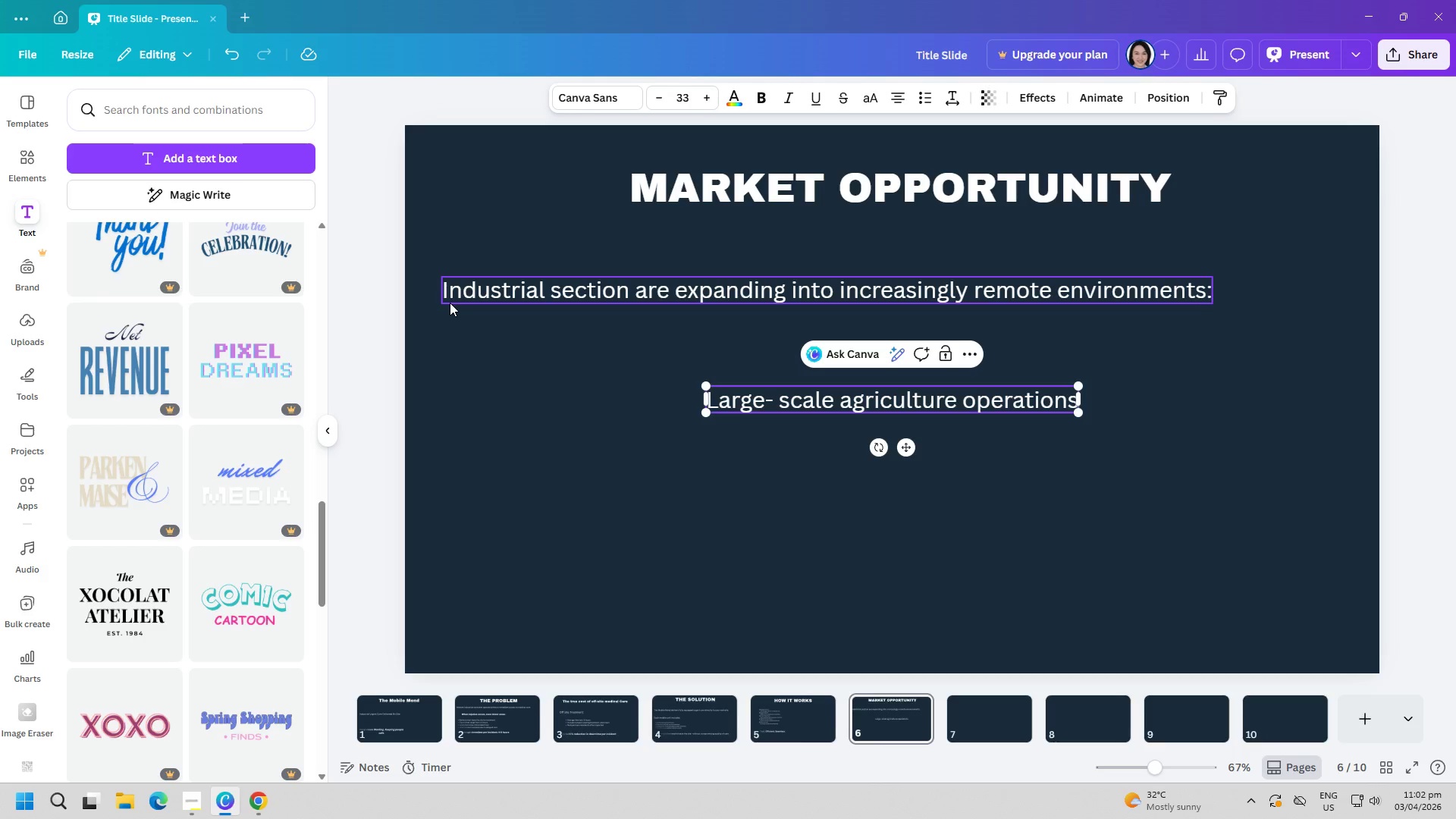 
key(Enter)
 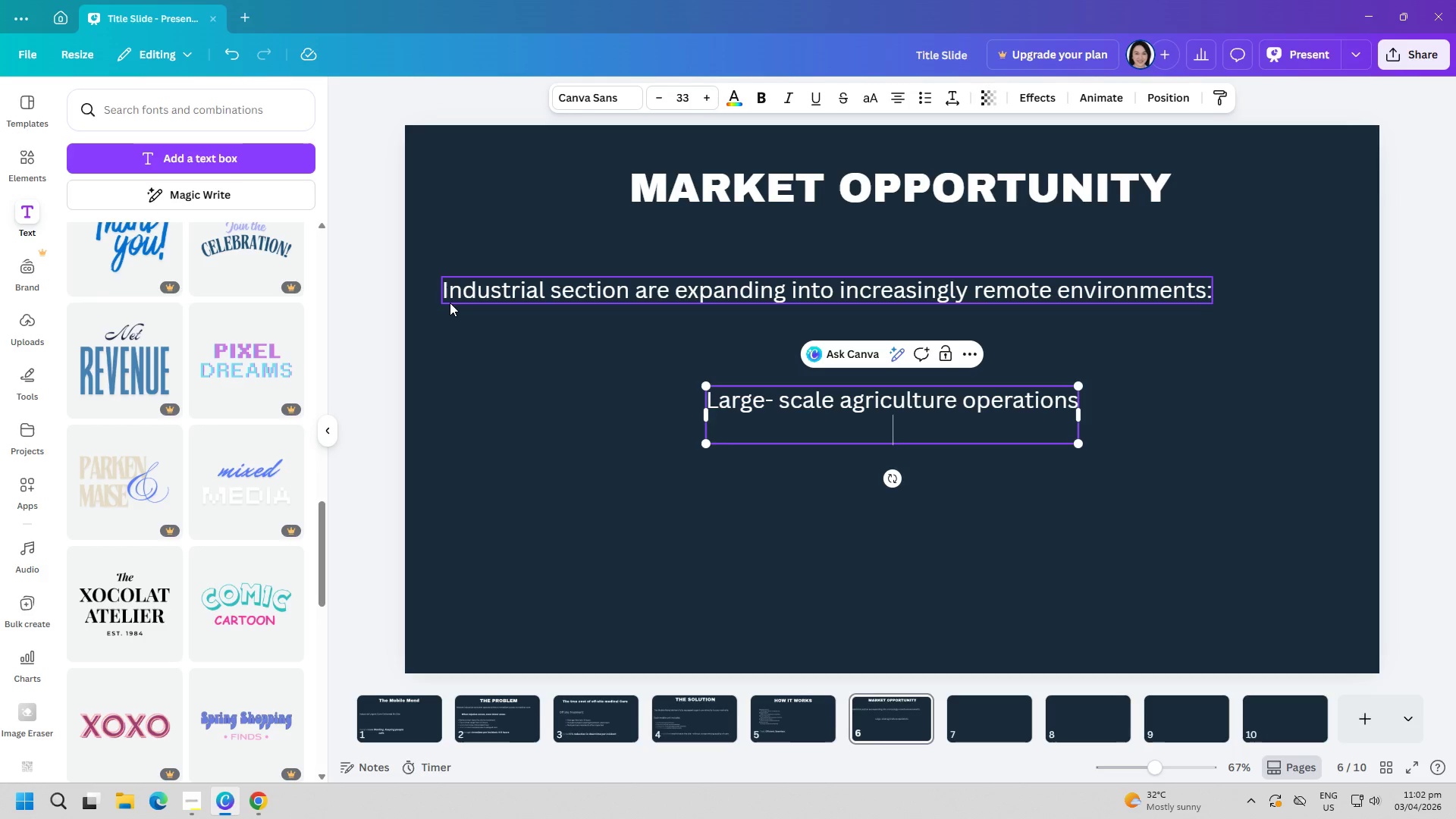 
type(WIND)
key(Backspace)
key(Backspace)
key(Backspace)
type(E)
key(Backspace)
type(ind and solar energy installations)
 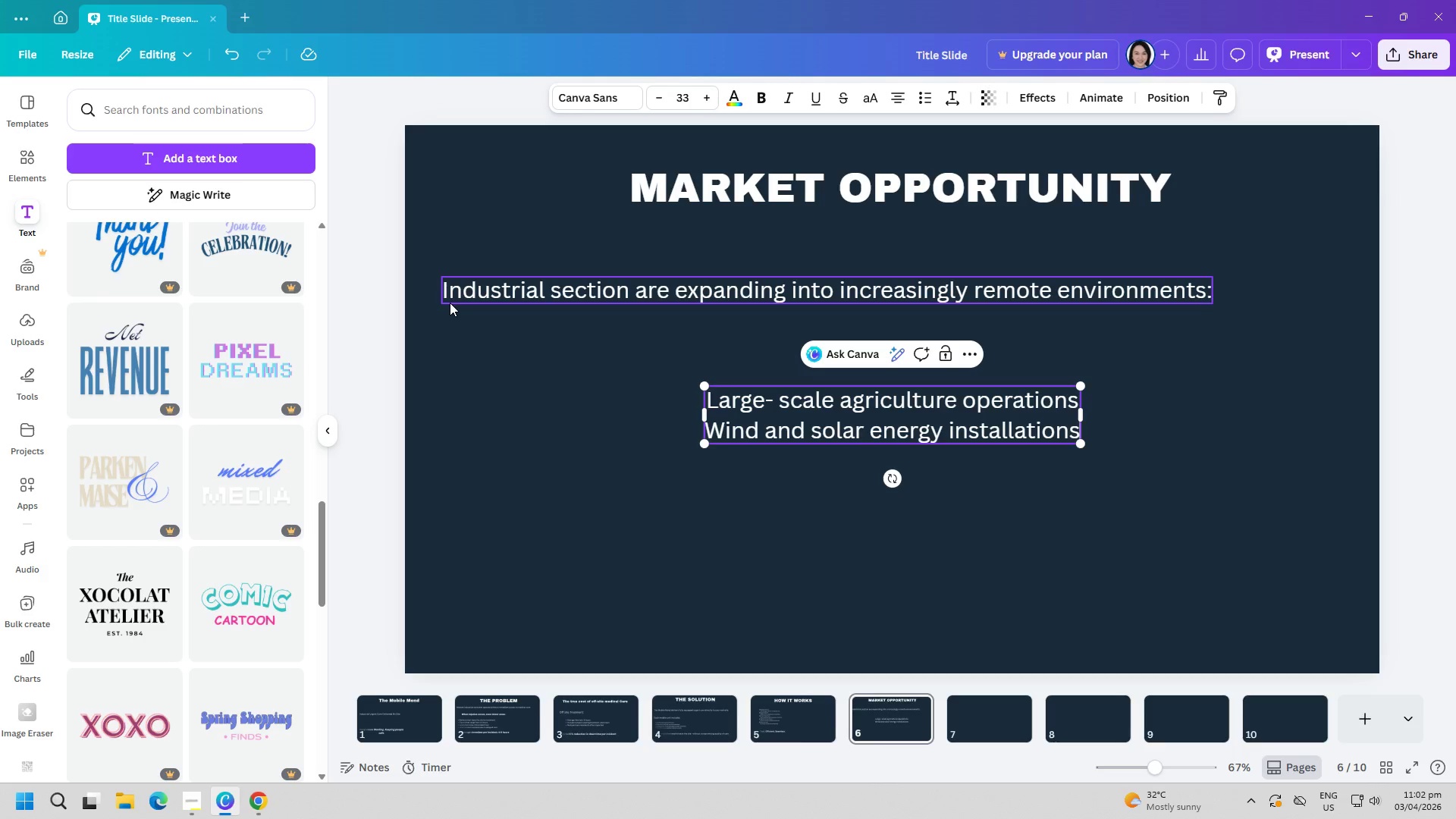 
key(Enter)
 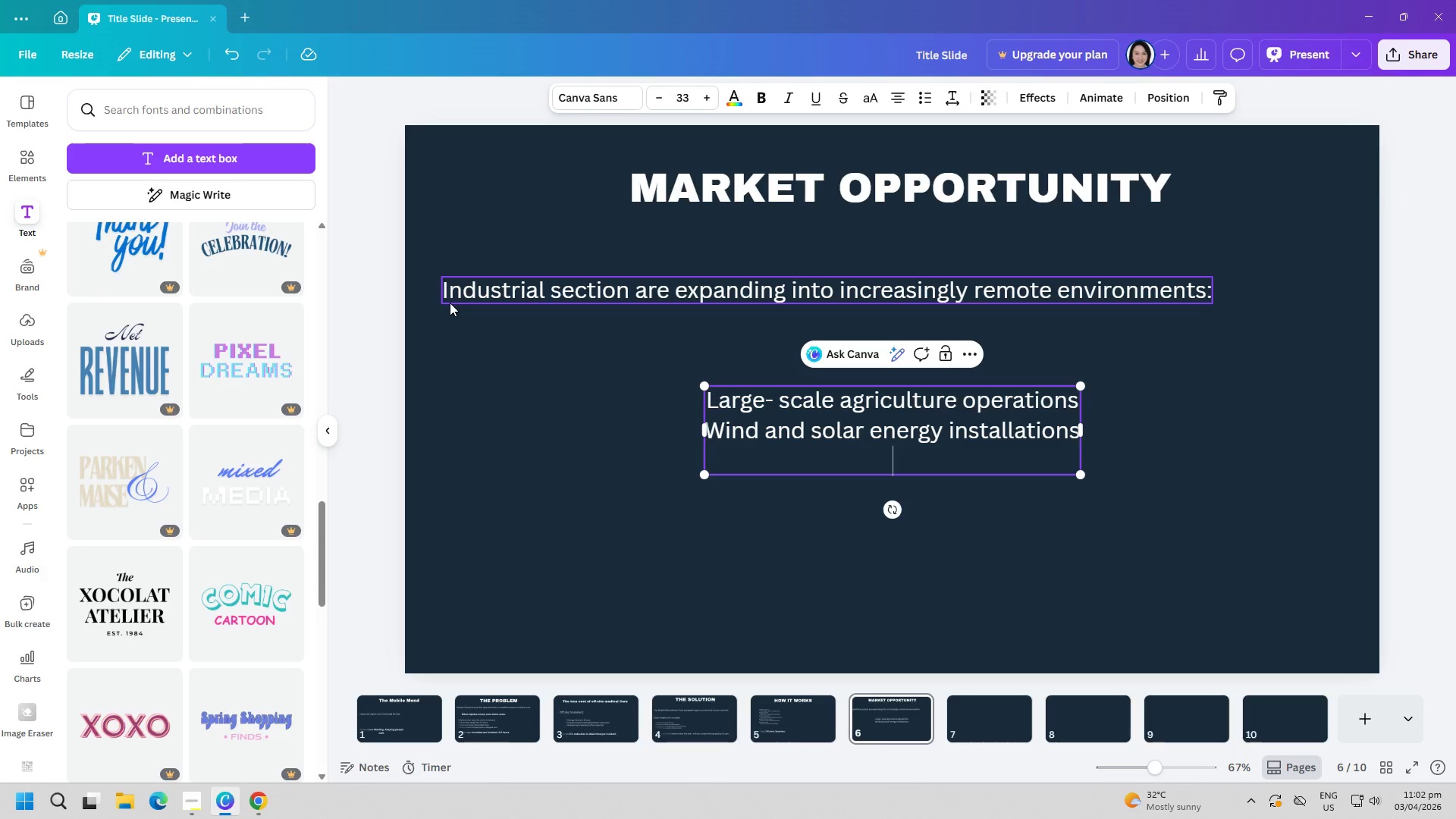 
type(Infrastructure and construction projects)
 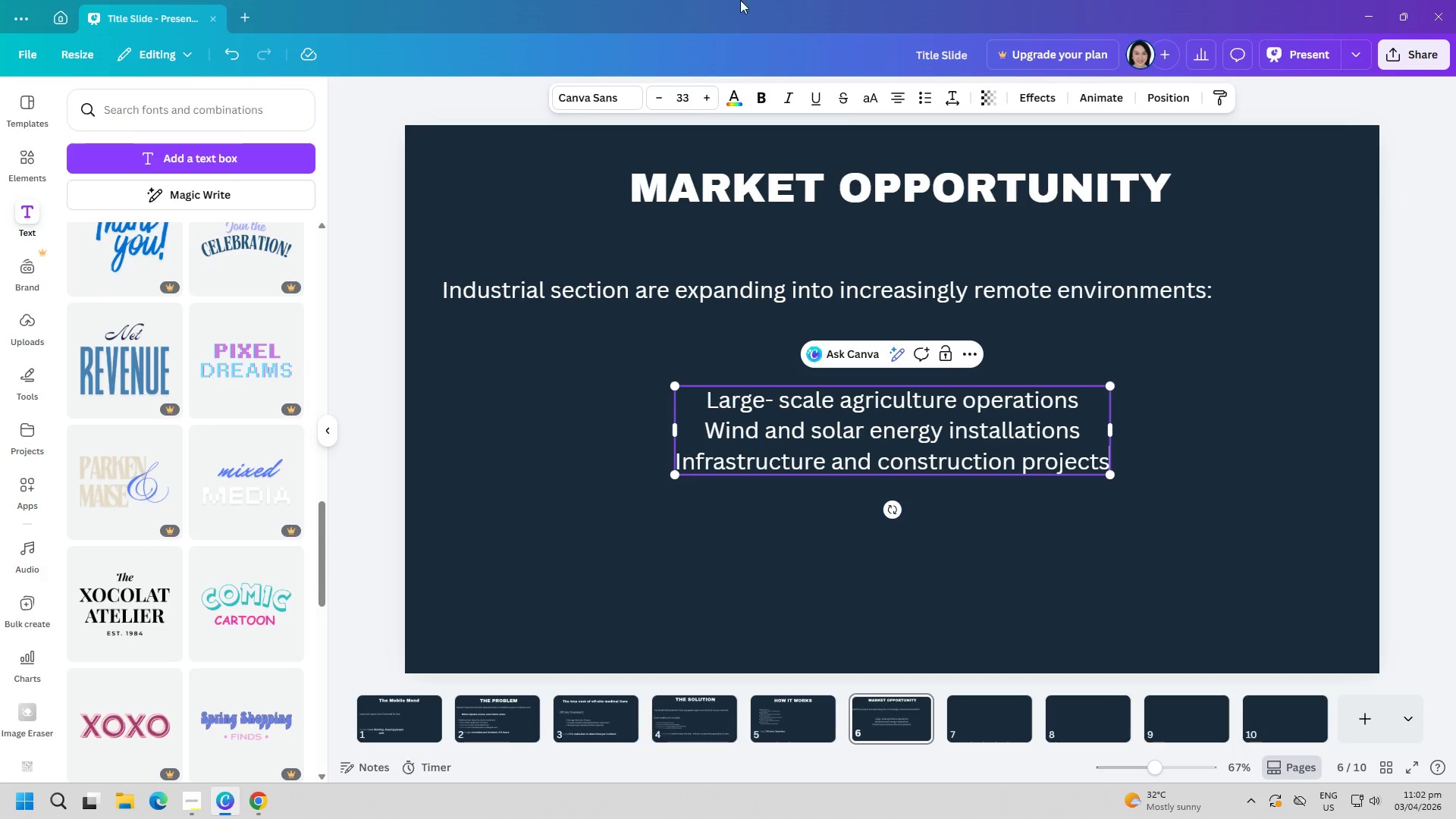 
left_click_drag(start_coordinate=[704, 405], to_coordinate=[1131, 468])
 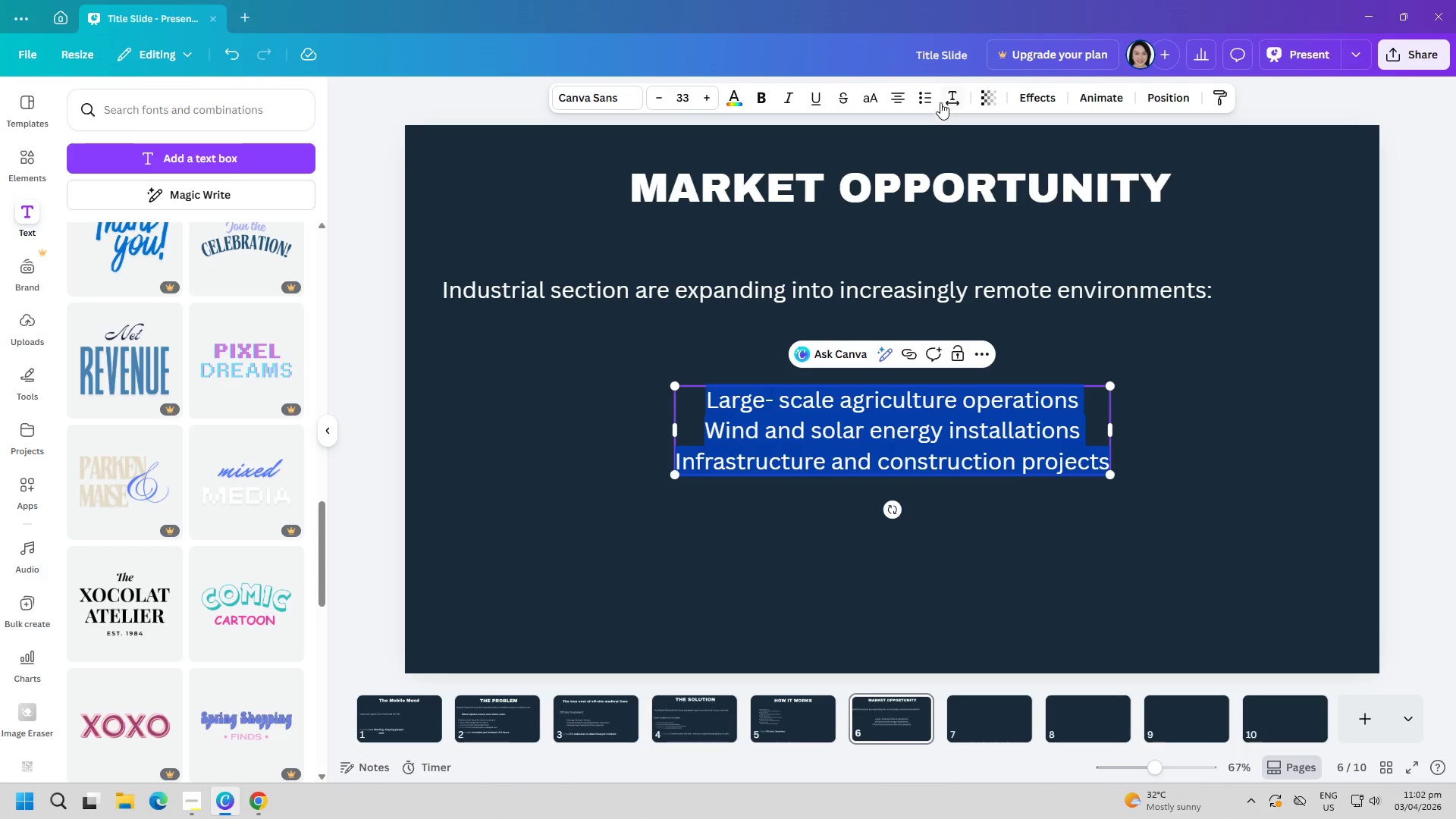 
left_click([925, 98])
 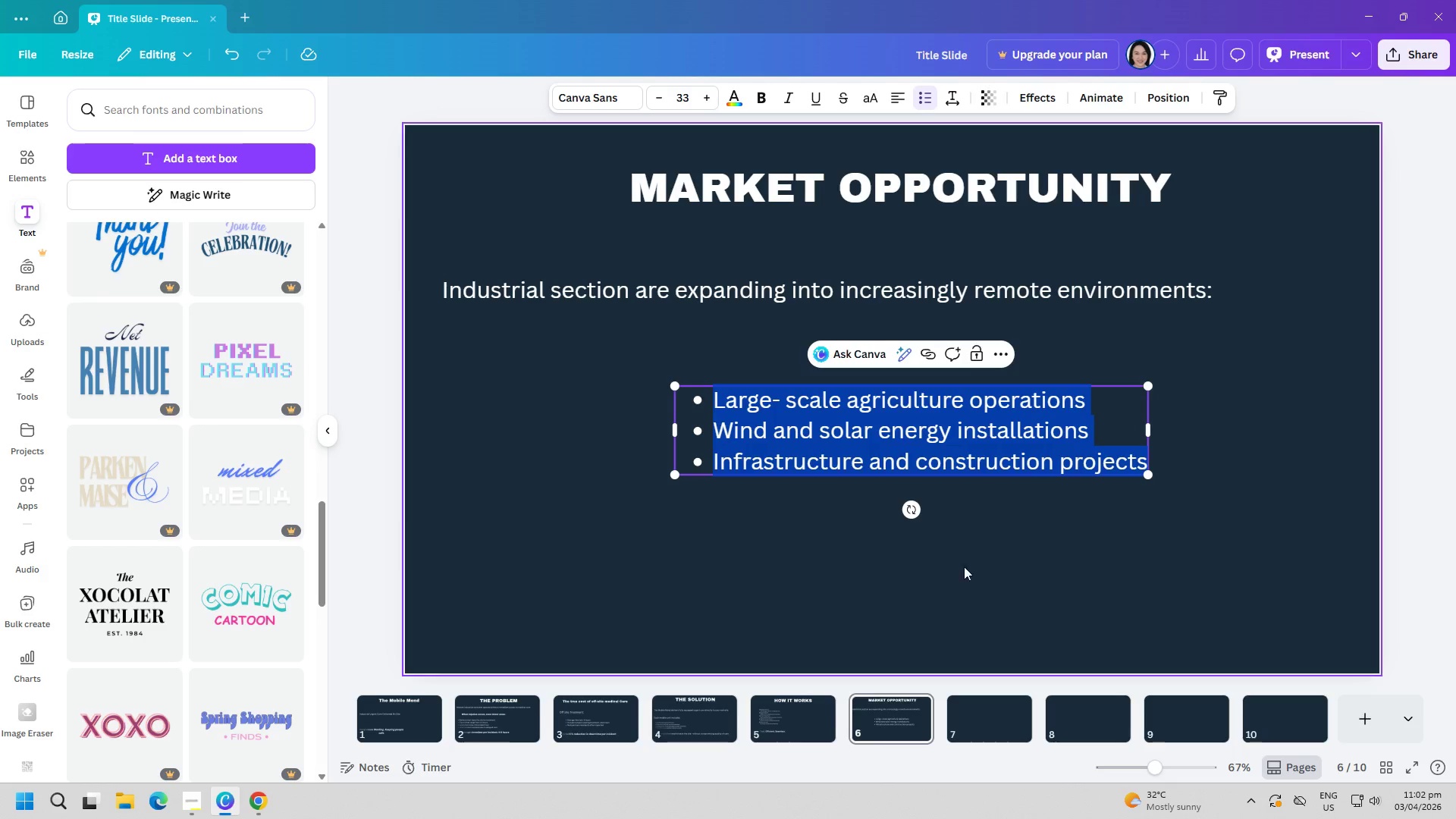 
left_click([975, 575])
 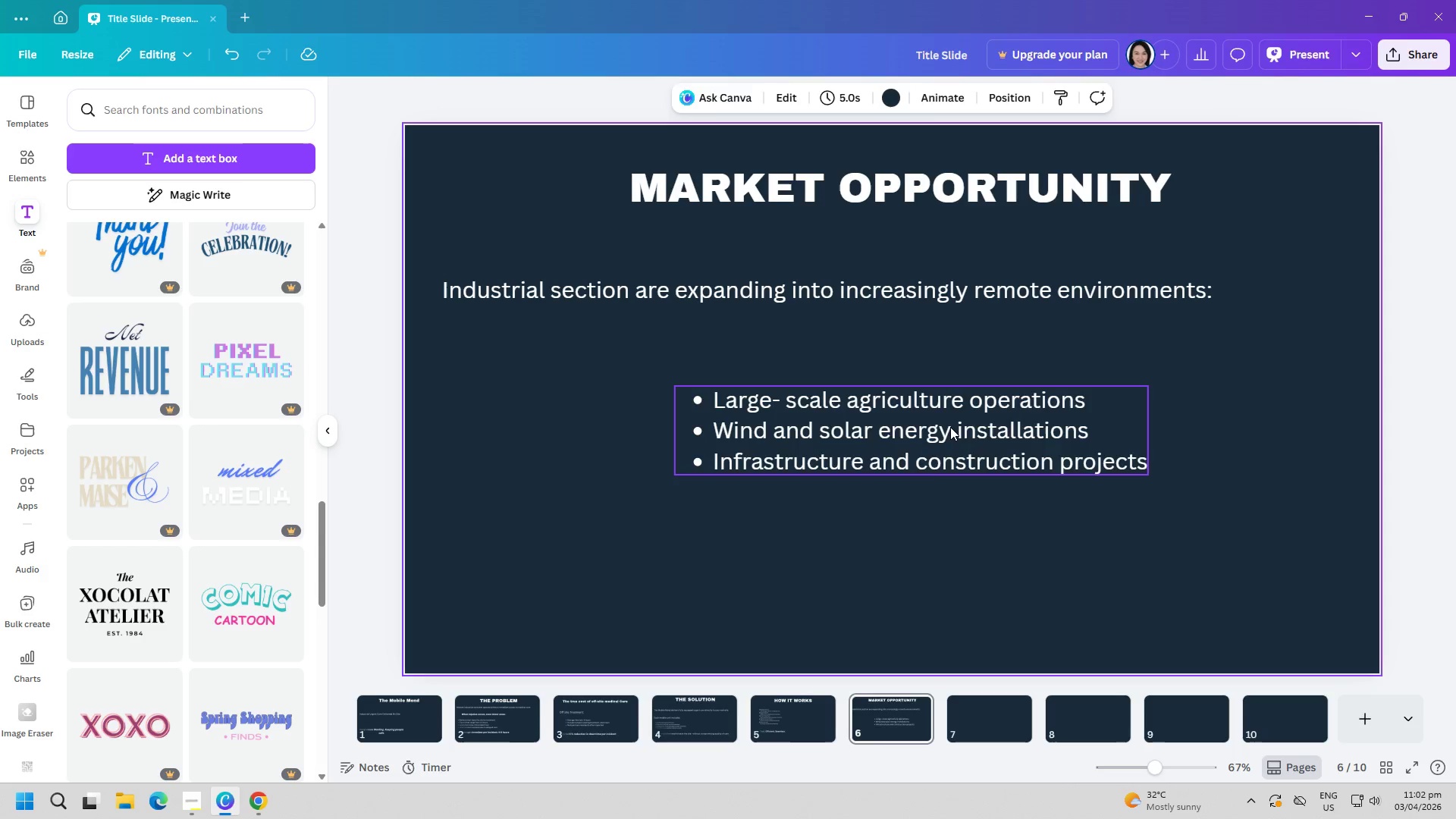 
left_click_drag(start_coordinate=[950, 427], to_coordinate=[735, 419])
 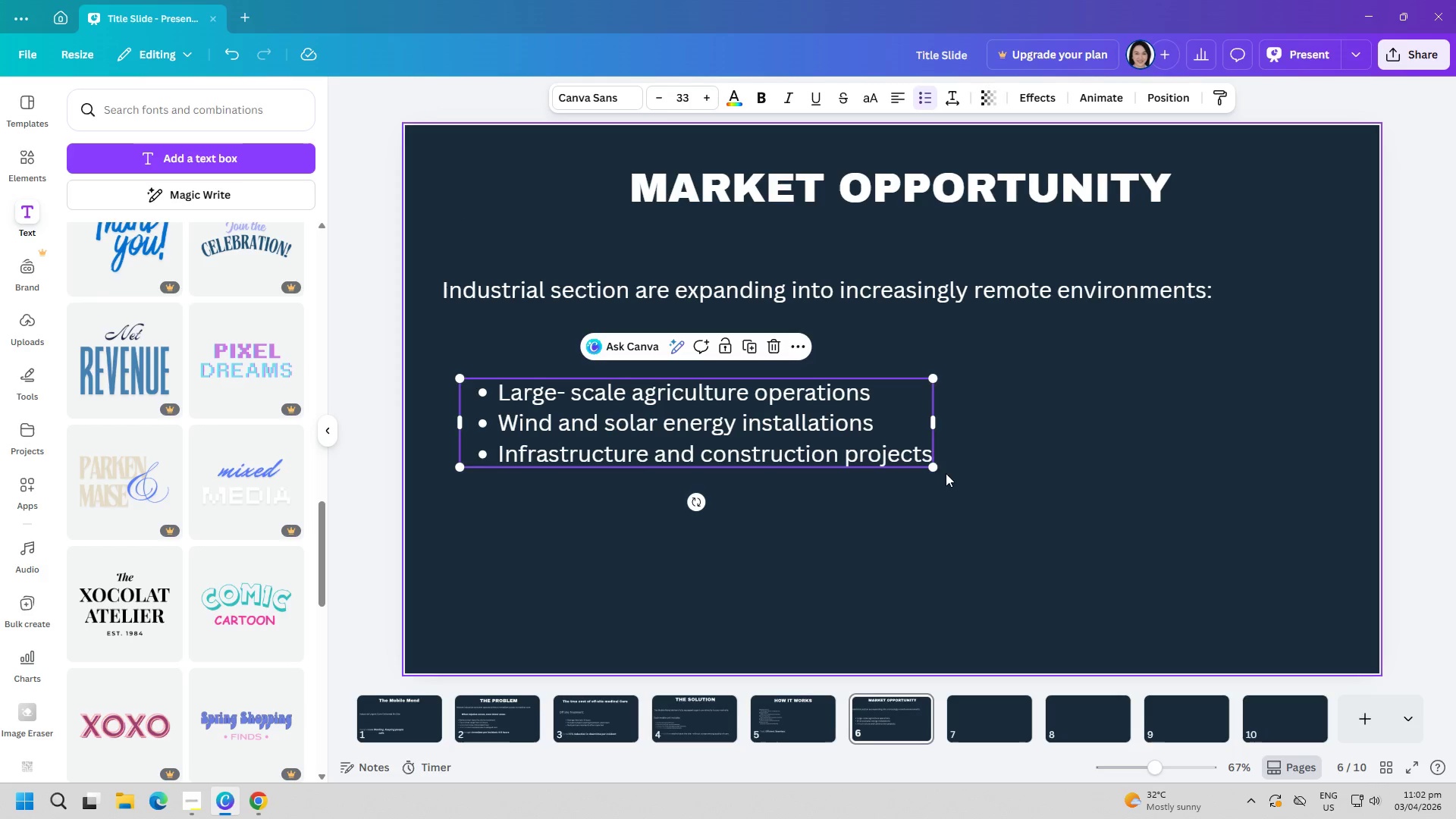 
left_click_drag(start_coordinate=[928, 463], to_coordinate=[886, 450])
 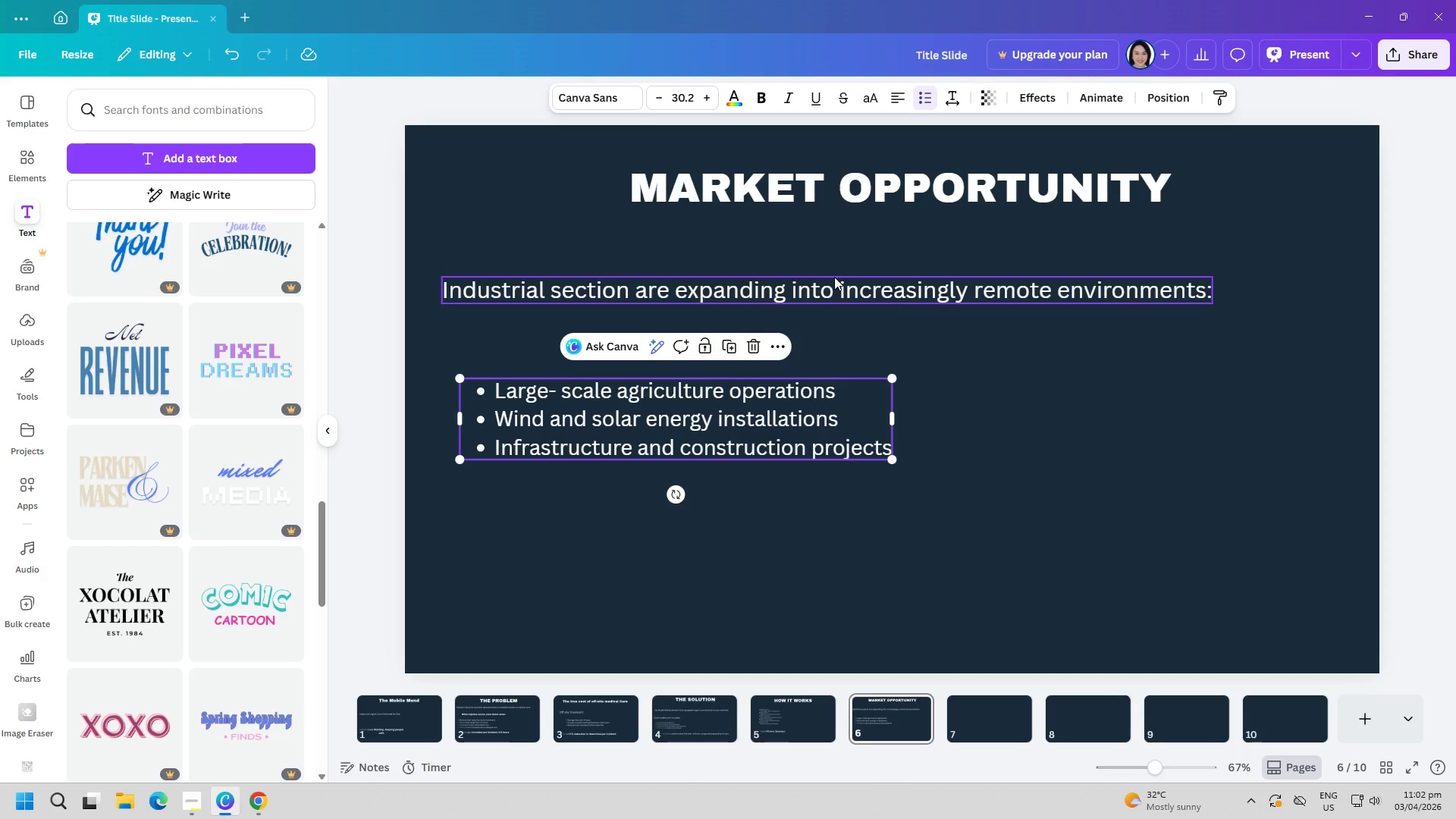 
left_click([834, 277])
 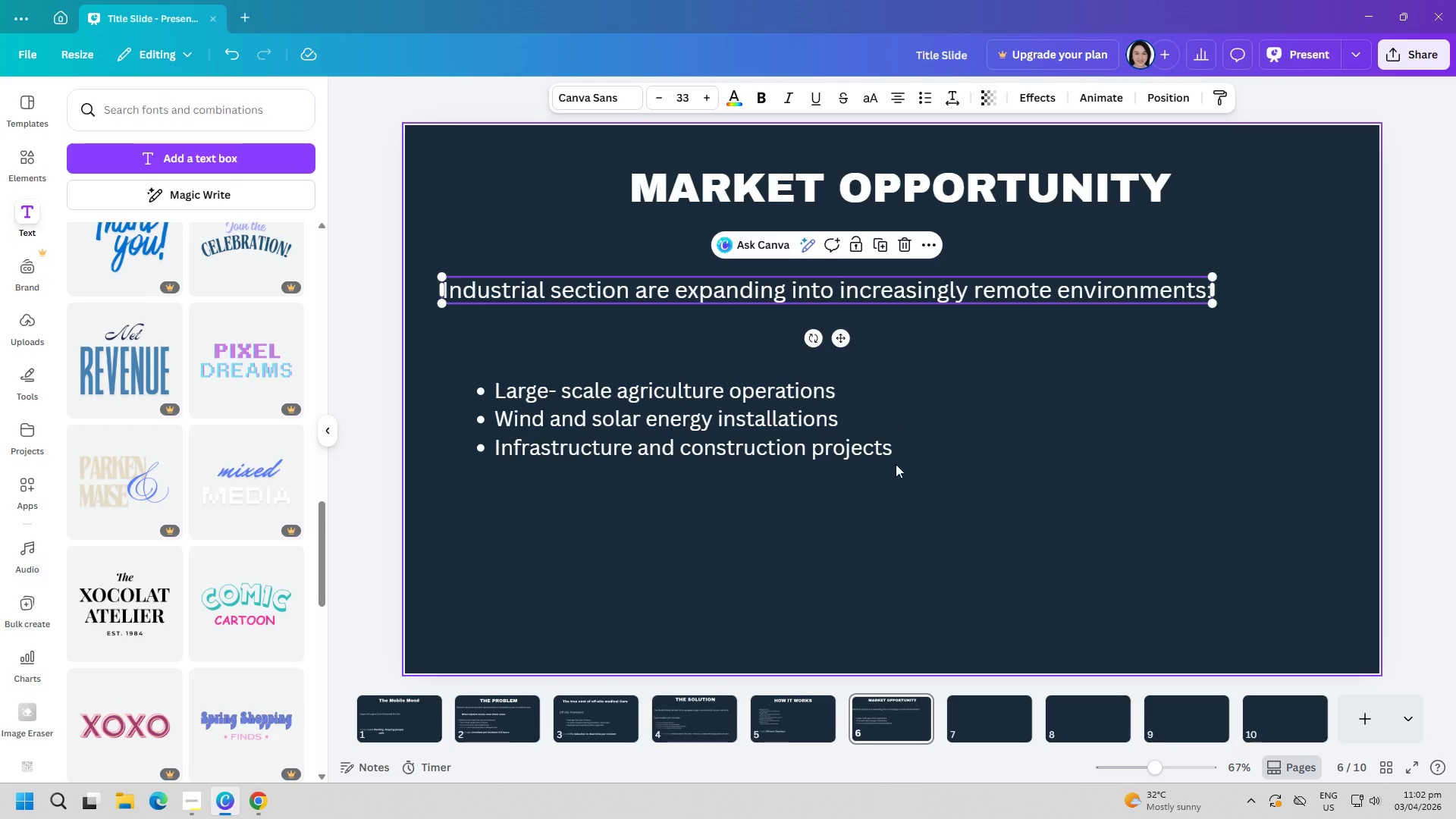 
left_click([882, 442])
 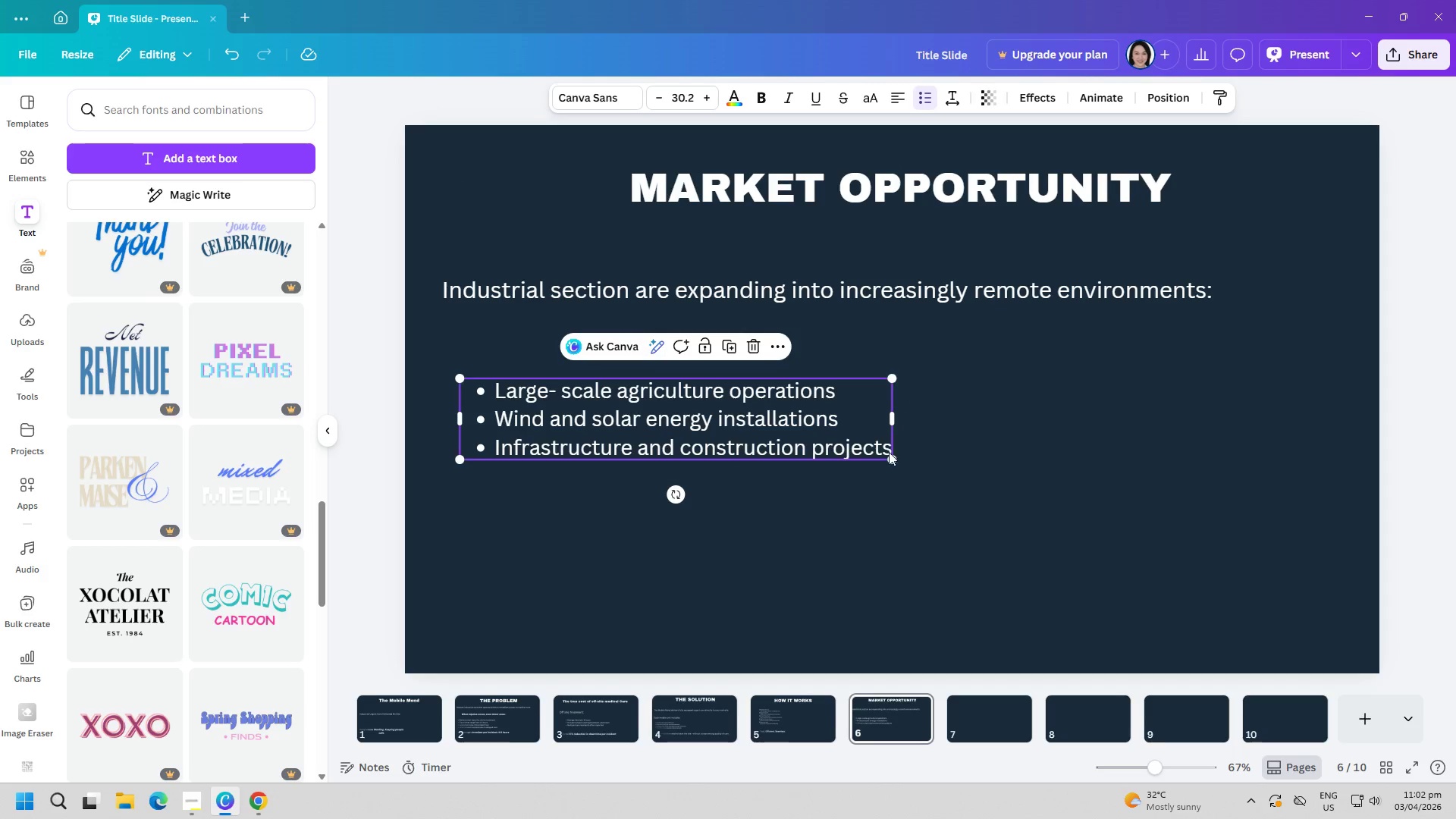 
left_click_drag(start_coordinate=[892, 457], to_coordinate=[880, 454])
 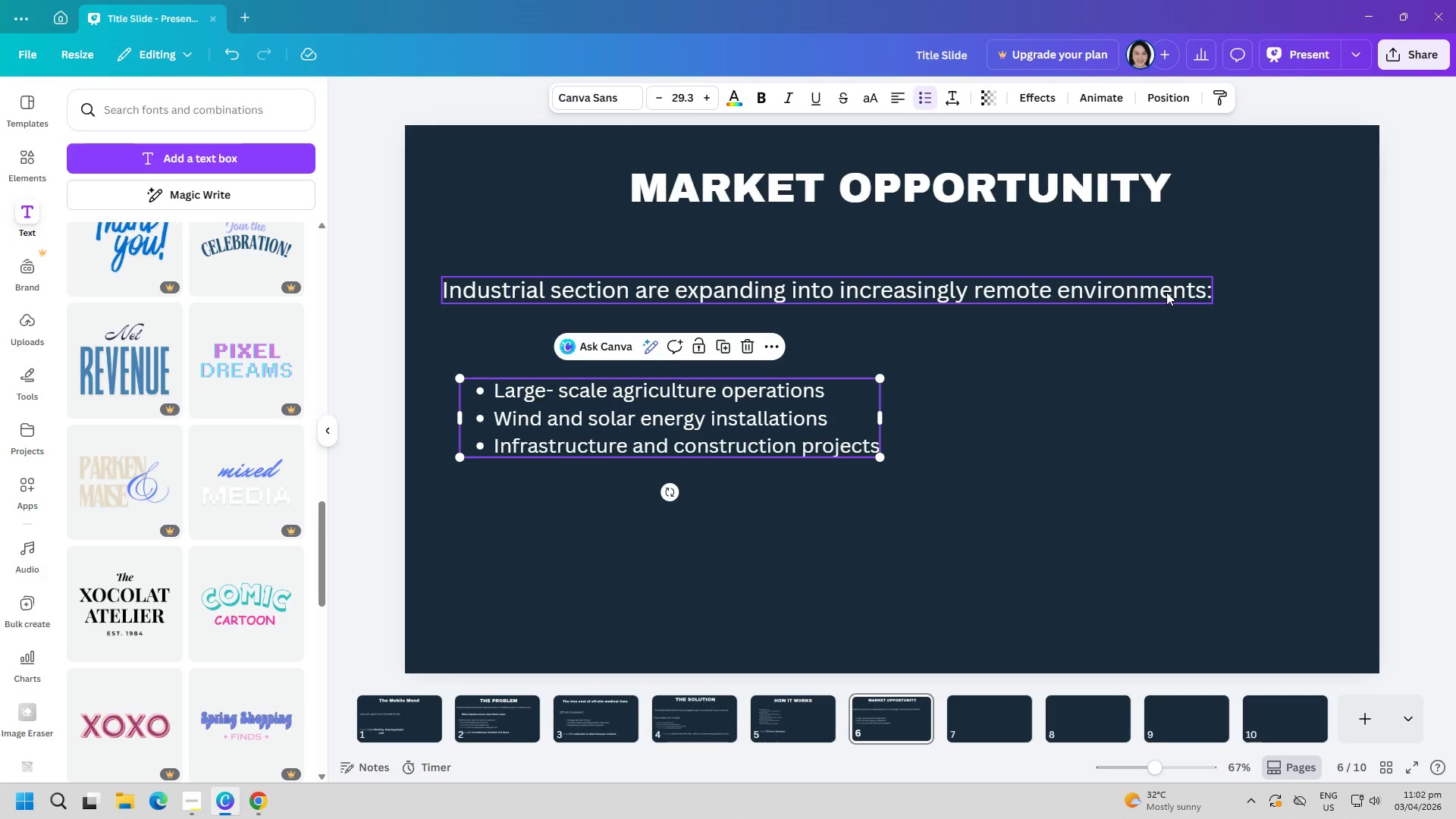 
left_click([1066, 507])
 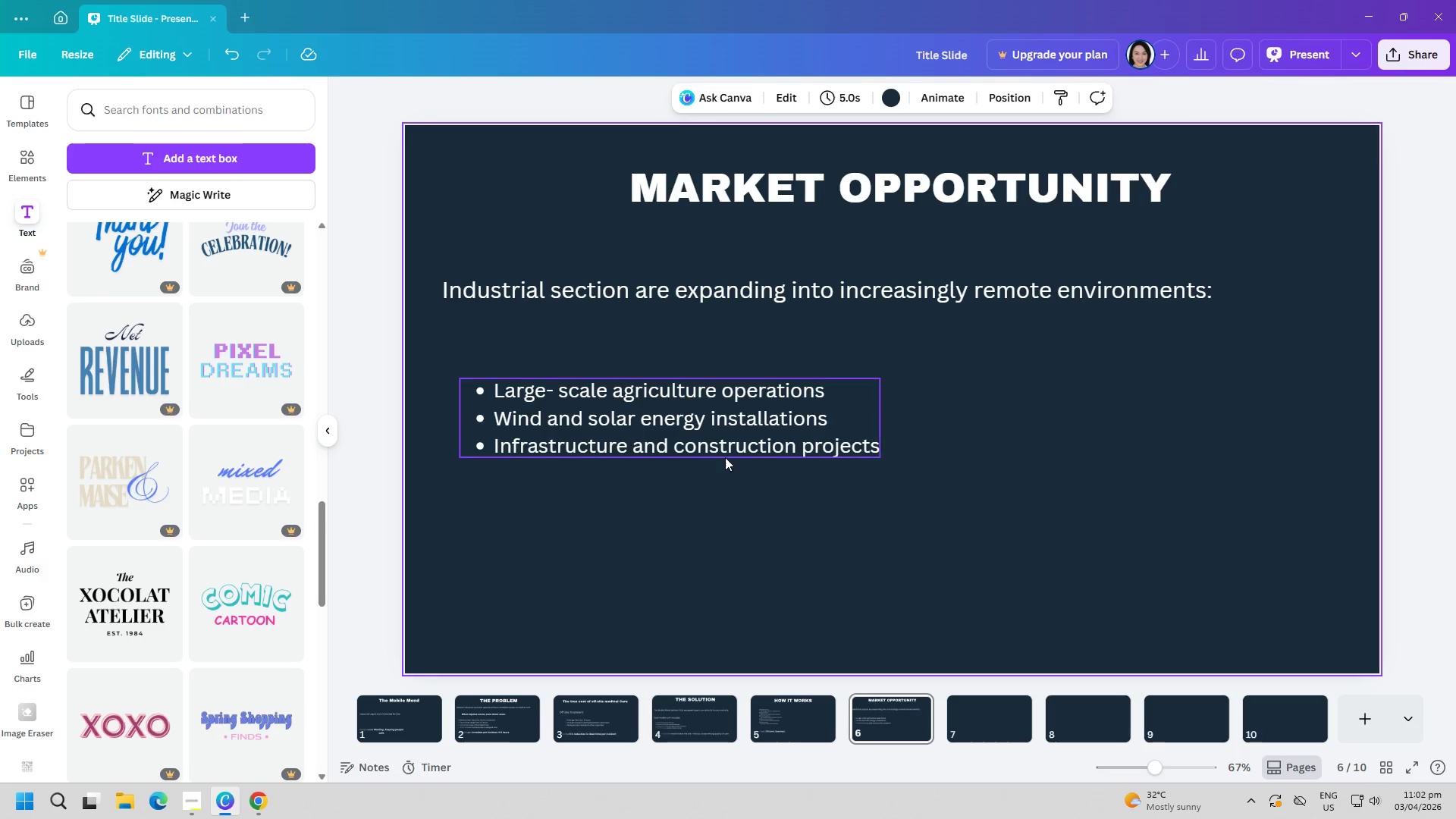 
left_click_drag(start_coordinate=[725, 456], to_coordinate=[715, 447])
 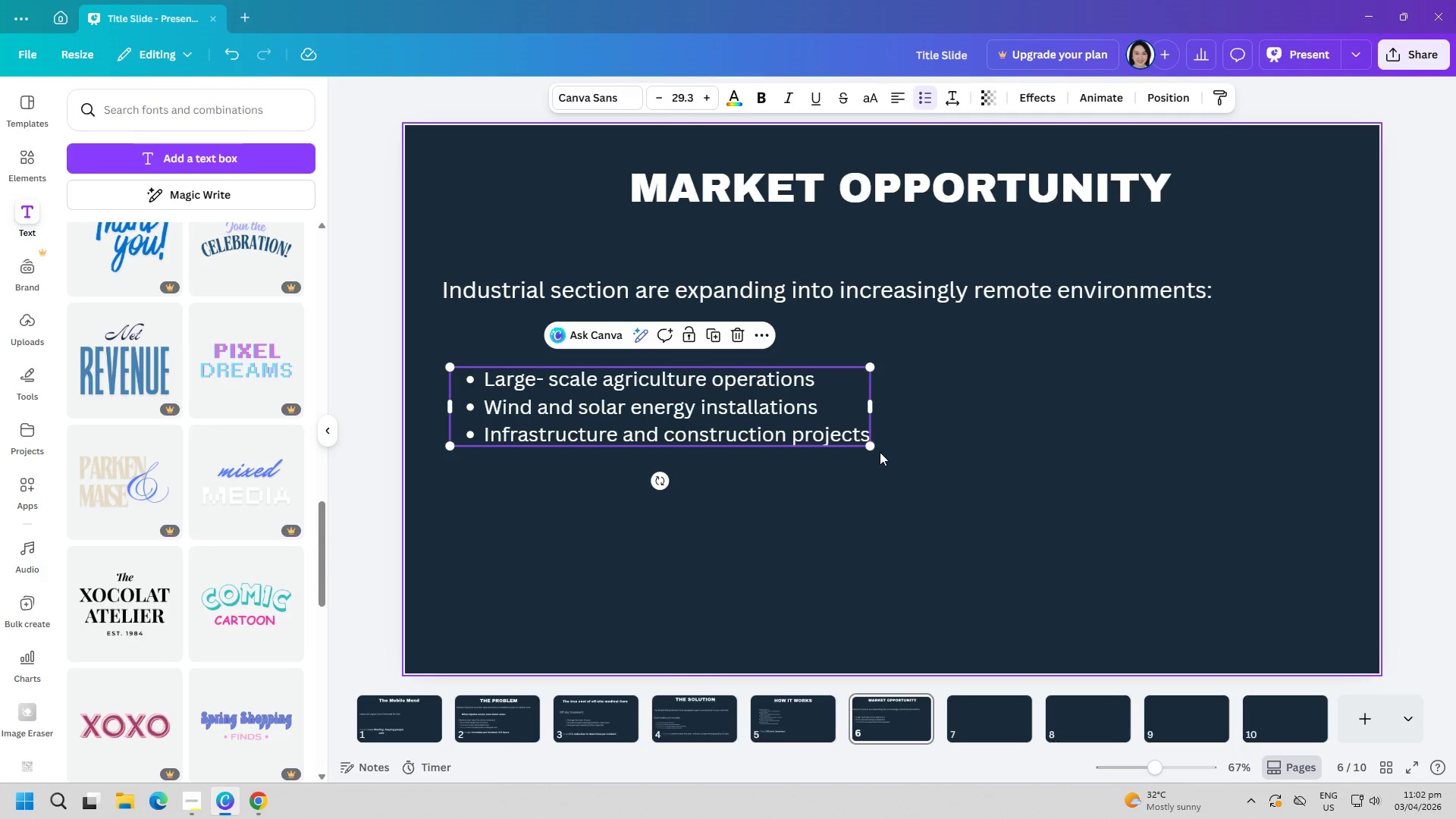 
left_click_drag(start_coordinate=[874, 450], to_coordinate=[863, 449])
 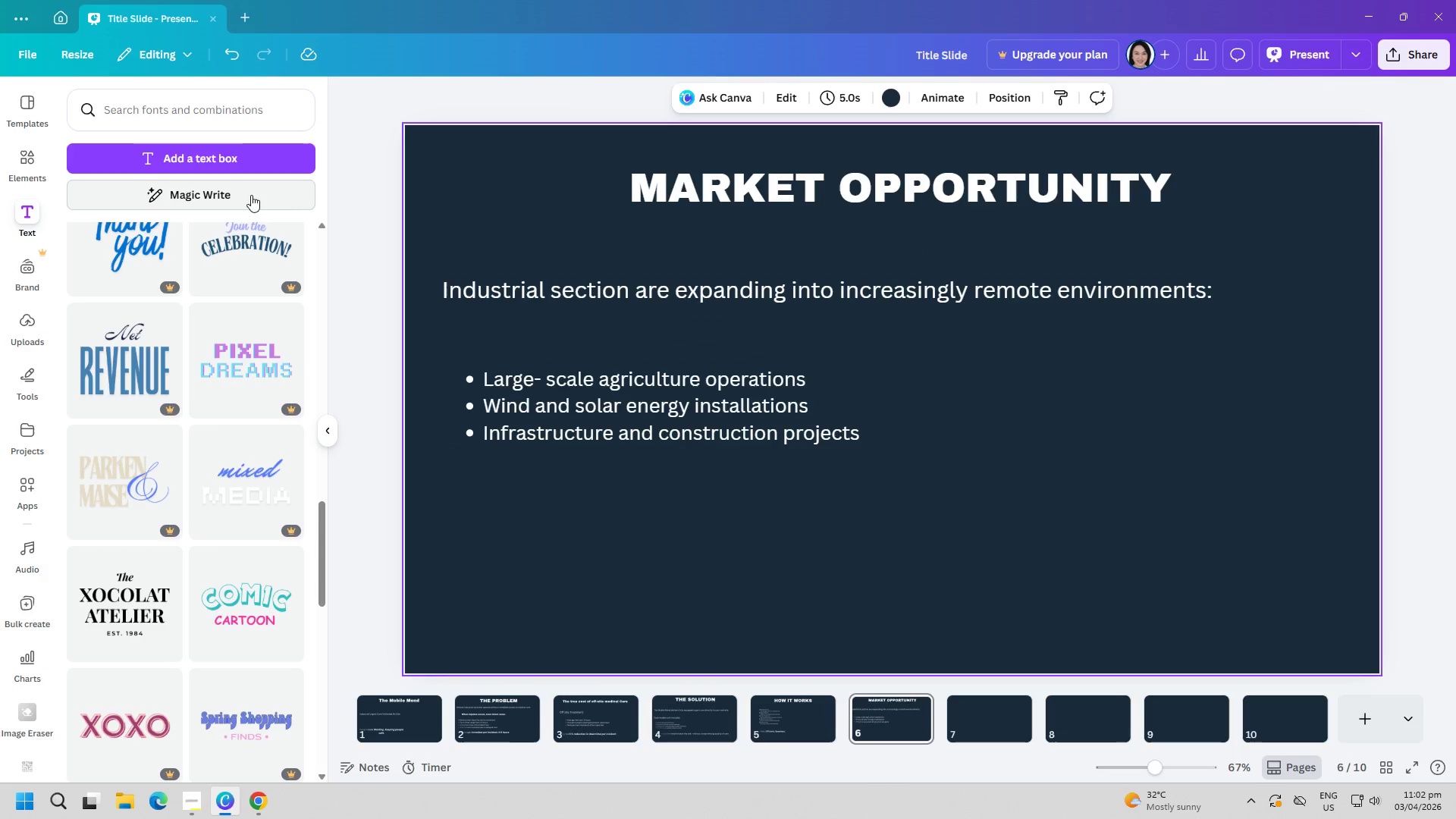 
left_click([243, 168])
 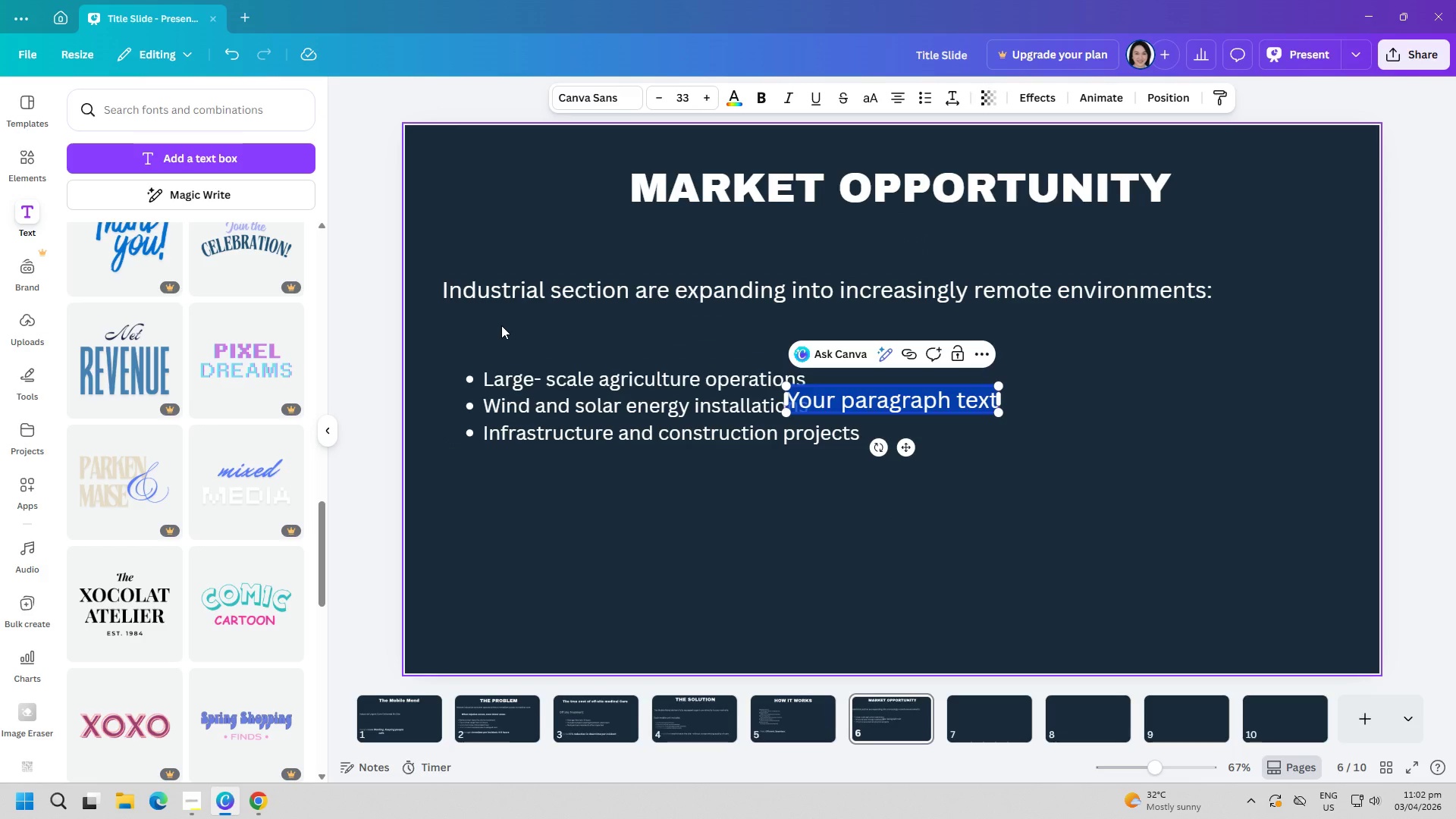 
type(There)
key(Backspace)
type(s)
key(Backspace)
type(s)
key(Backspace)
key(Backspace)
type(se sites often lack nearby heaalthcare facilities)
 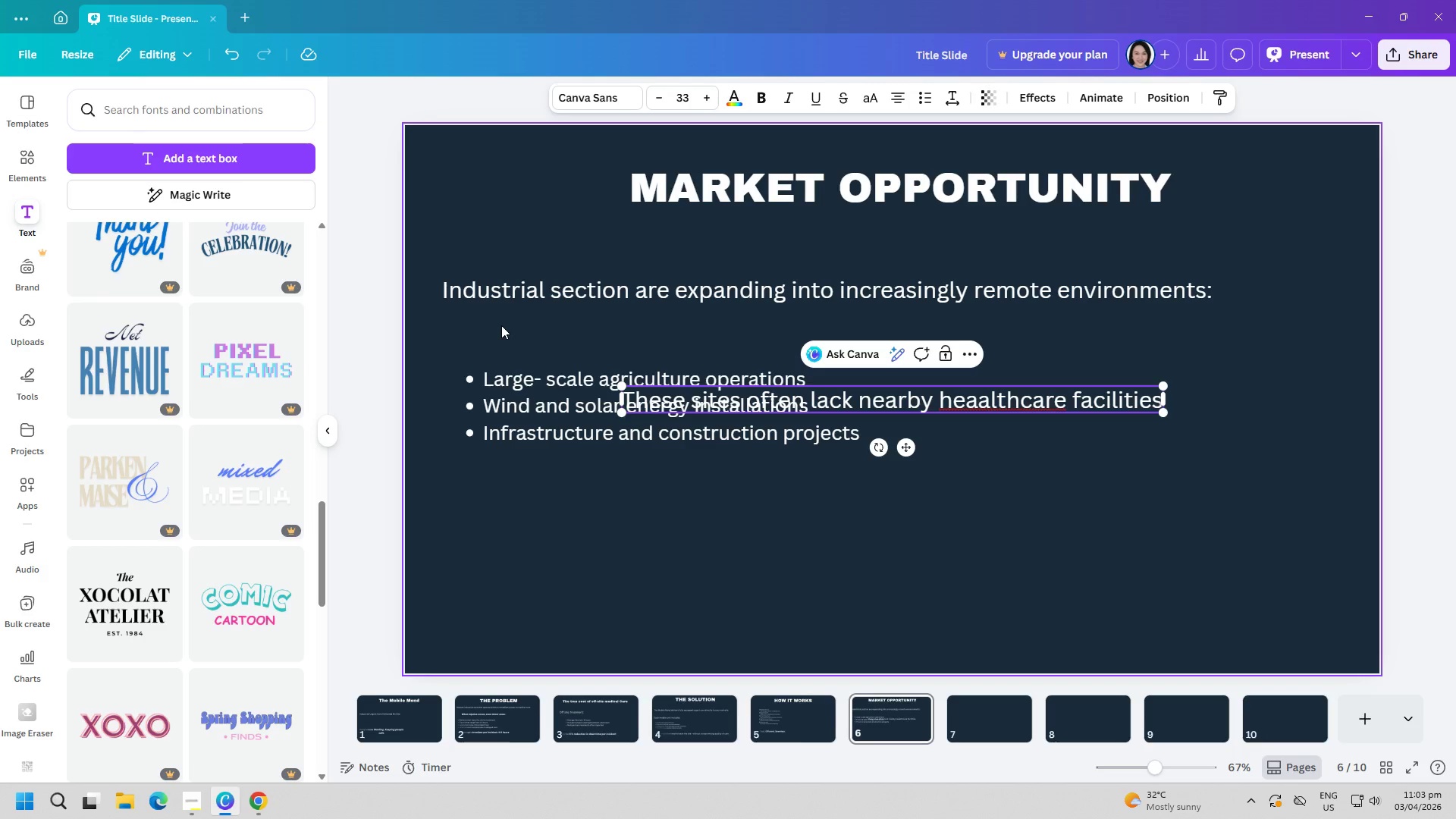 
key(ArrowLeft)
 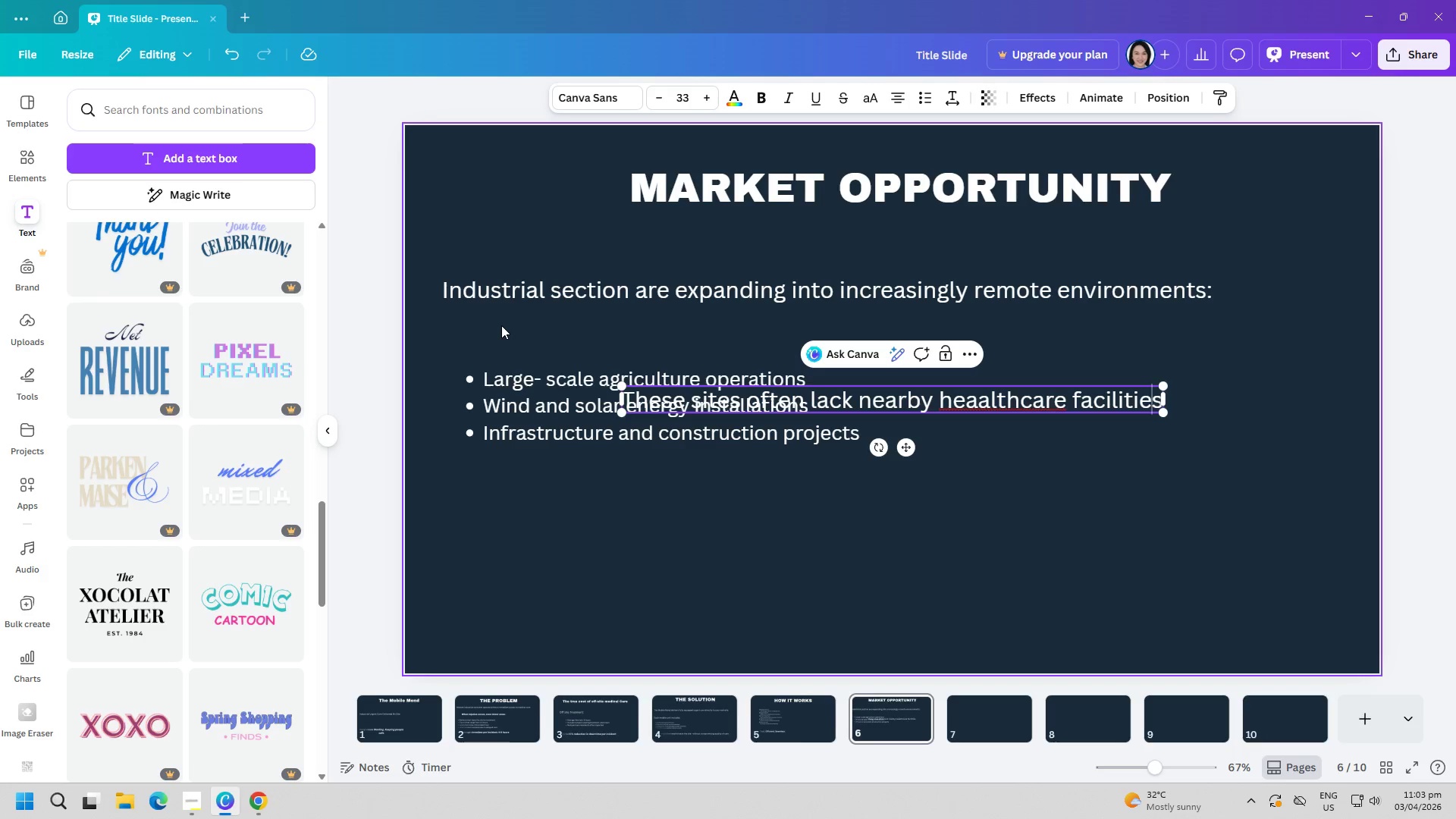 
key(ArrowLeft)
 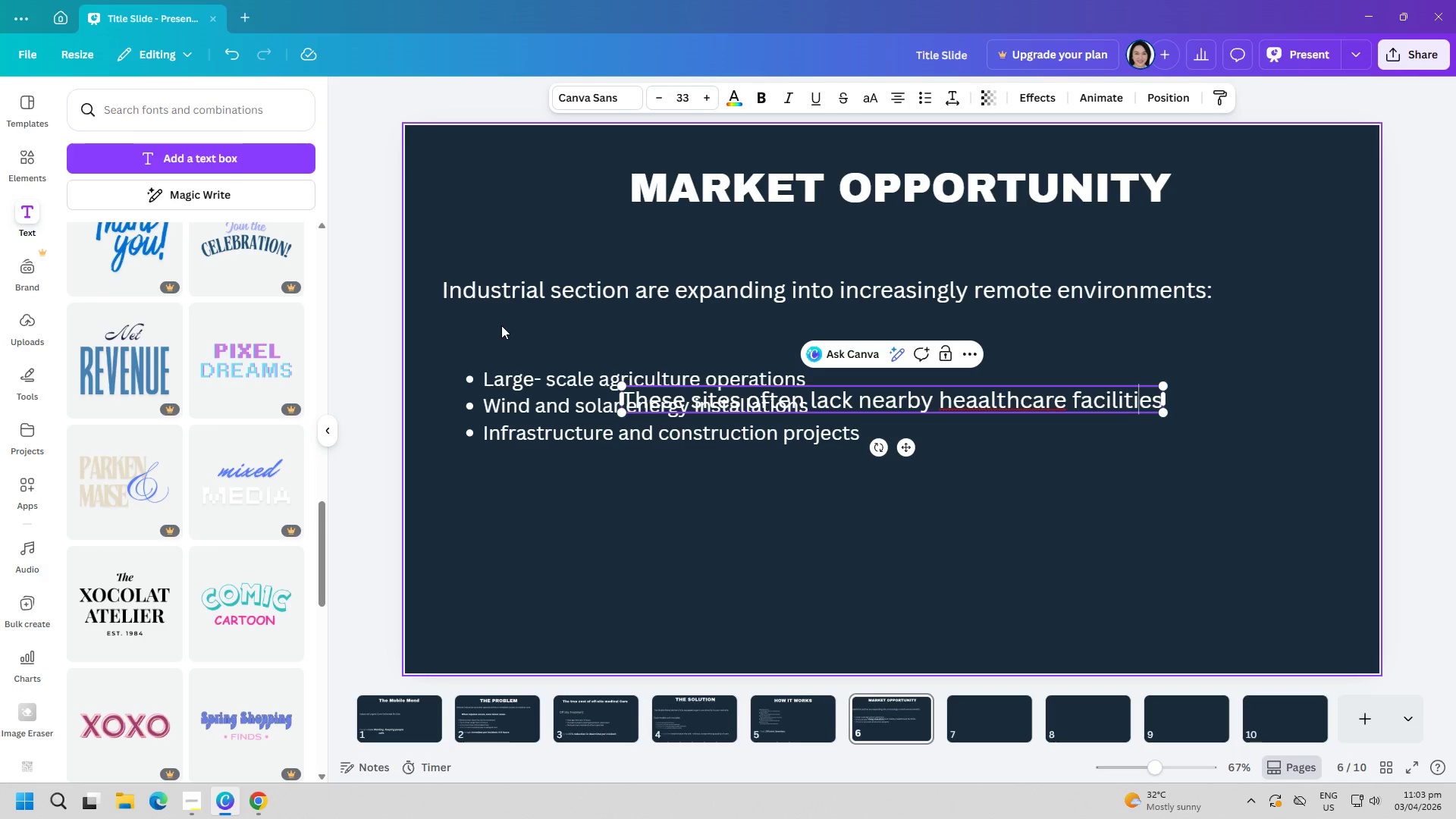 
key(ArrowLeft)
 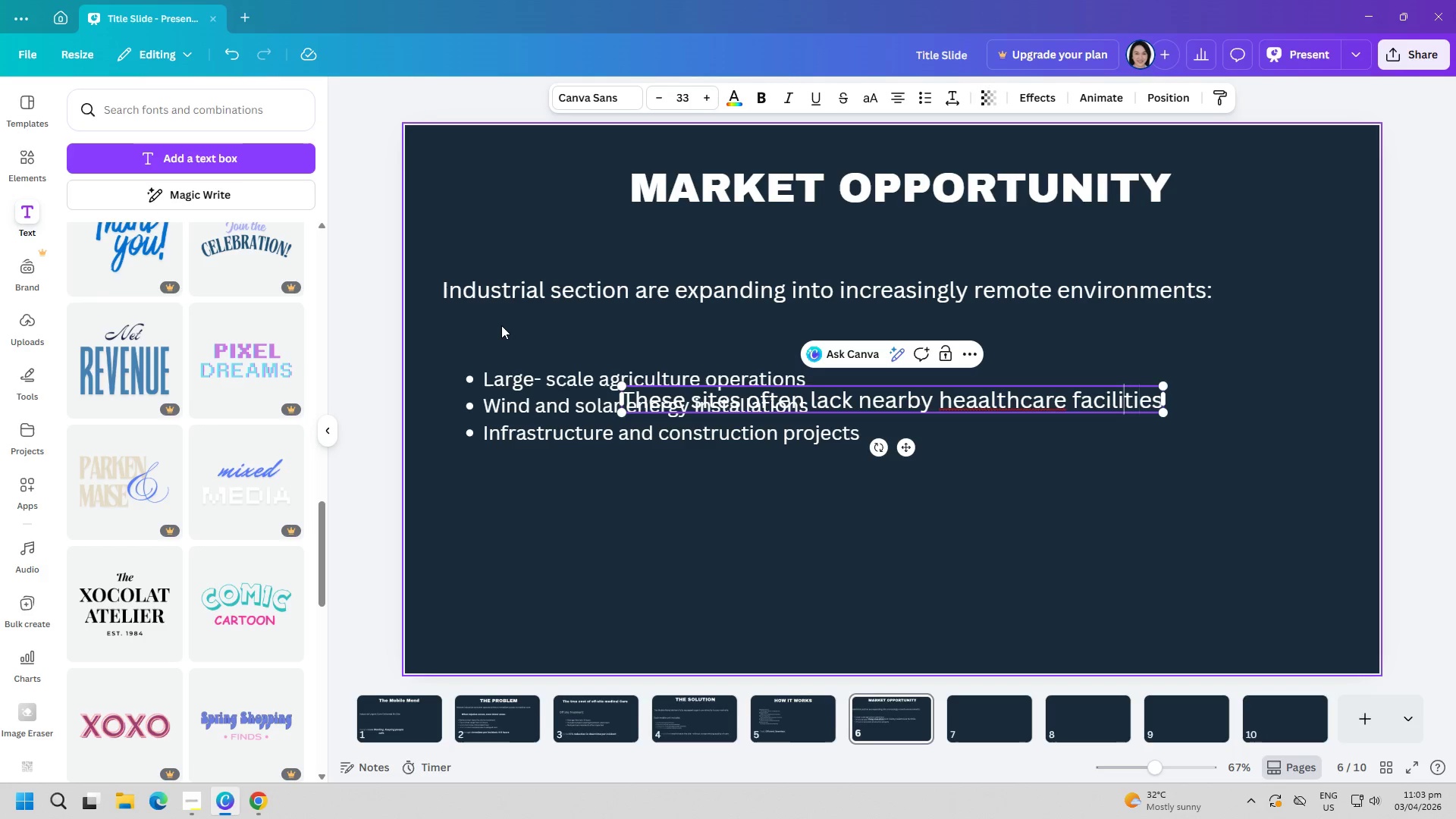 
key(ArrowLeft)
 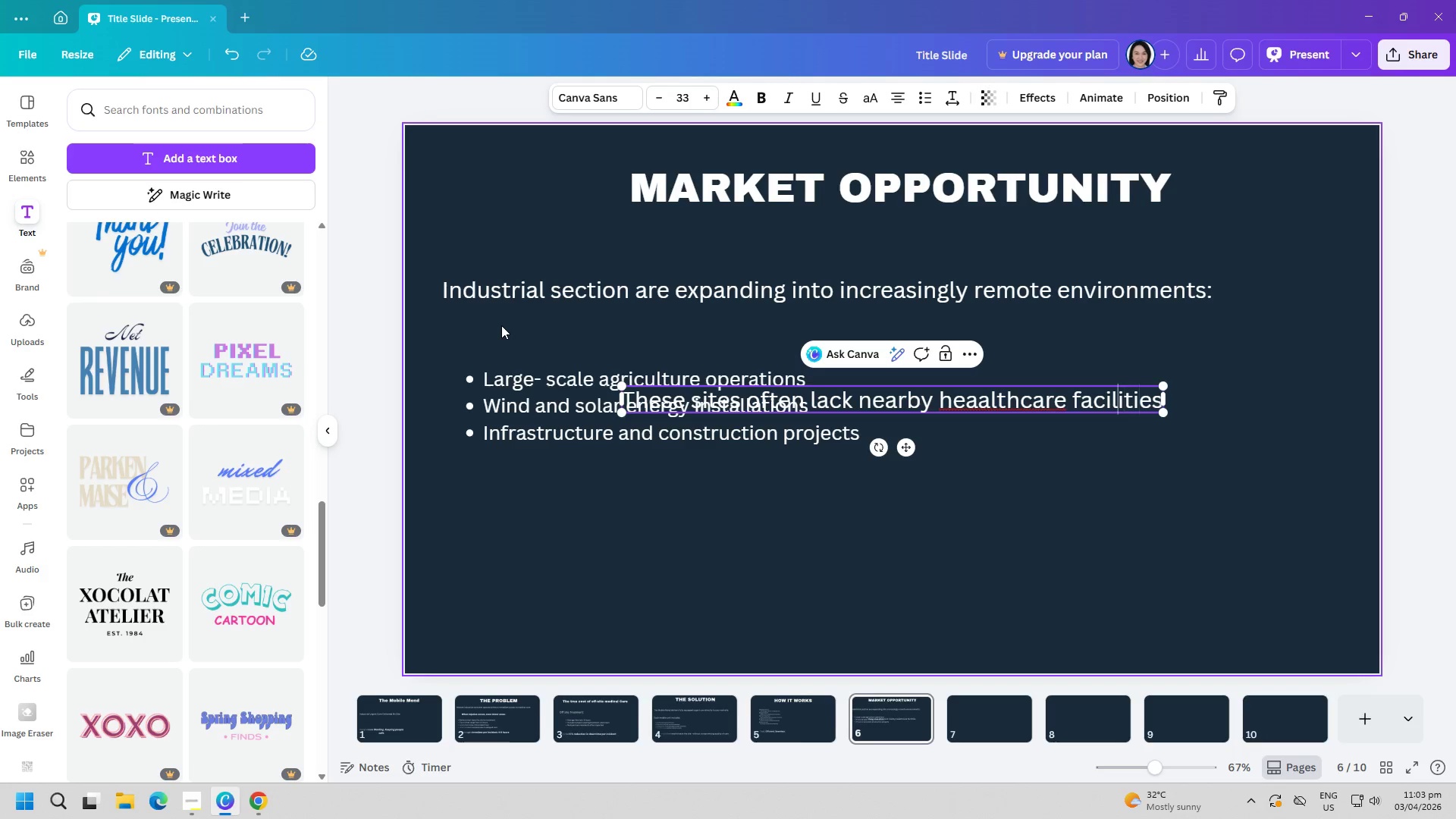 
key(ArrowLeft)
 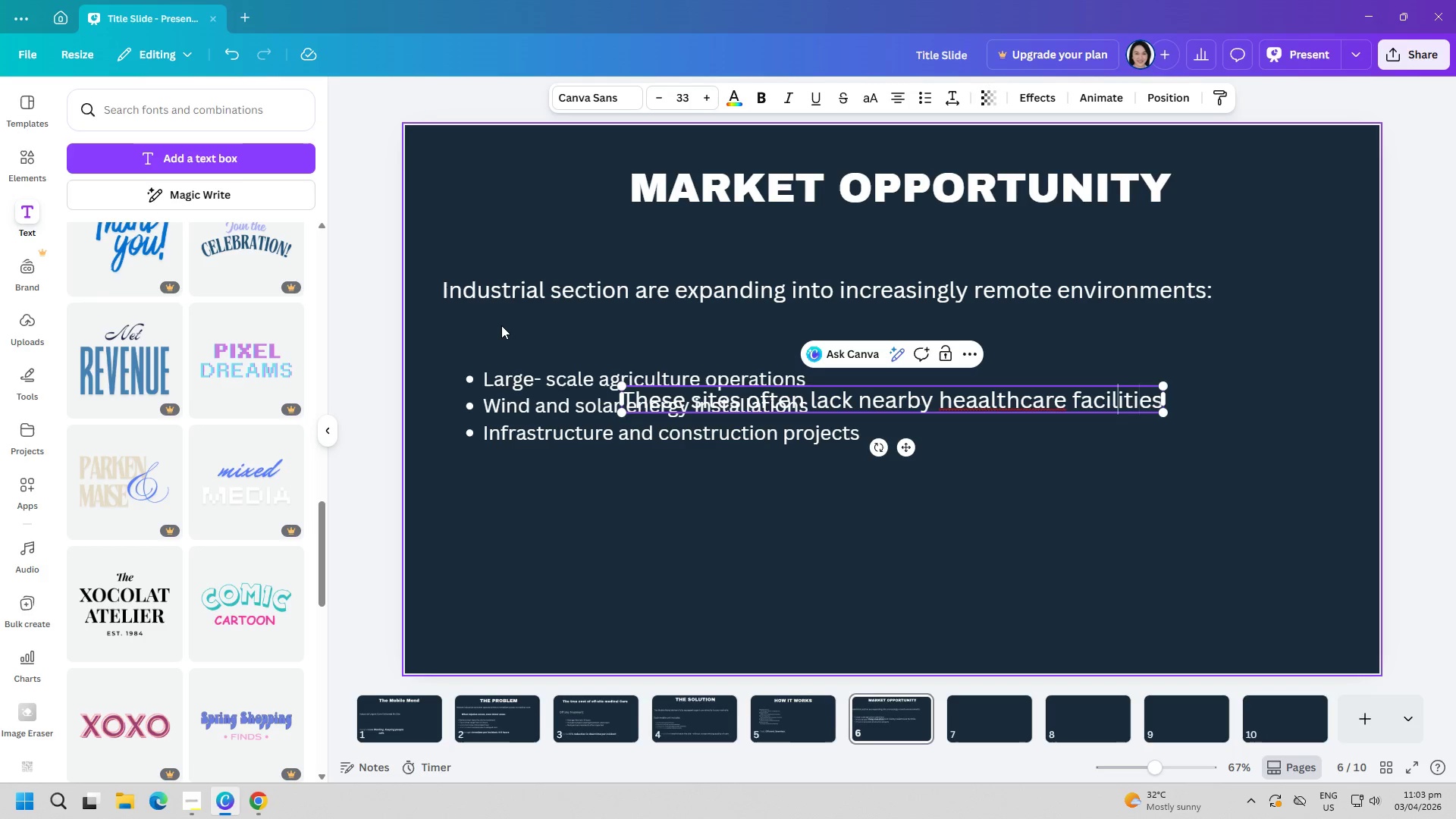 
key(ArrowLeft)
 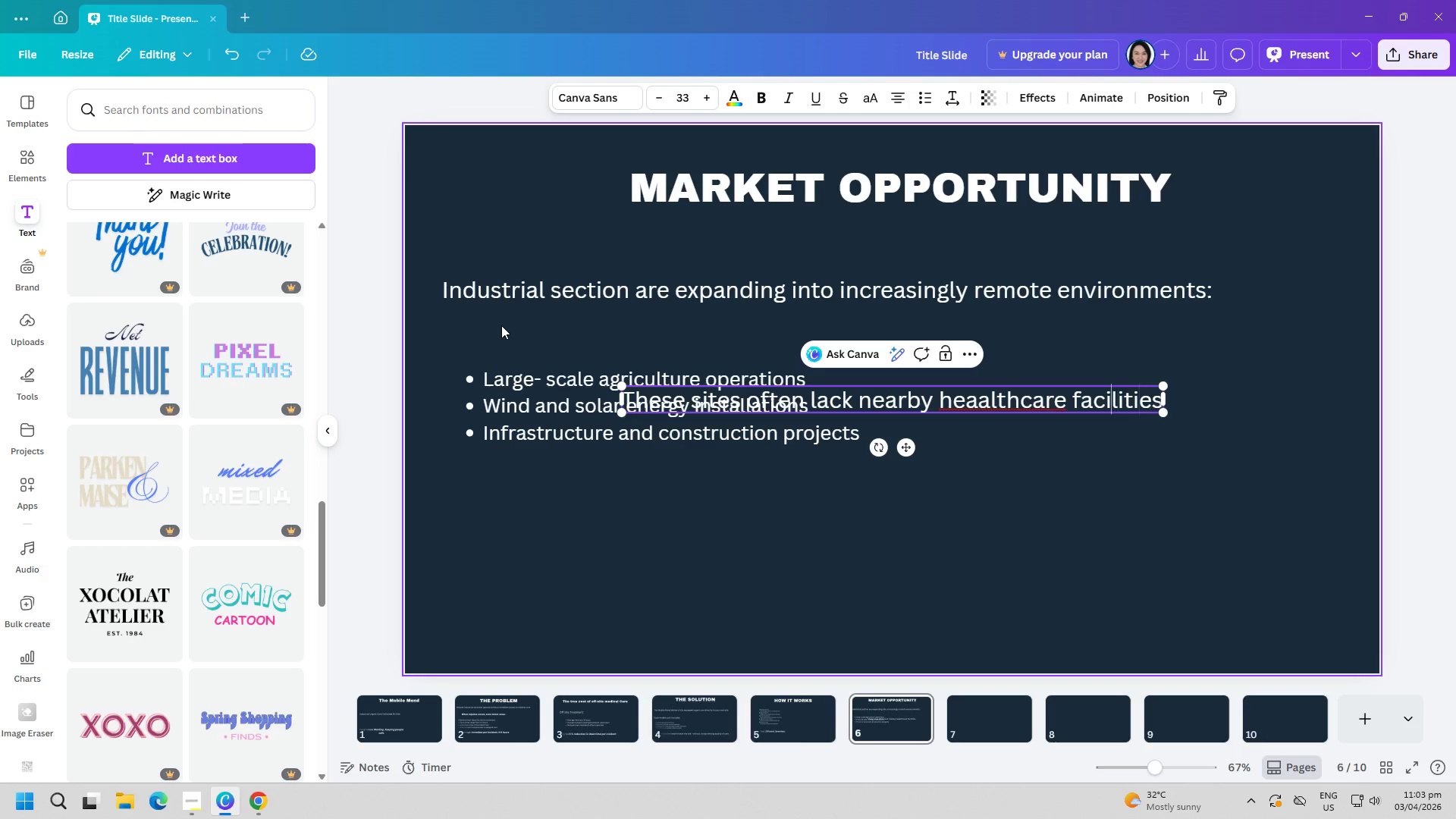 
key(ArrowLeft)
 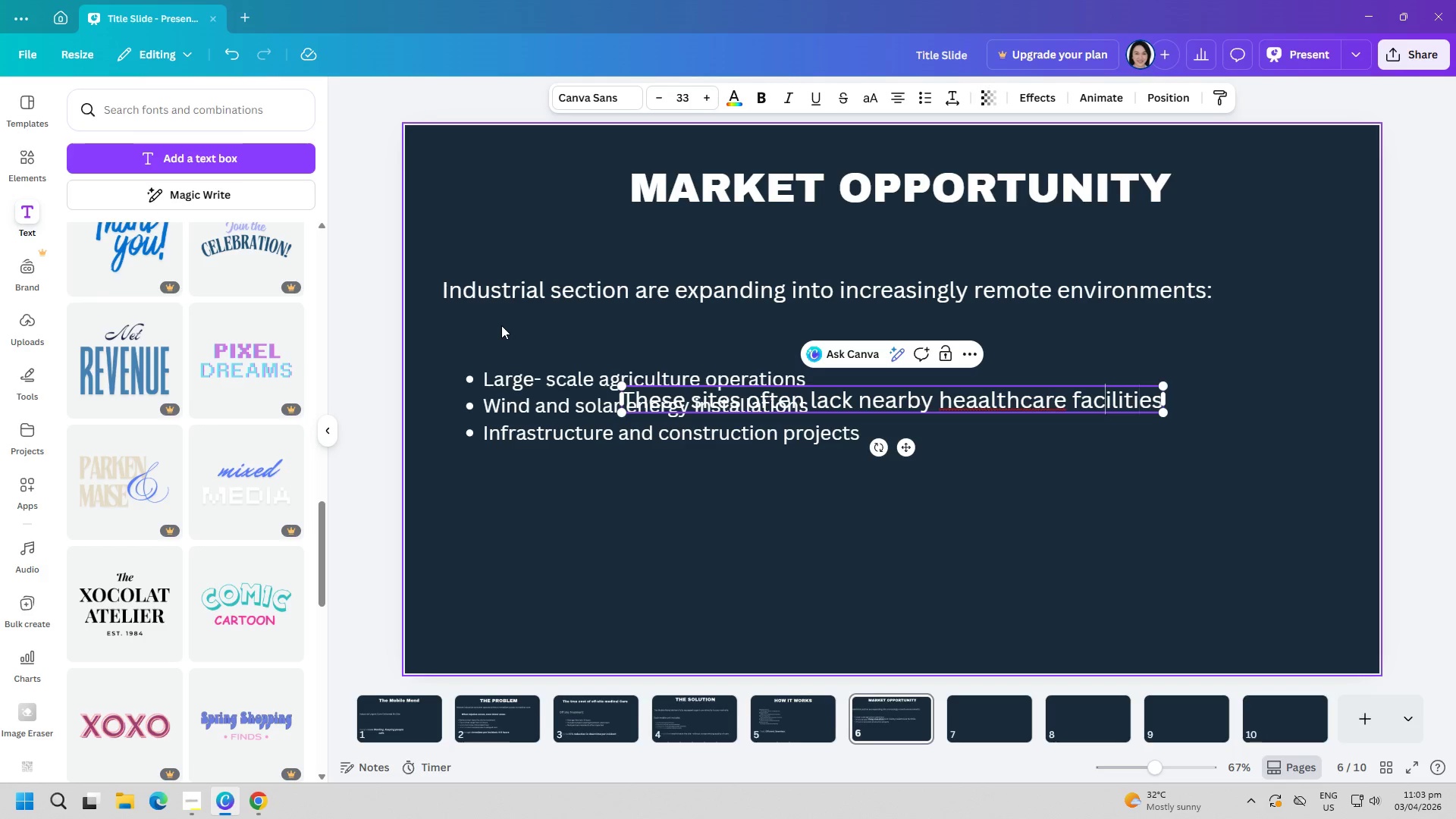 
key(ArrowLeft)
 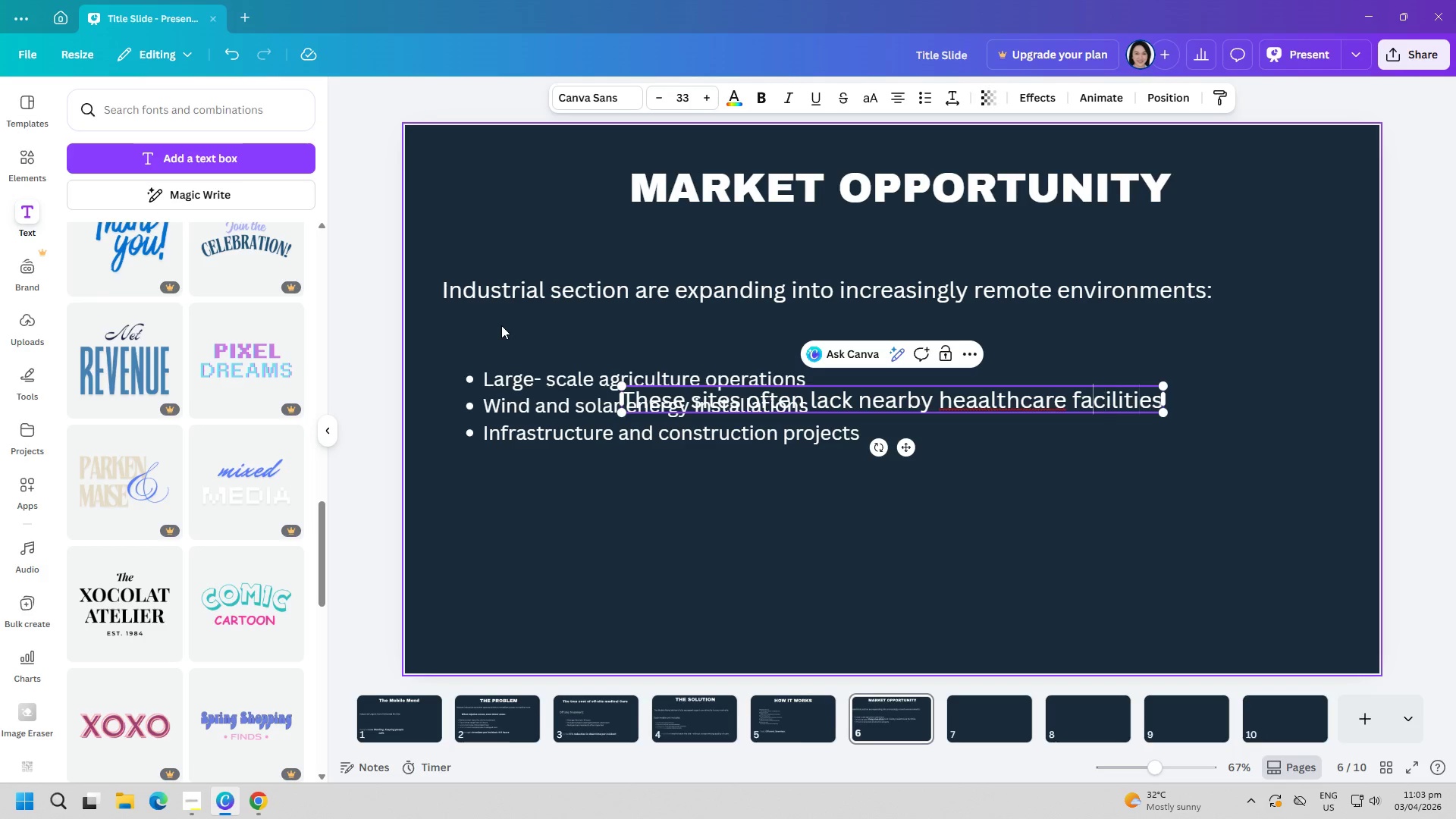 
key(ArrowLeft)
 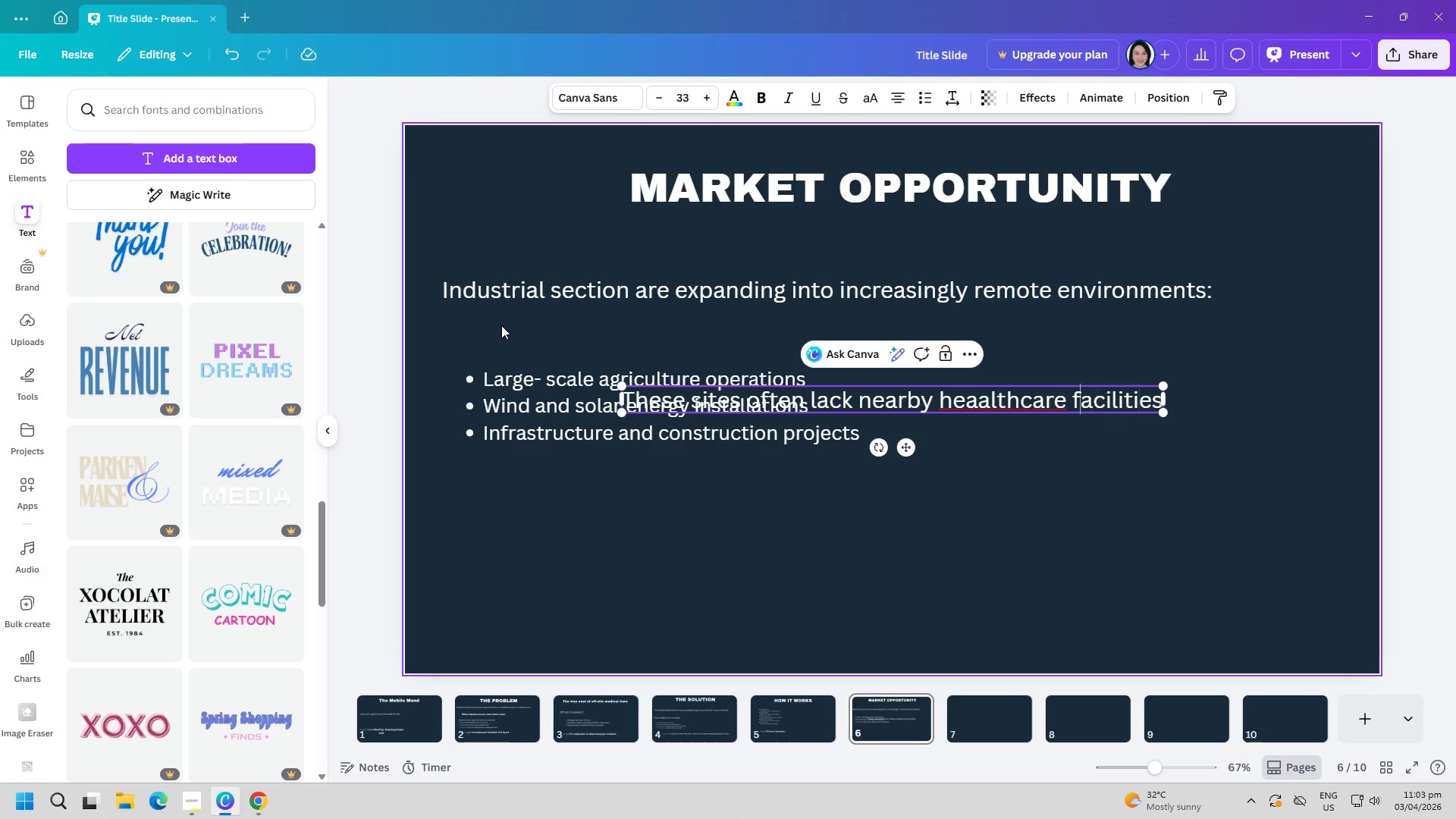 
key(ArrowLeft)
 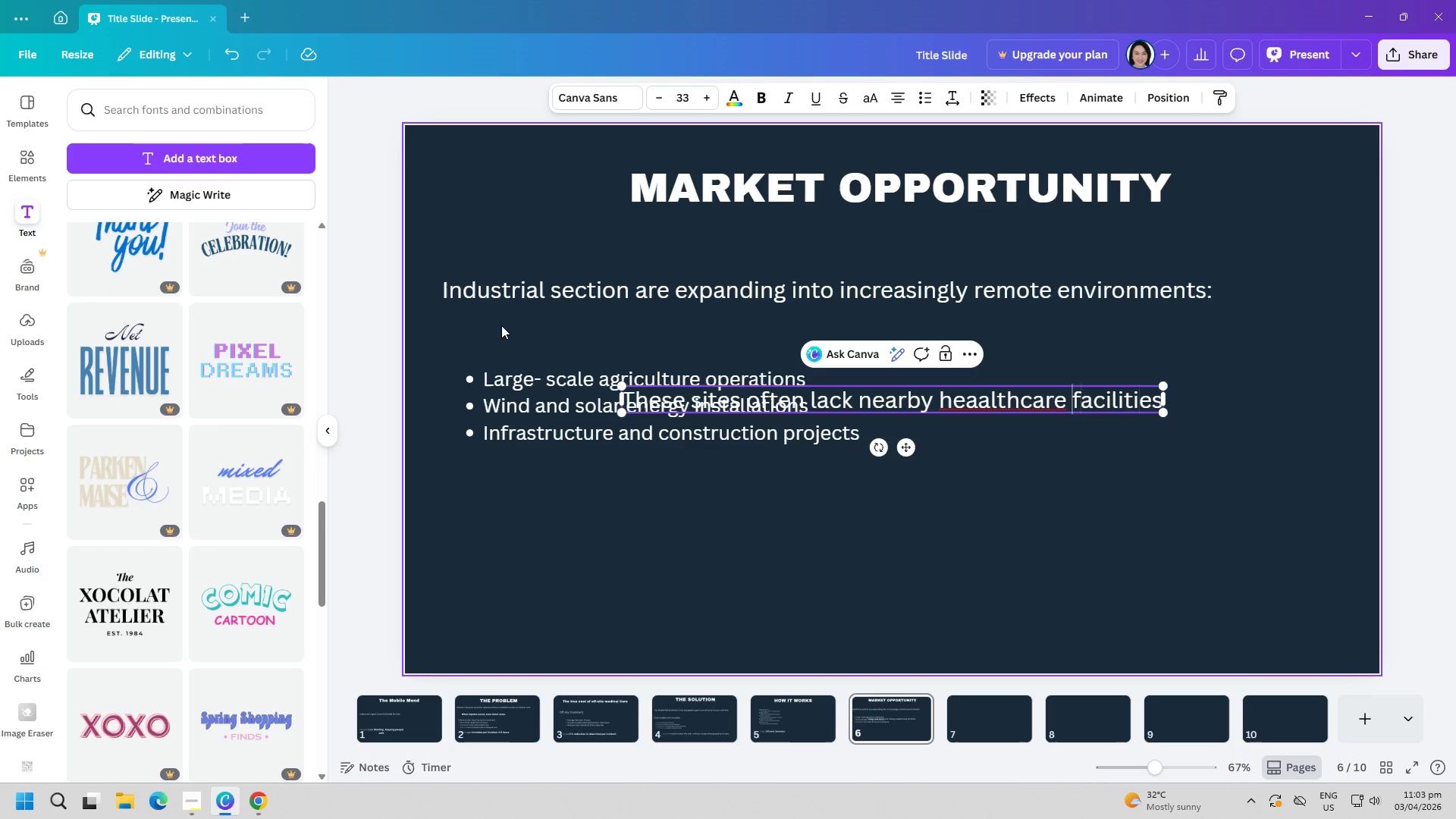 
key(ArrowLeft)
 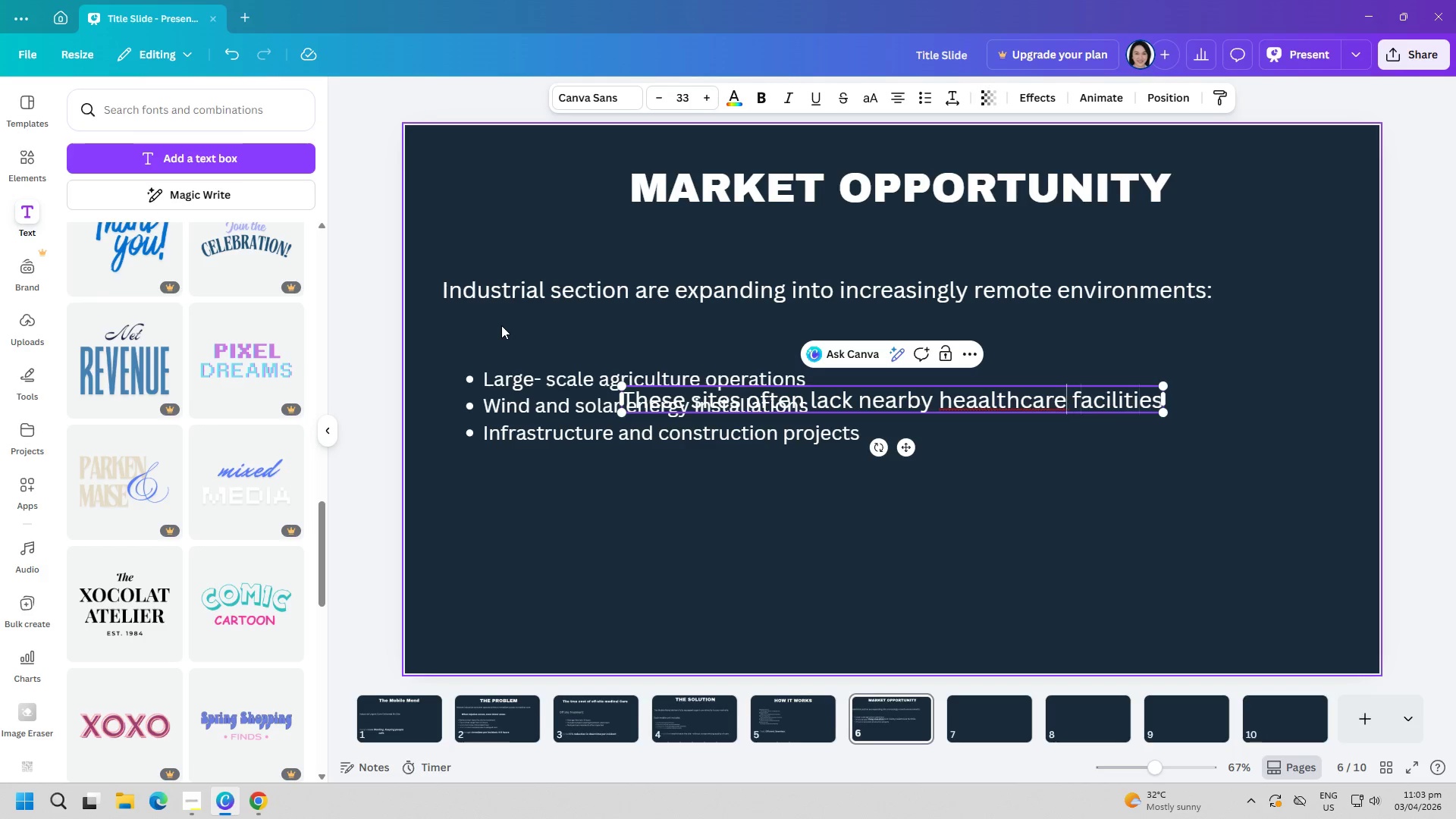 
key(ArrowLeft)
 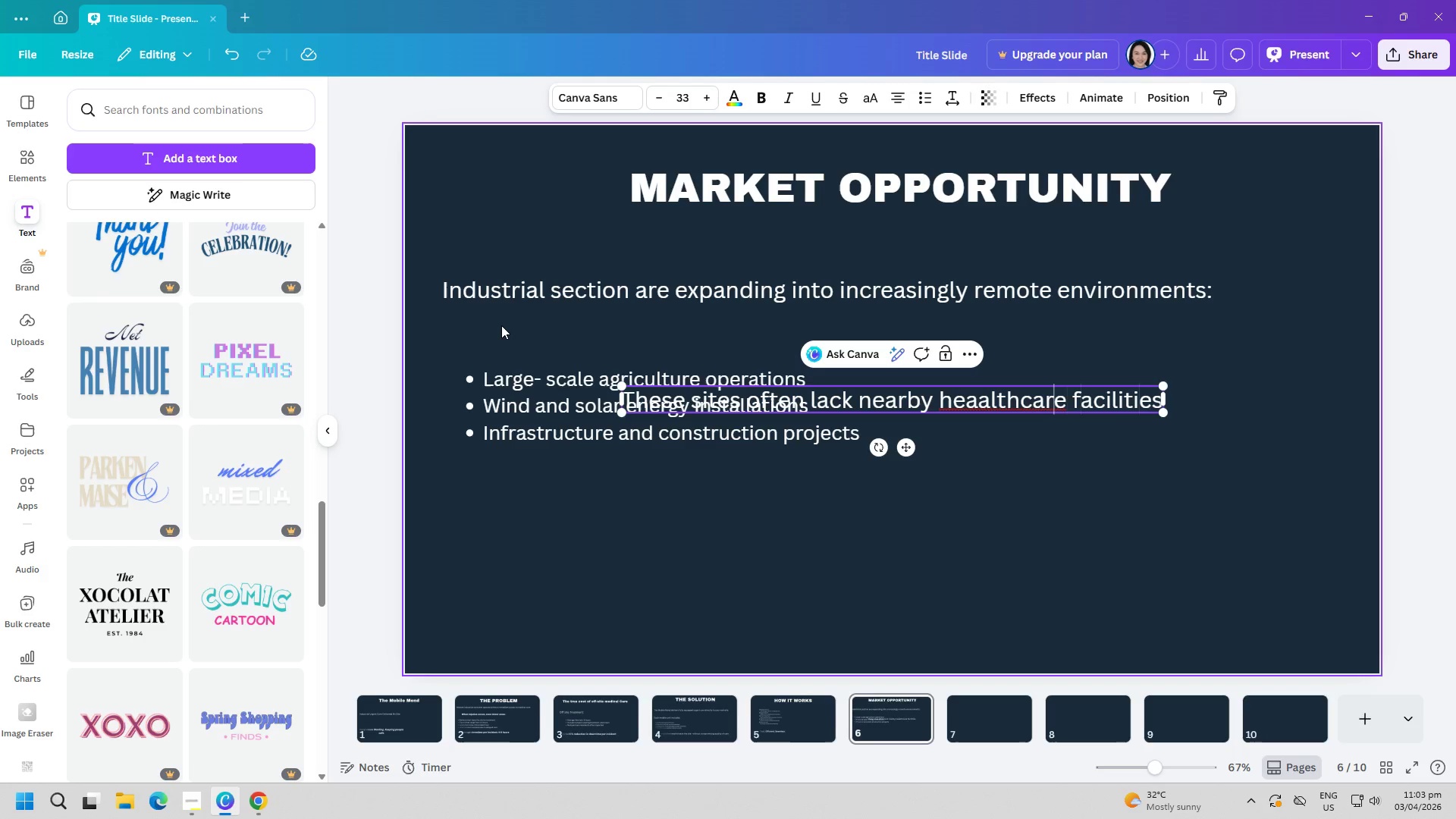 
key(ArrowLeft)
 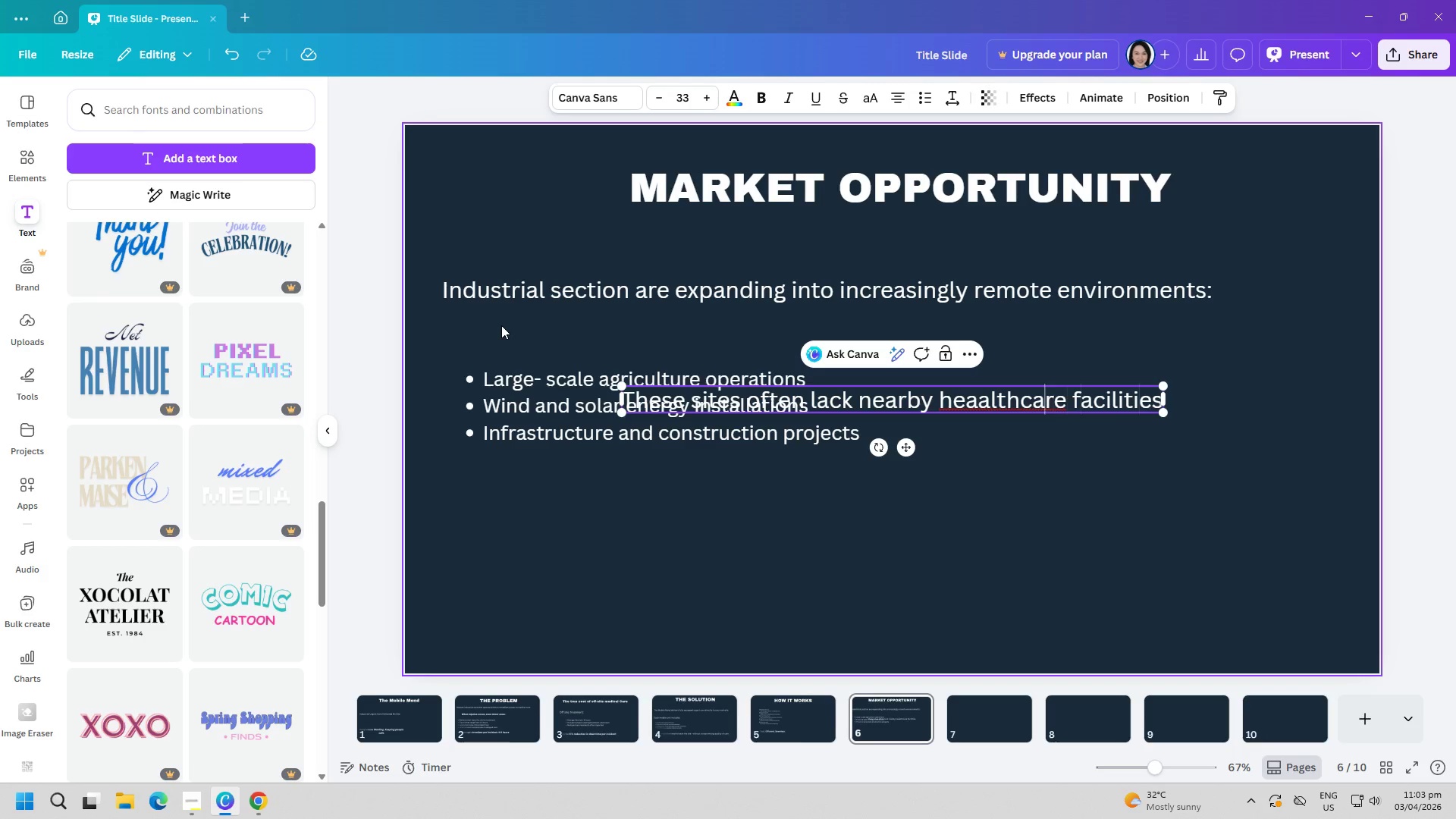 
key(ArrowLeft)
 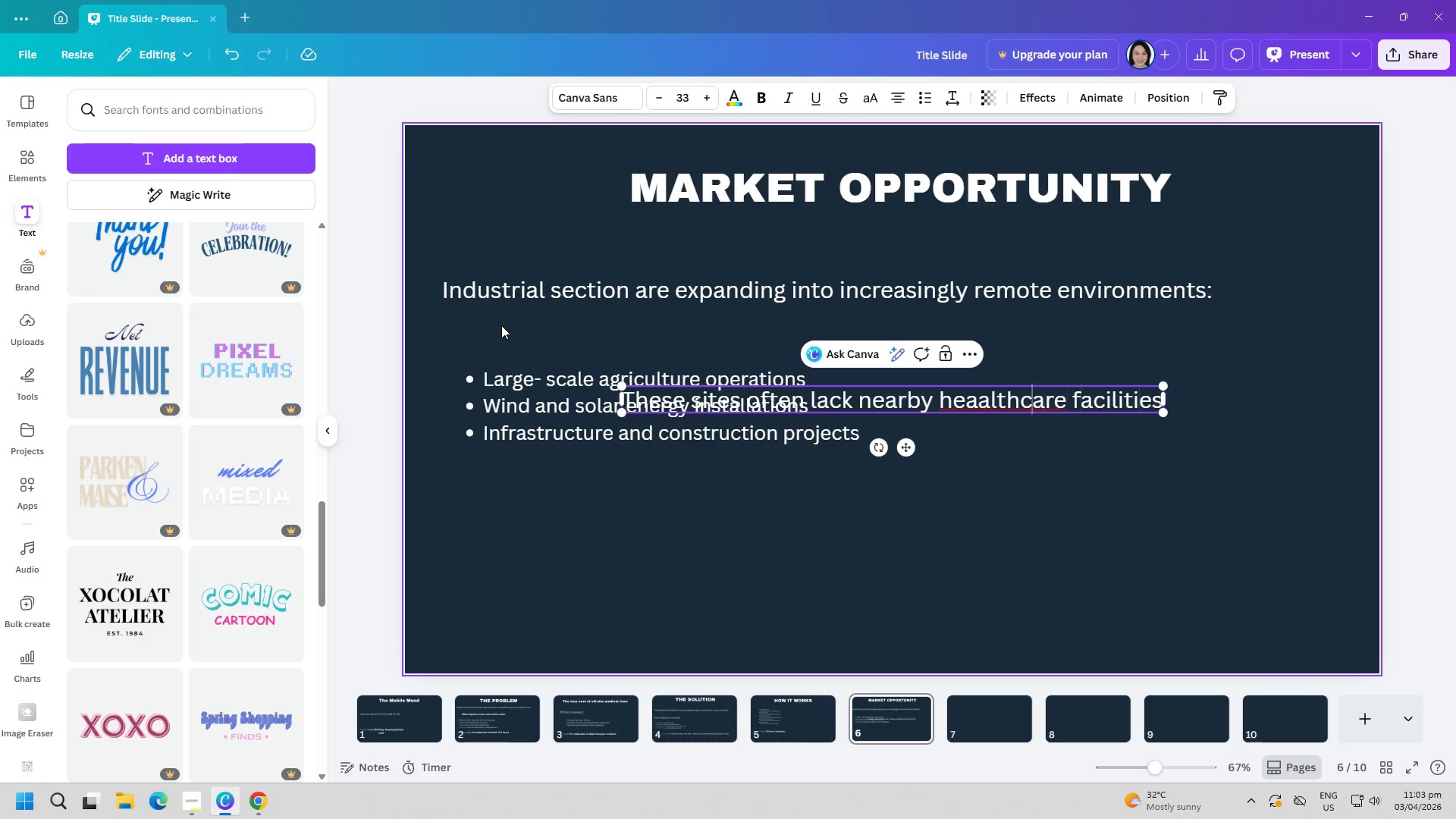 
key(ArrowLeft)
 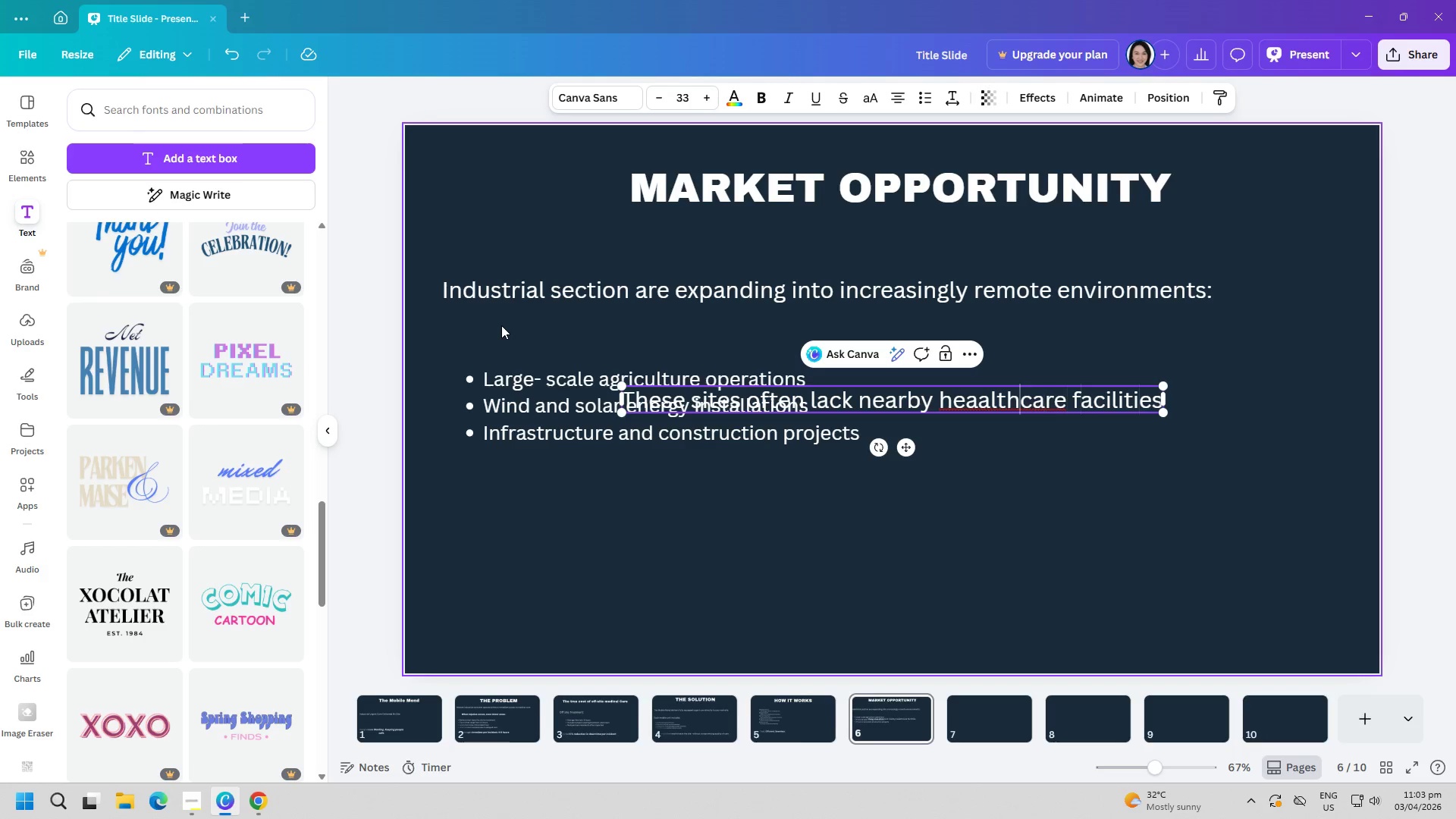 
key(ArrowLeft)
 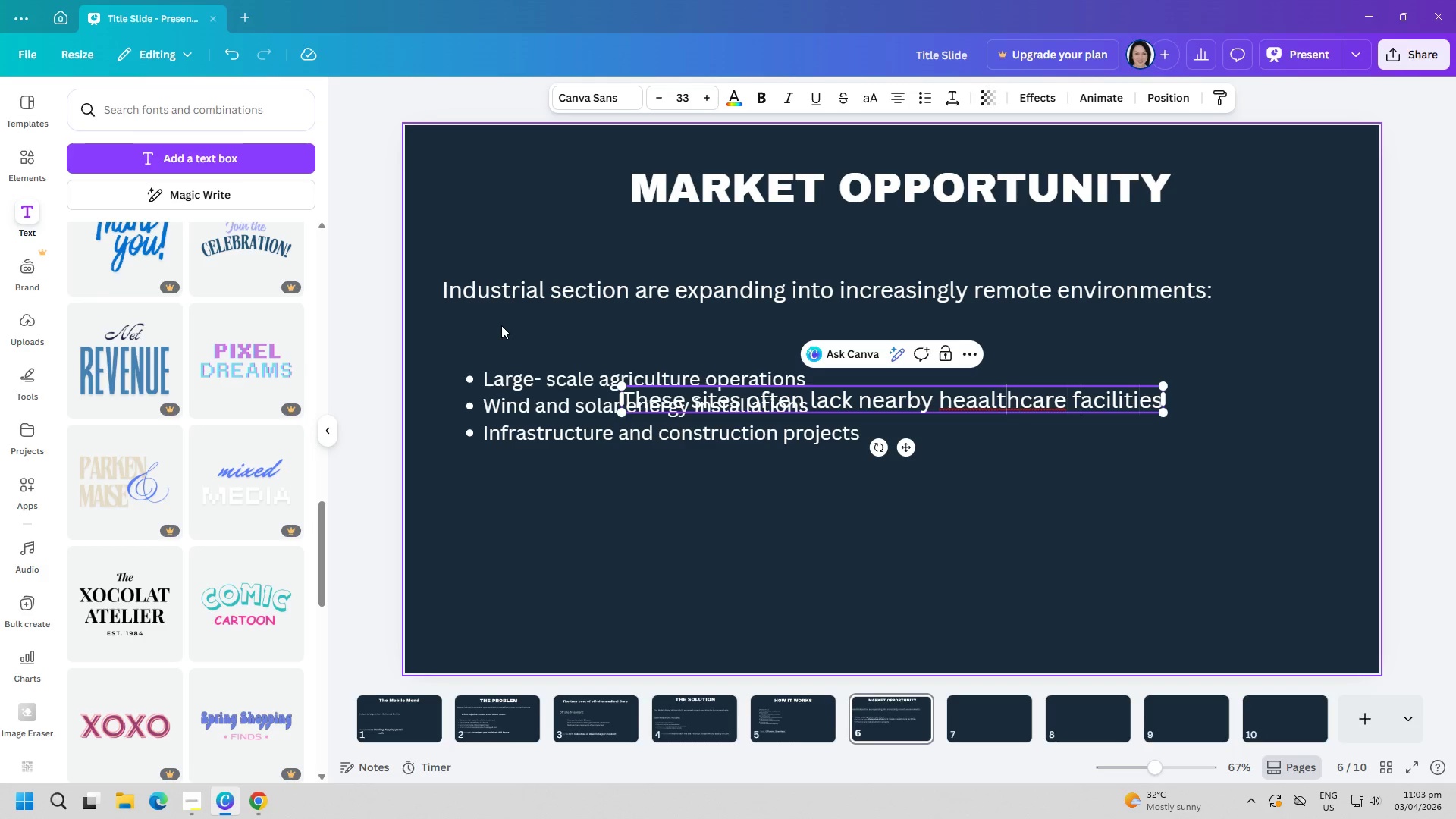 
key(ArrowLeft)
 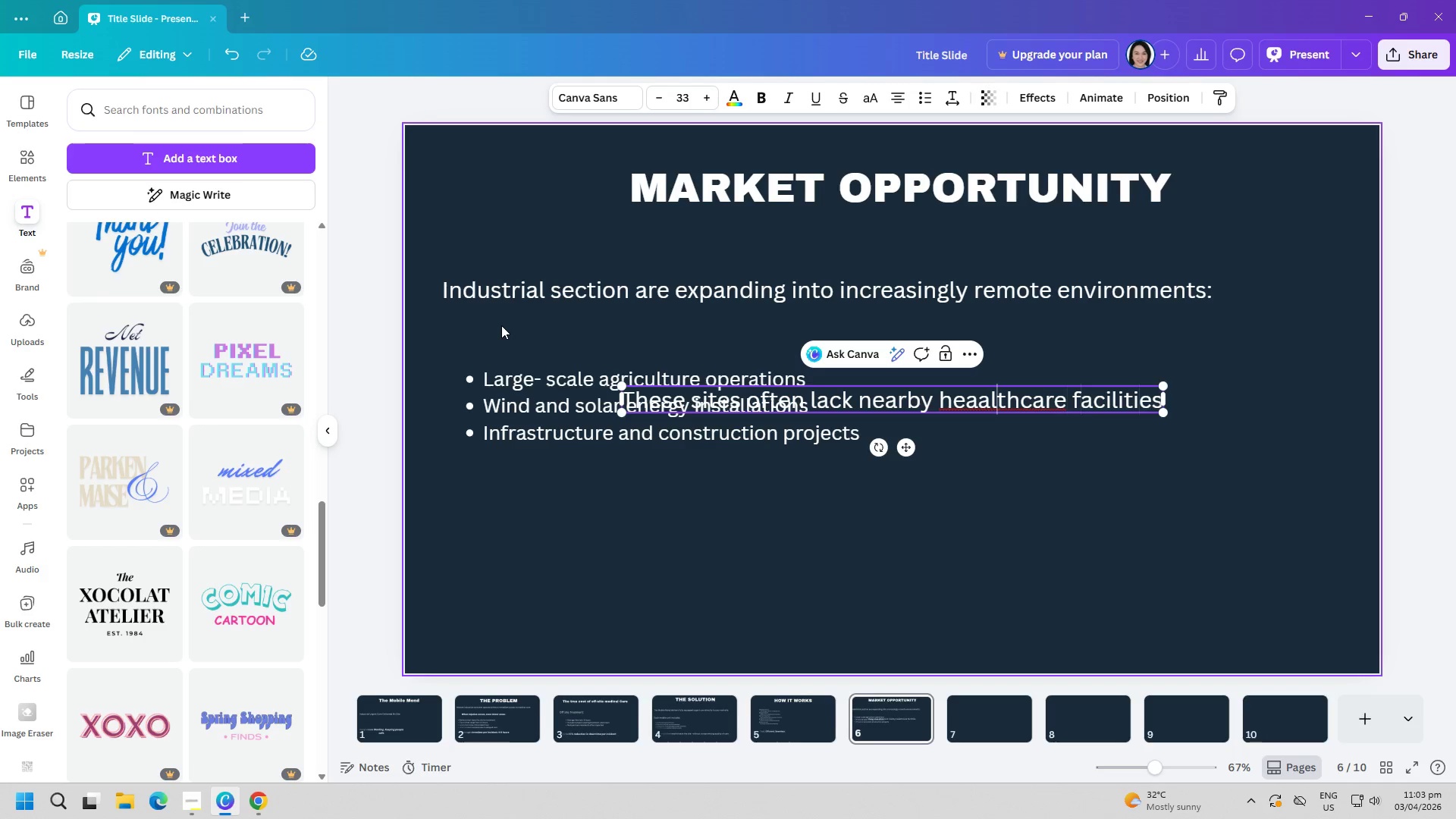 
key(ArrowLeft)
 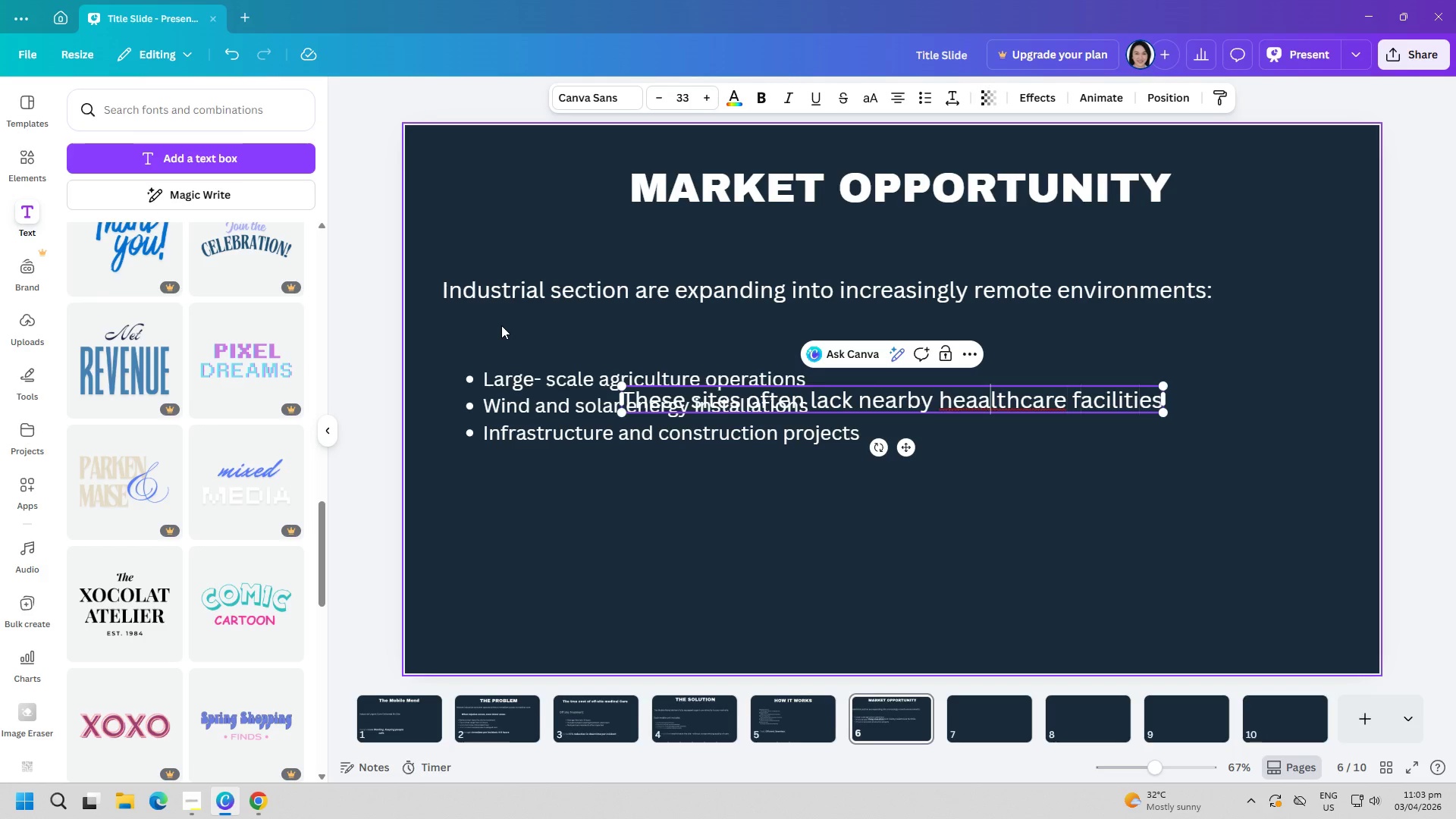 
key(Backspace)
 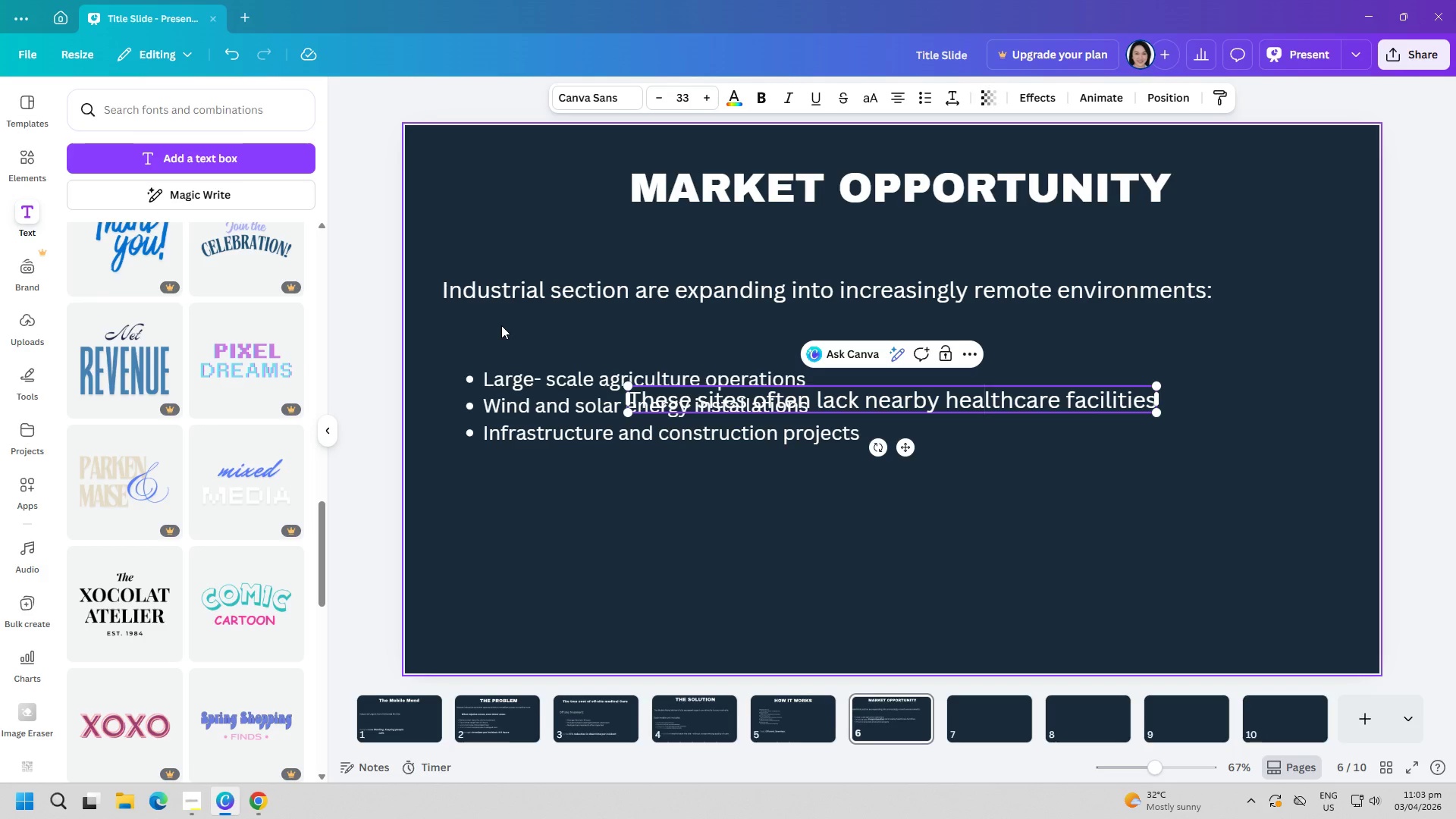 
key(ArrowRight)
 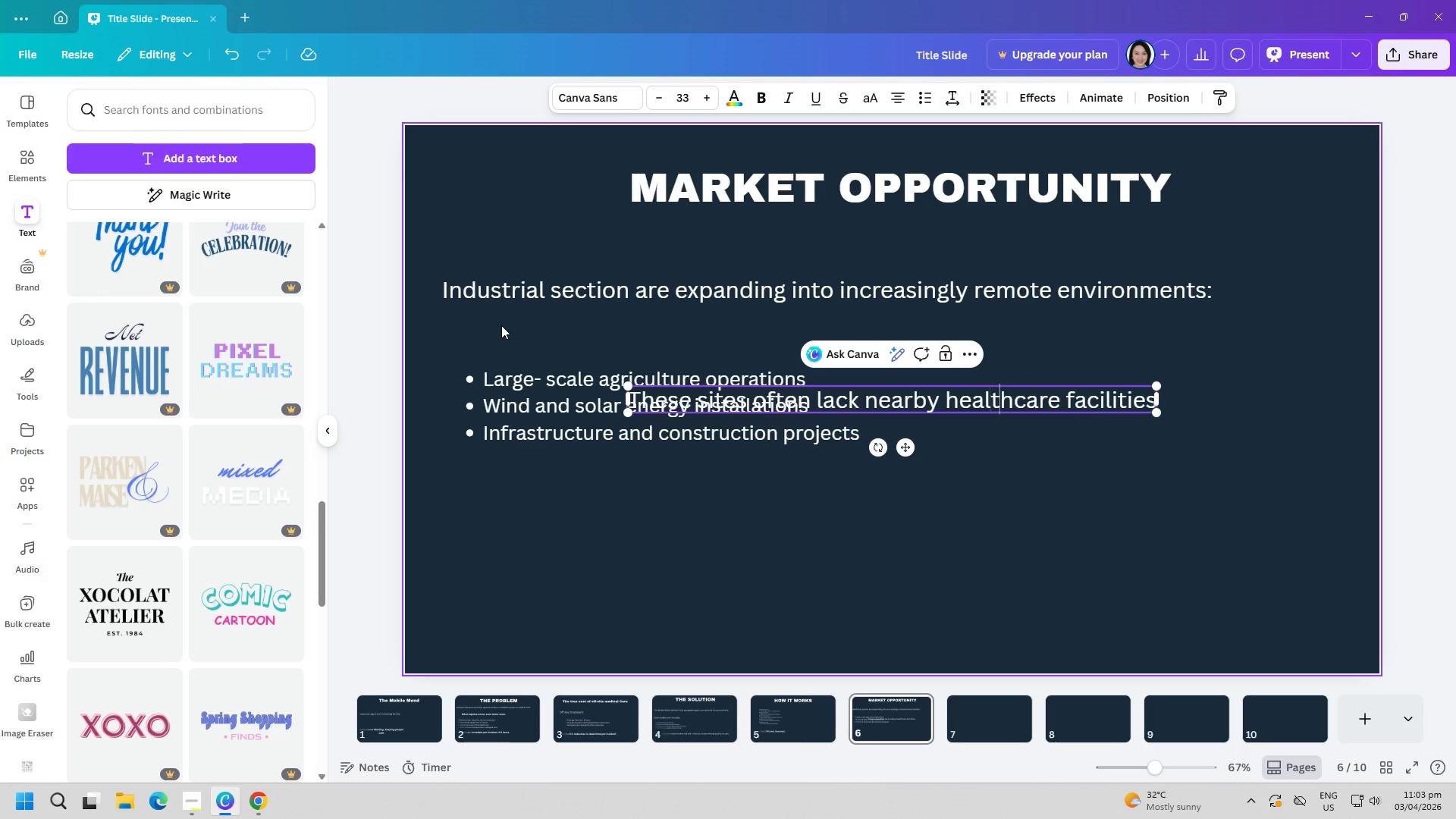 
key(ArrowRight)
 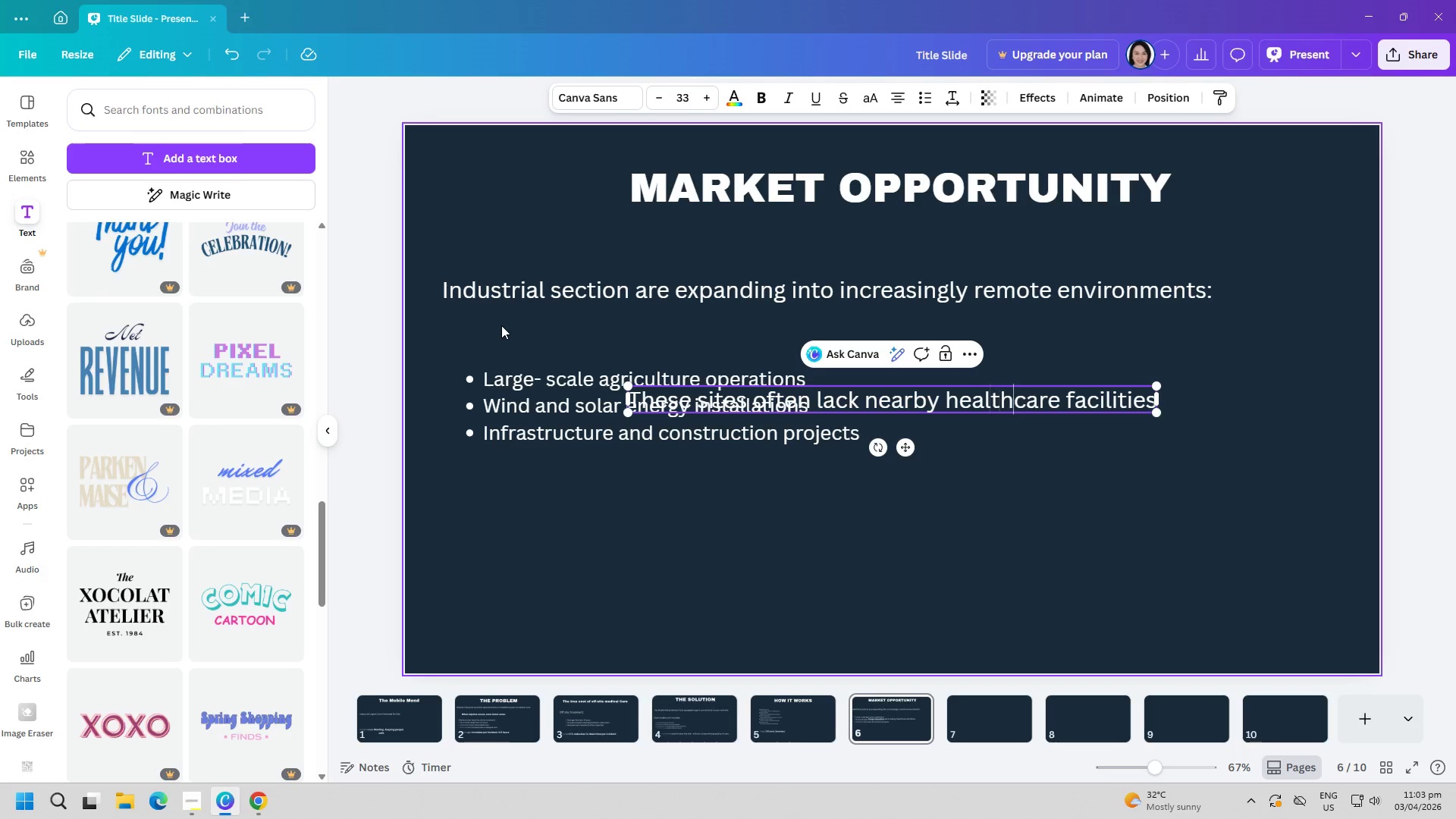 
key(ArrowRight)
 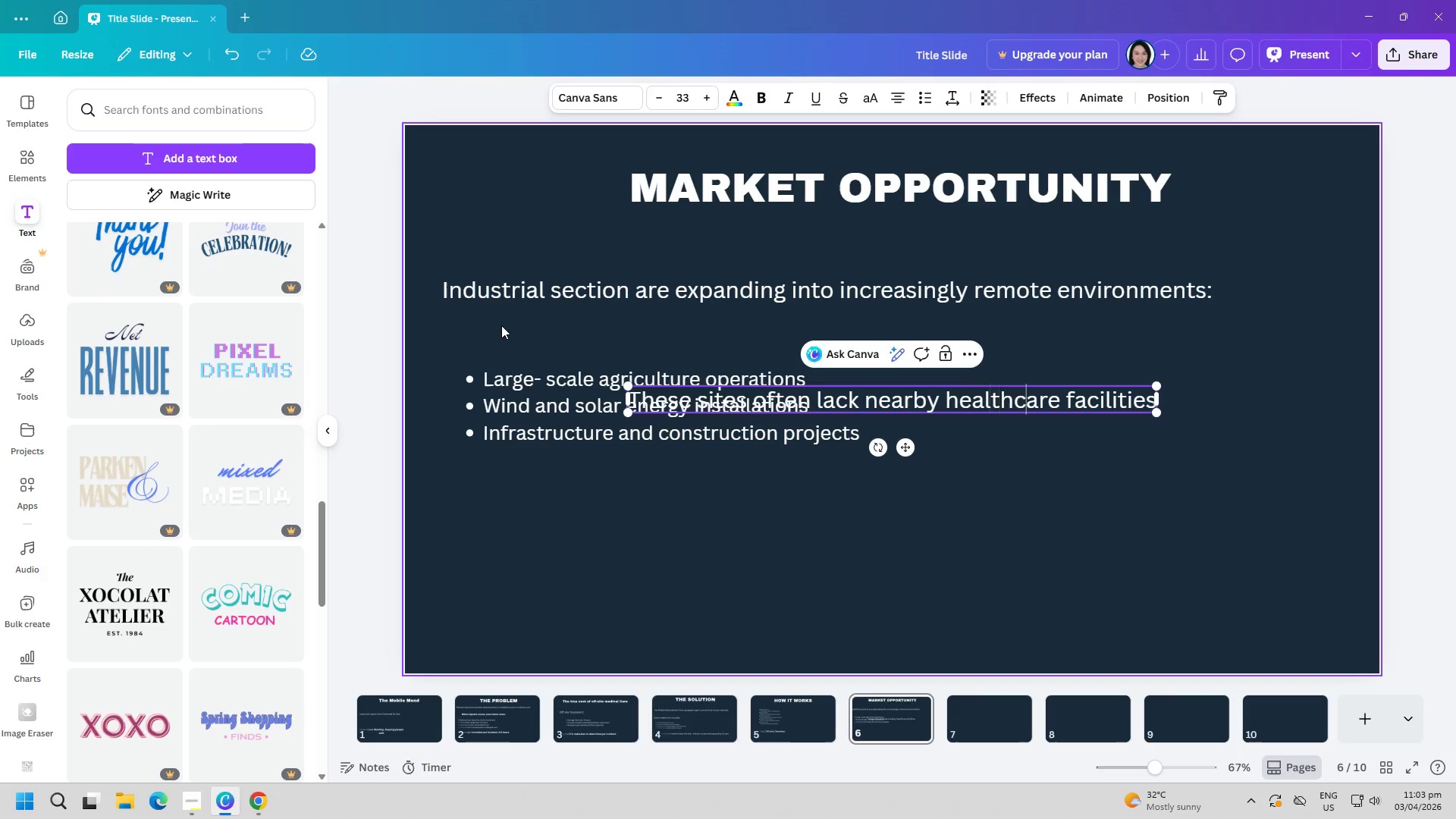 
key(ArrowRight)
 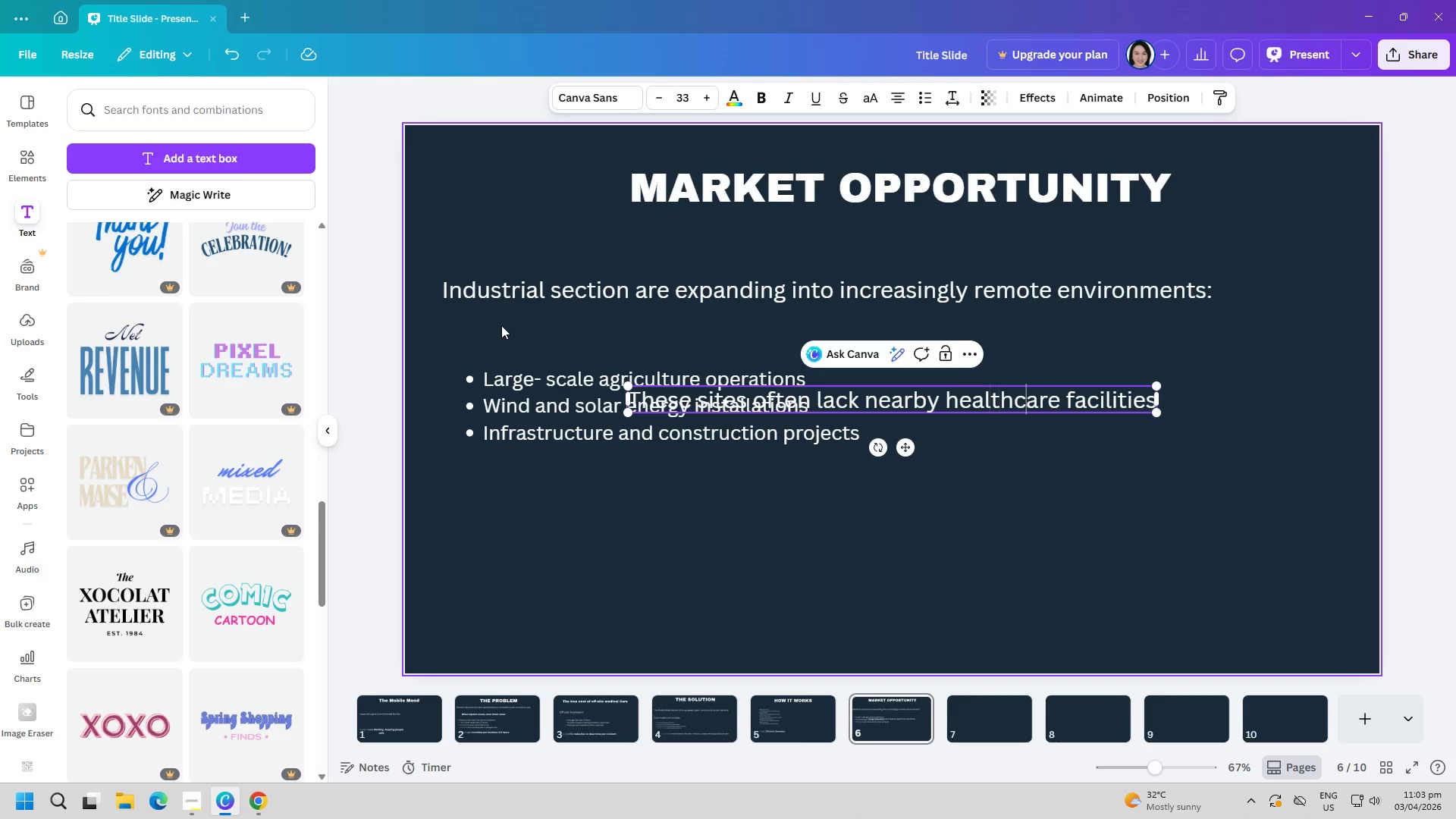 
key(ArrowRight)
 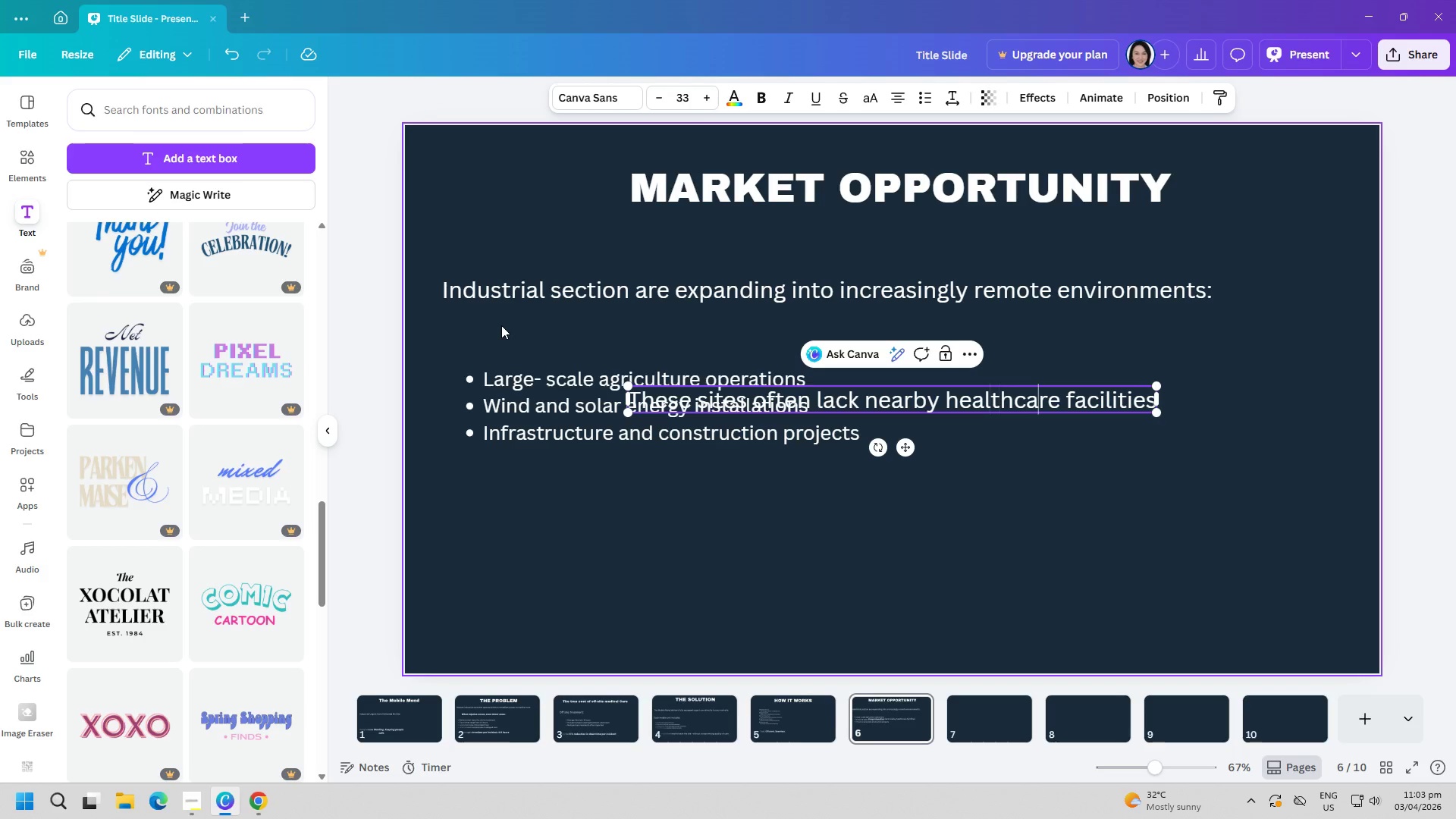 
key(ArrowRight)
 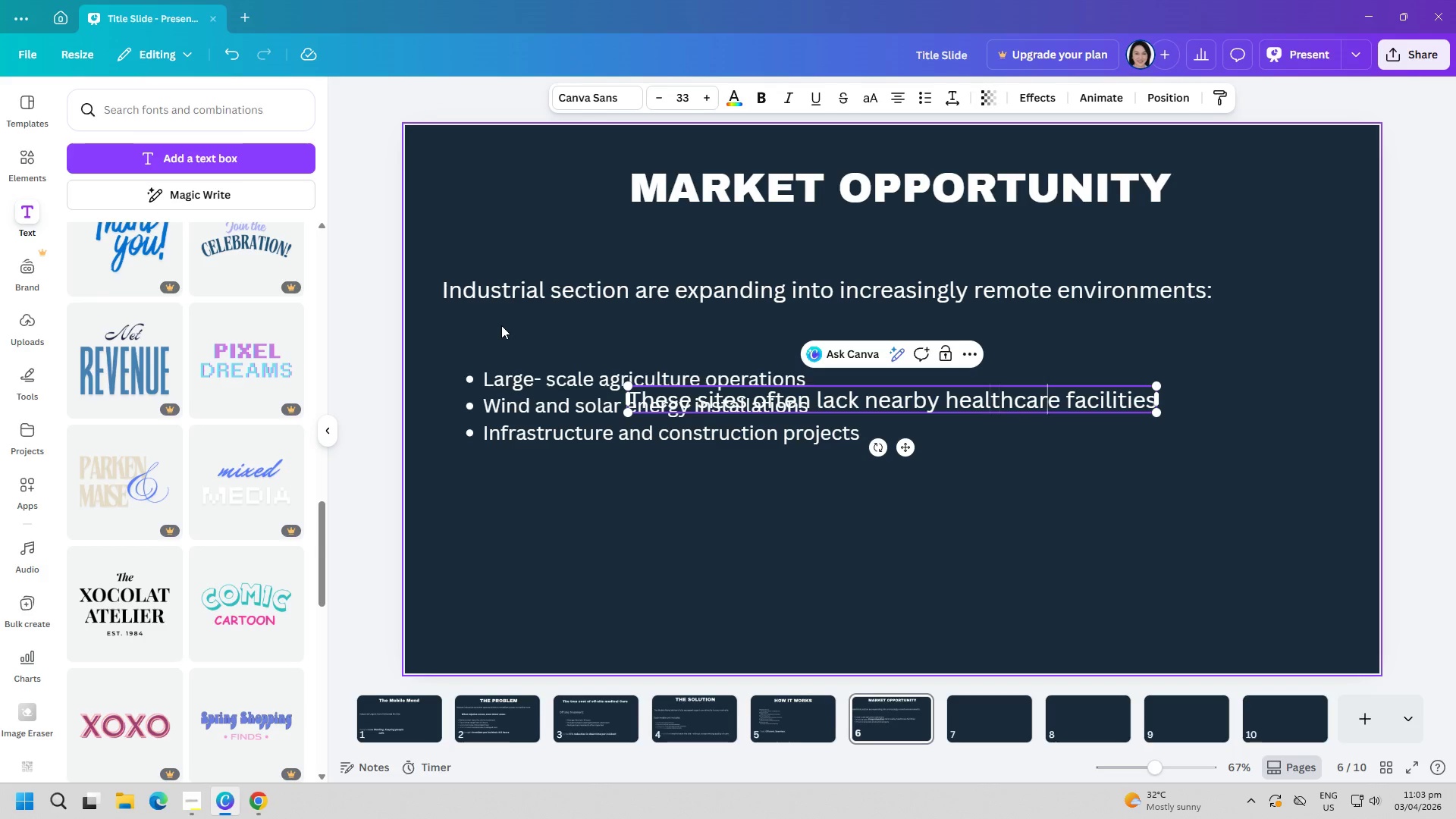 
key(ArrowRight)
 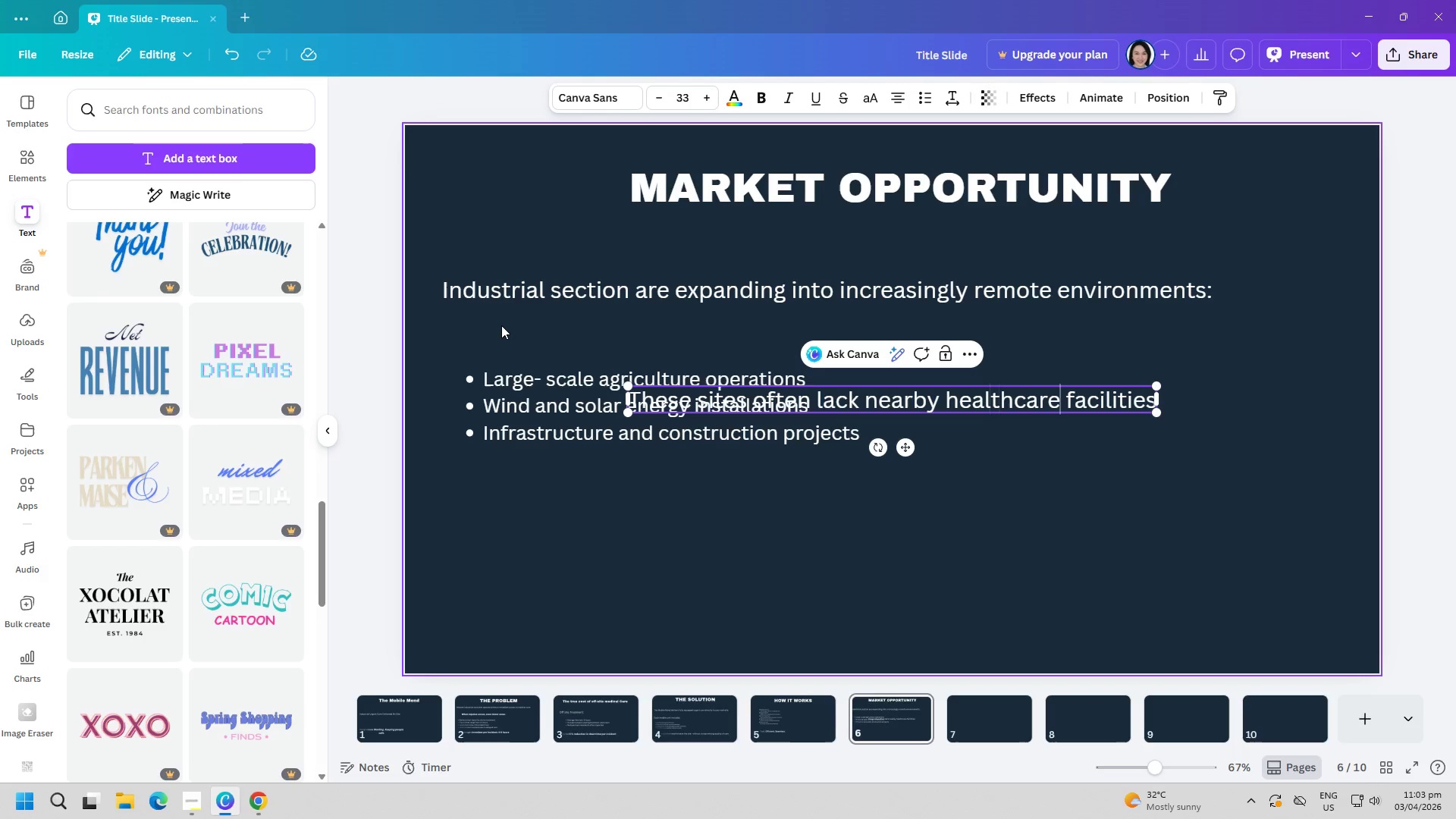 
key(ArrowRight)
 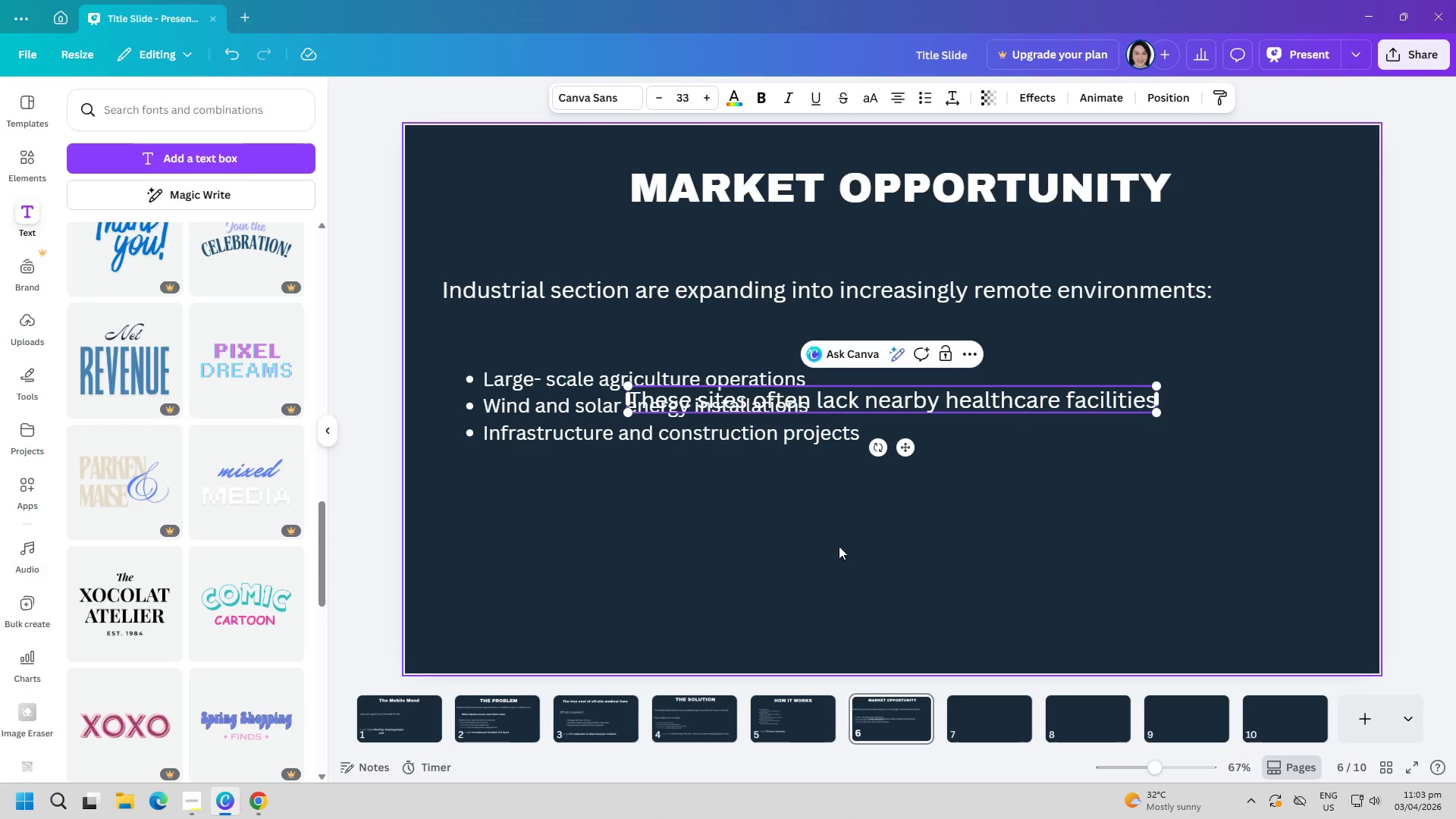 
left_click_drag(start_coordinate=[1001, 526], to_coordinate=[1018, 527])
 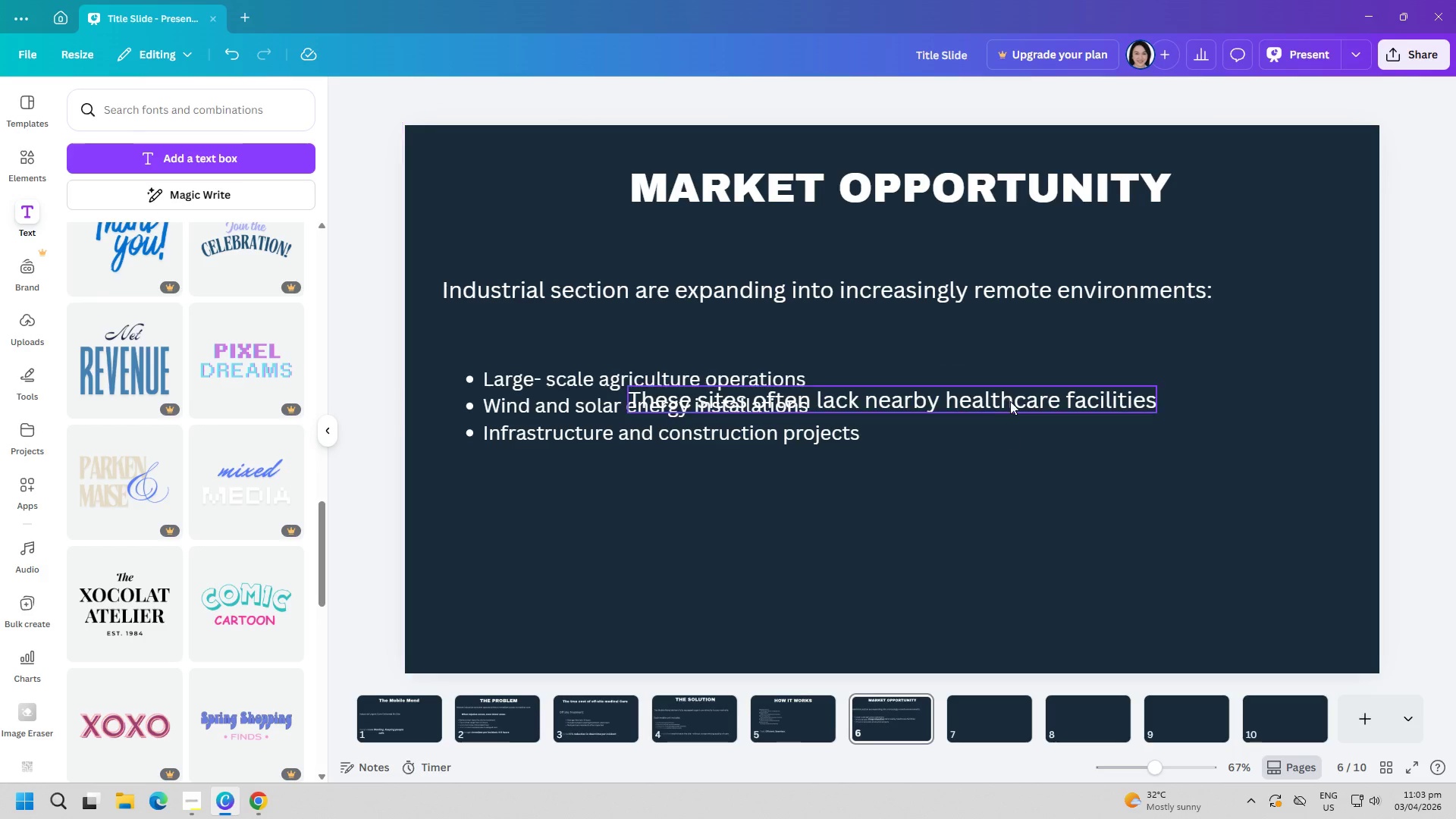 
left_click_drag(start_coordinate=[1012, 396], to_coordinate=[848, 485])
 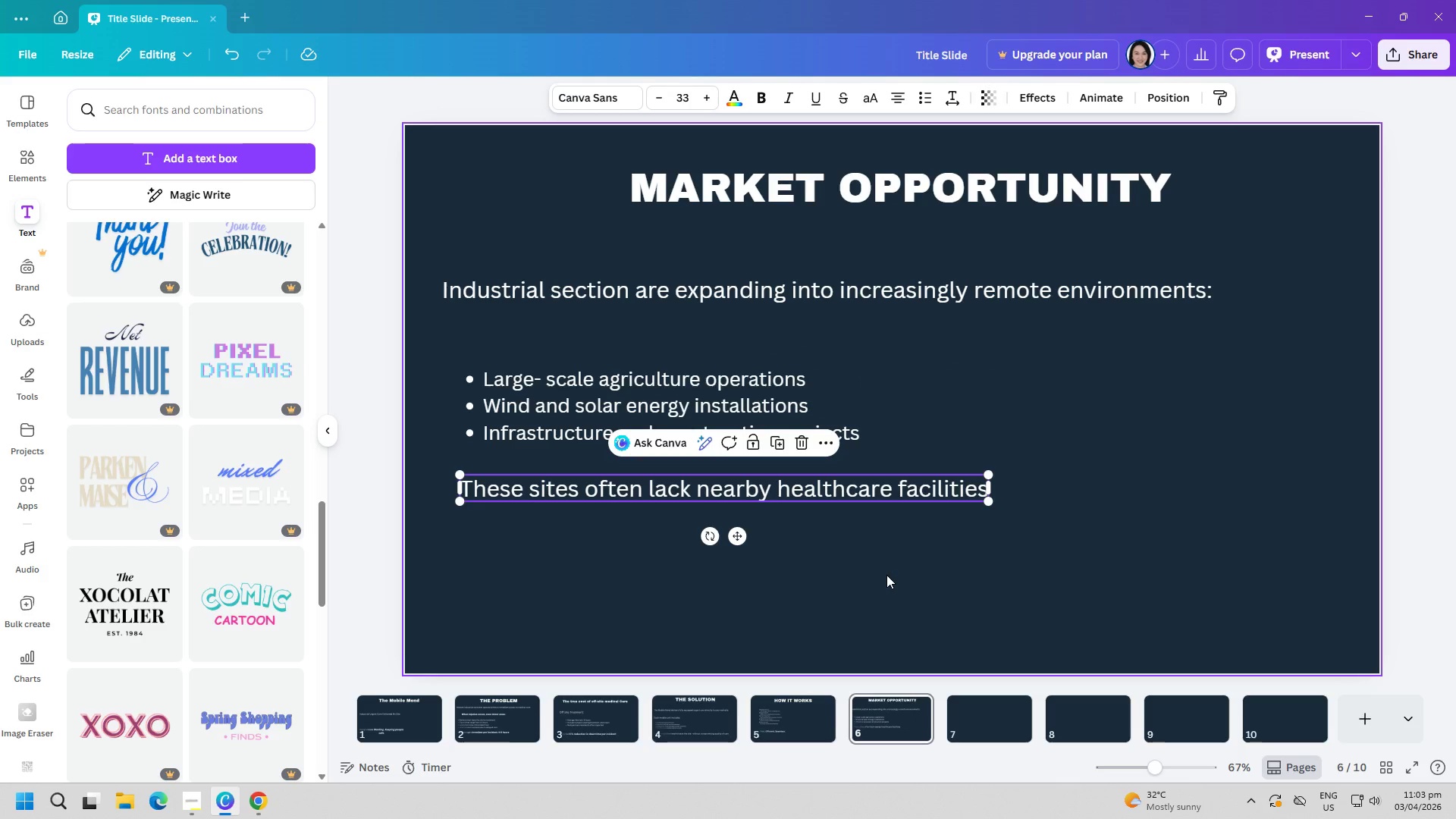 
left_click([886, 575])
 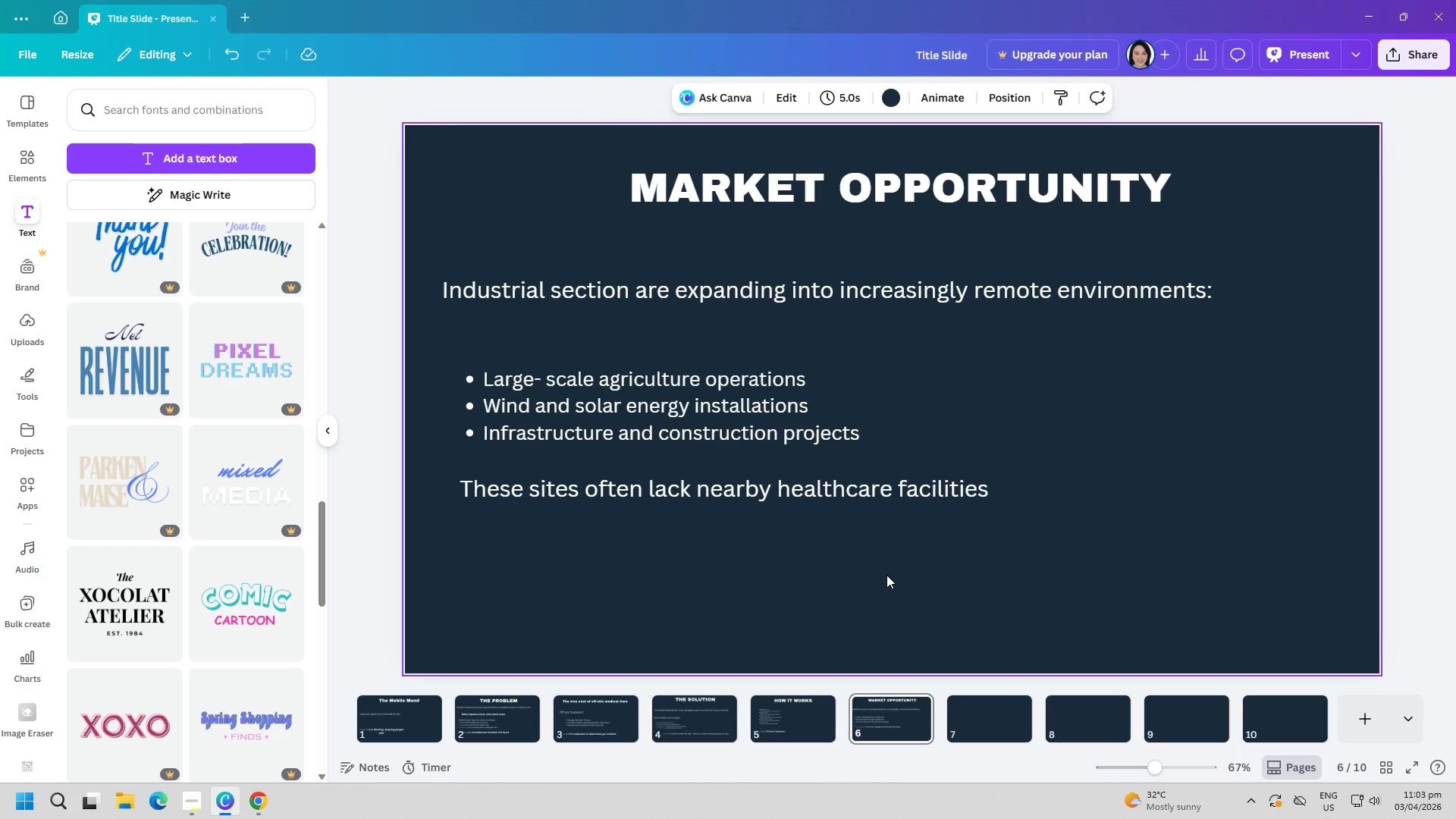 
left_click([180, 157])
 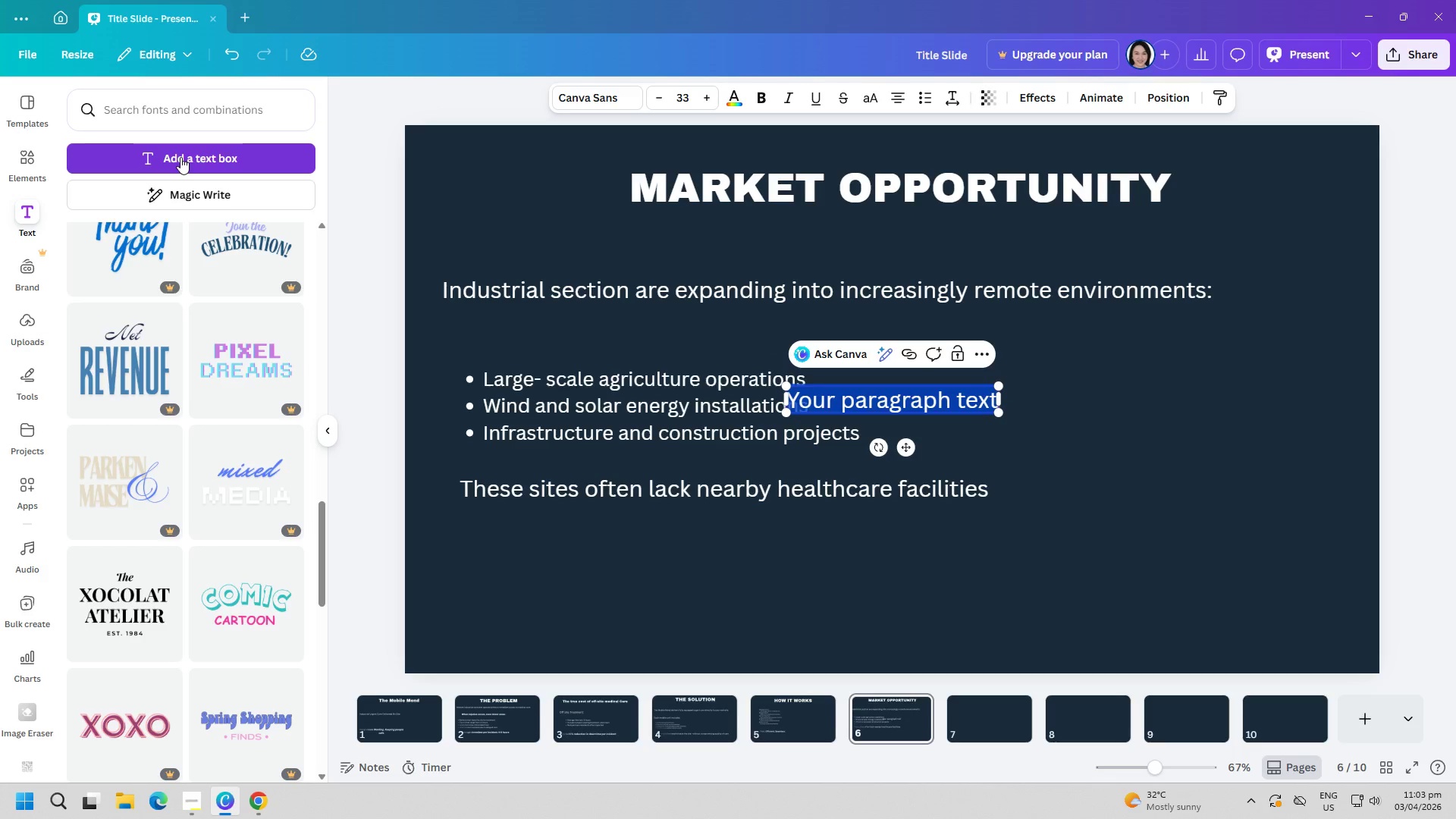 
type(70% of industirla)
key(Backspace)
type(a)
key(Backspace)
key(Backspace)
type(a)
key(Backspace)
key(Backspace)
key(Backspace)
type(rial worksites are located more than m)
key(Backspace)
type(30m)
key(Backspace)
type( miles fdr)
key(Backspace)
key(Backspace)
type(rom urgent care access)
 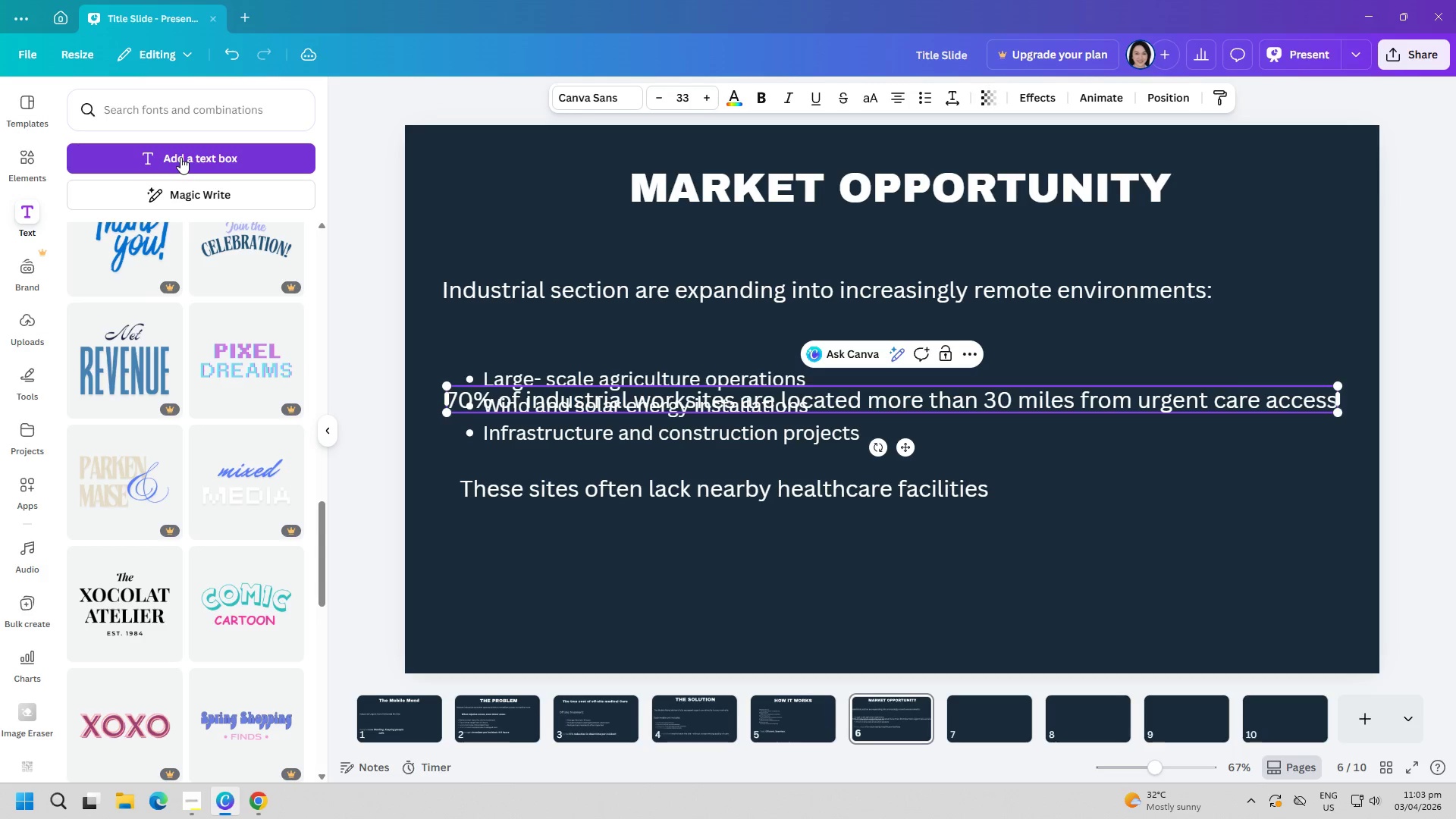 
left_click_drag(start_coordinate=[962, 564], to_coordinate=[971, 564])
 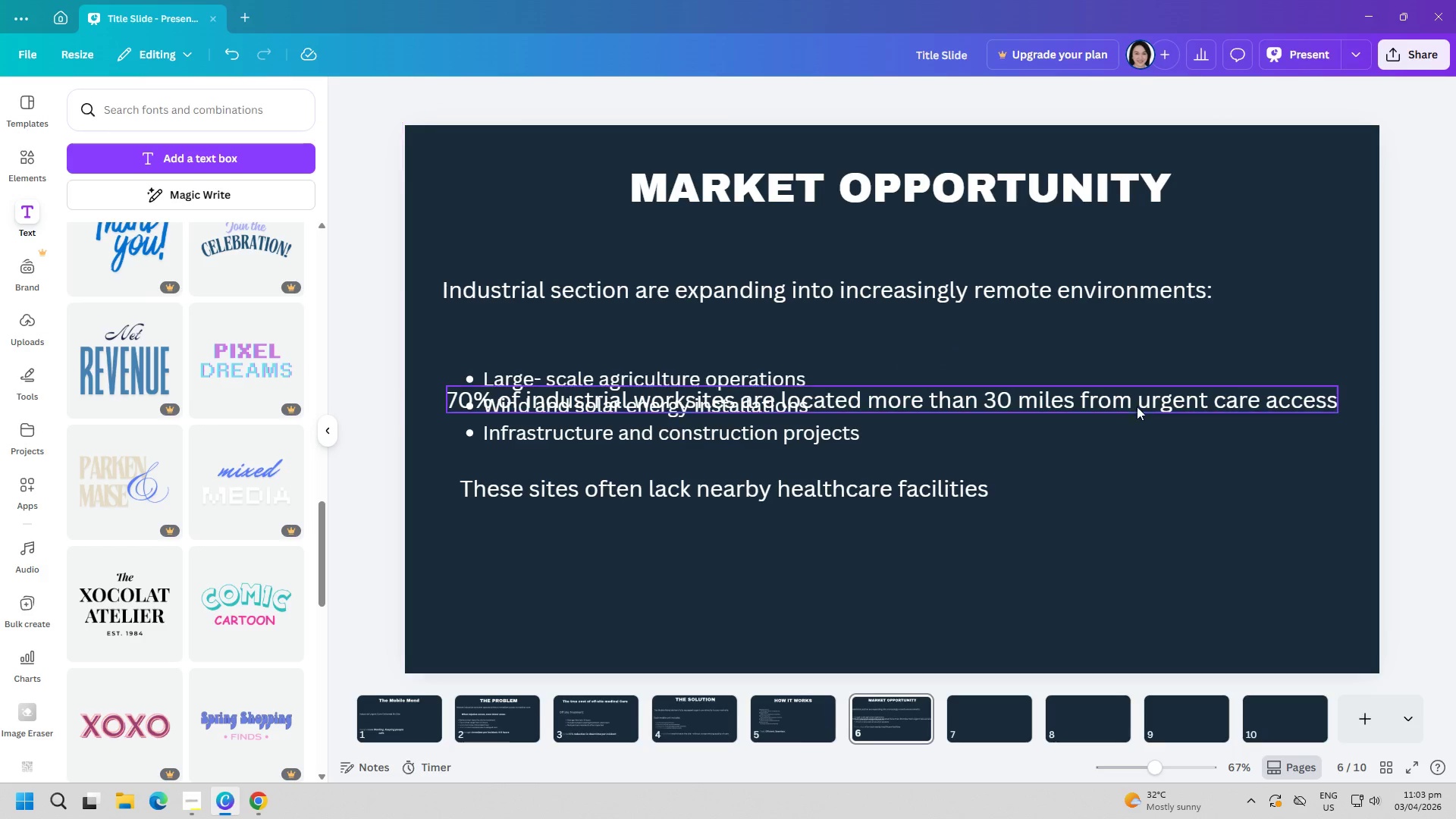 
left_click_drag(start_coordinate=[1126, 400], to_coordinate=[1116, 539])
 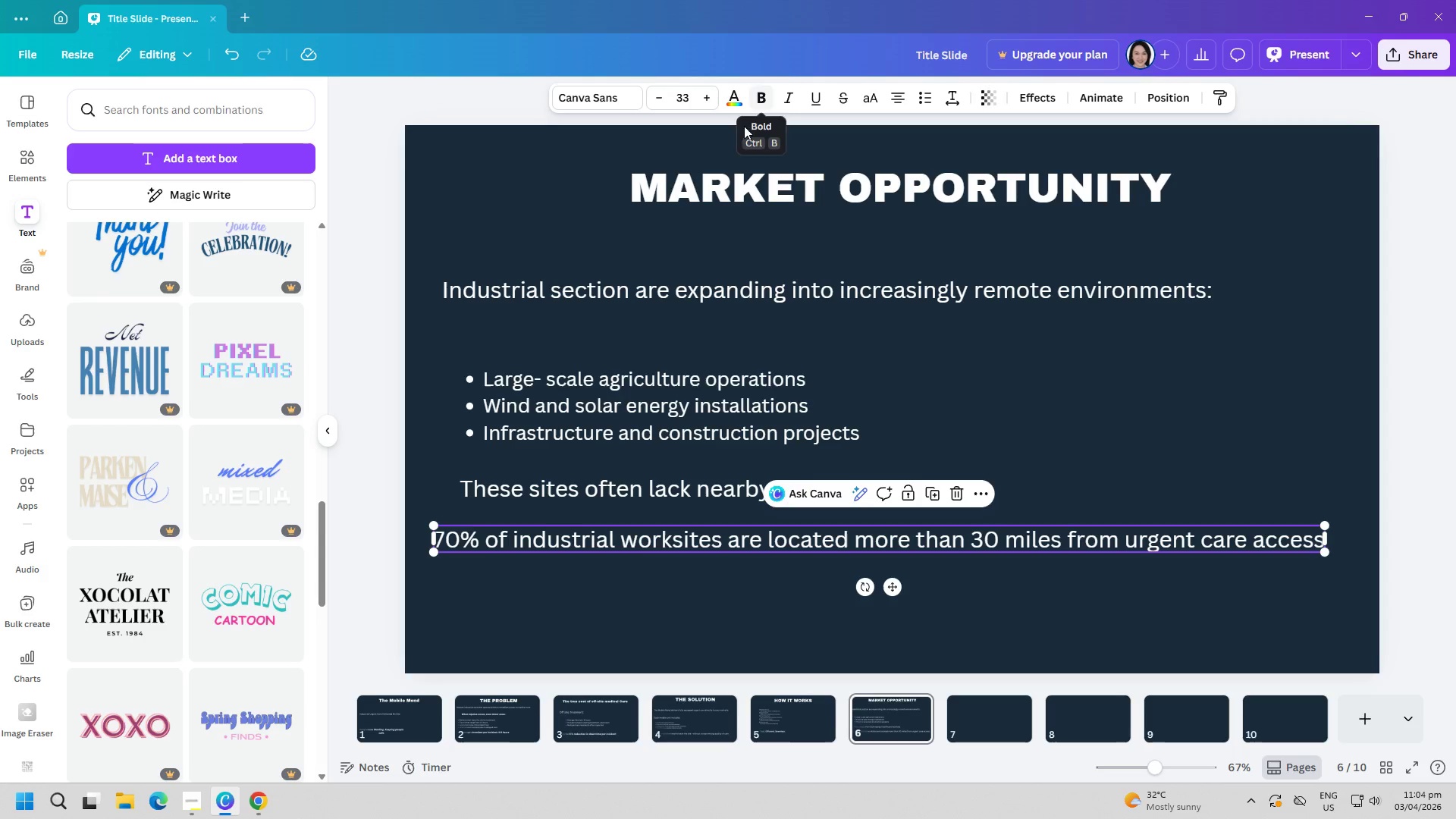 
left_click([525, 551])
 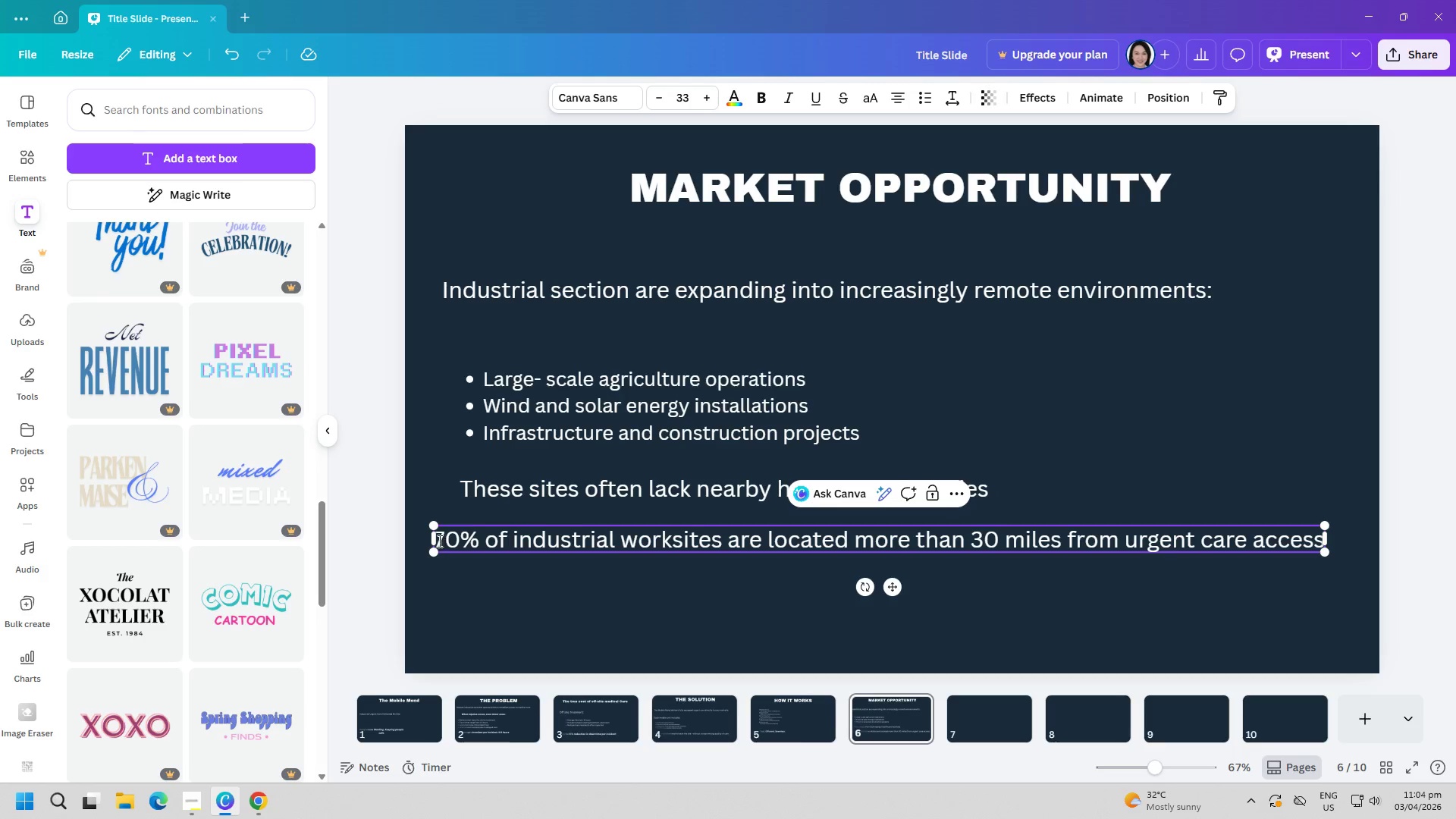 
left_click_drag(start_coordinate=[437, 541], to_coordinate=[1344, 535])
 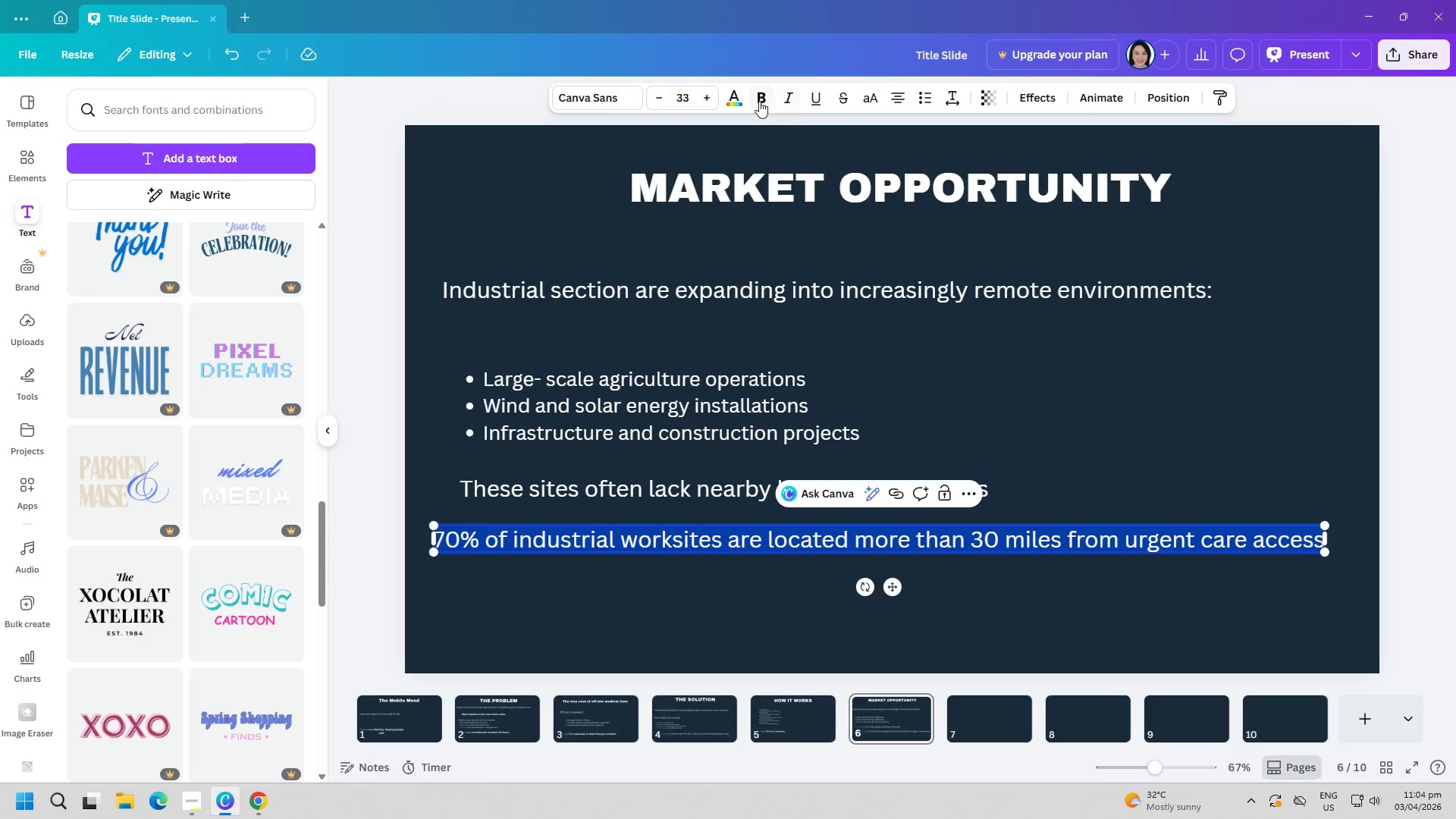 
left_click([759, 99])
 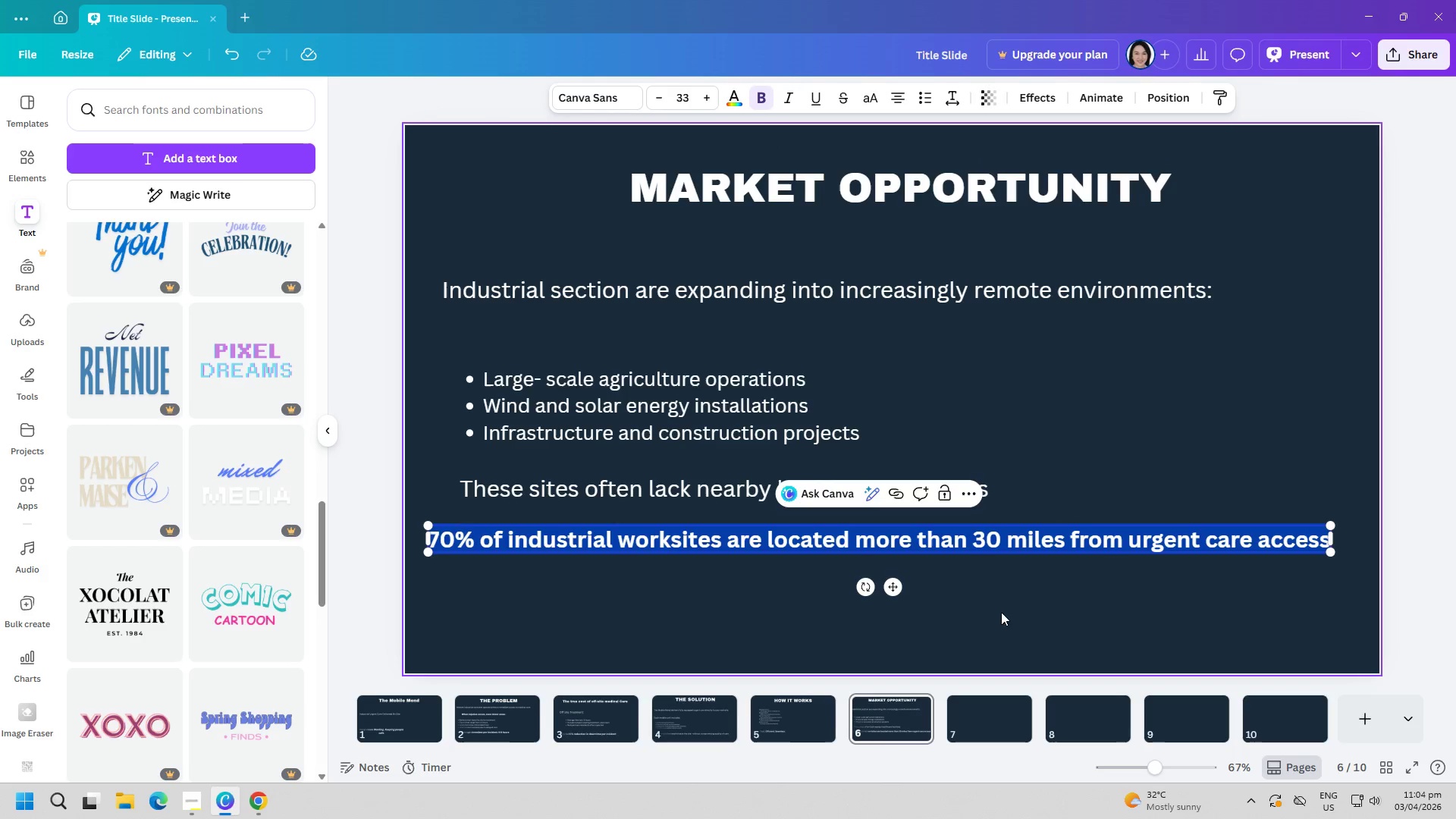 
left_click([1032, 628])
 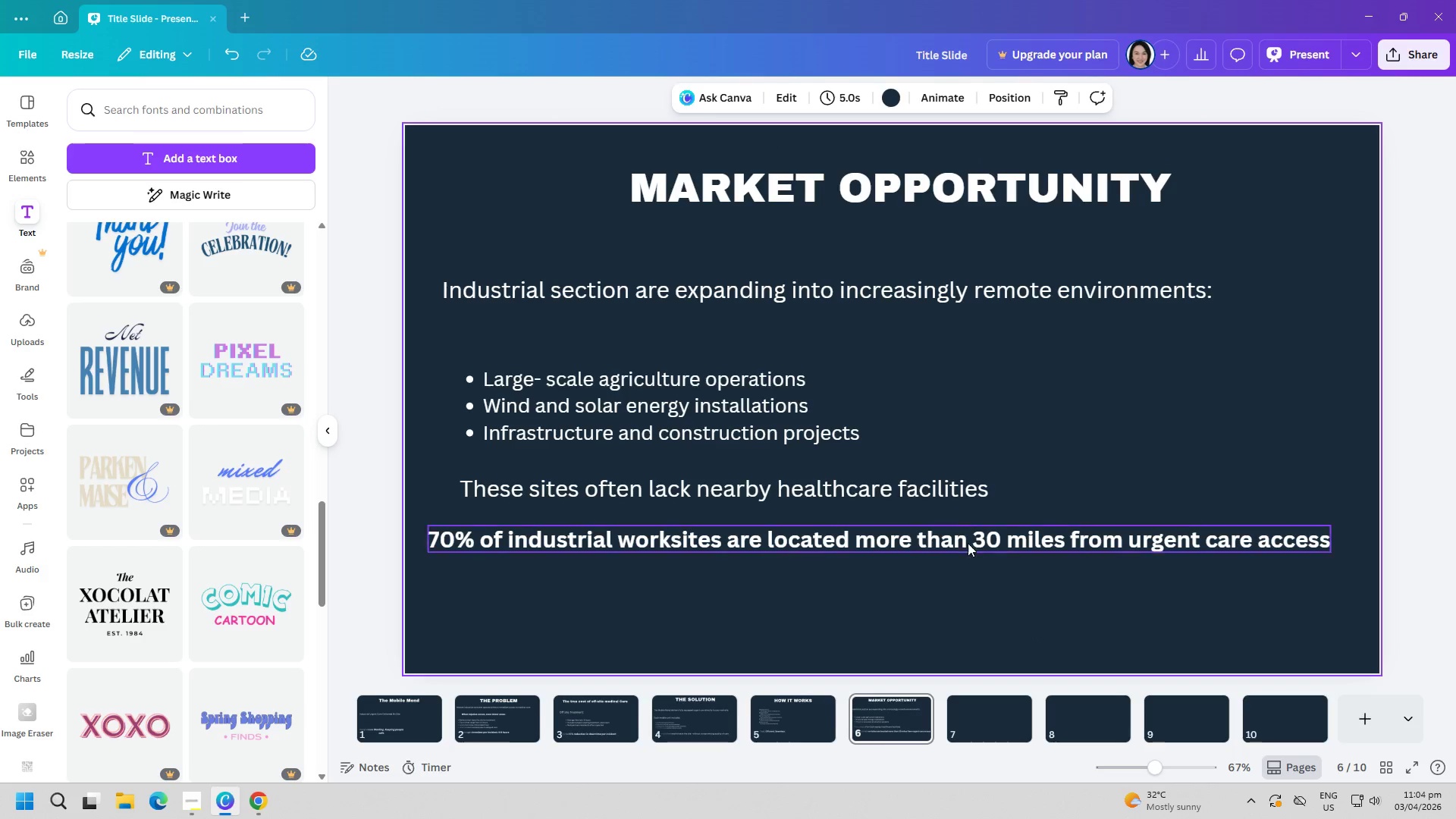 
left_click_drag(start_coordinate=[974, 529], to_coordinate=[973, 544])
 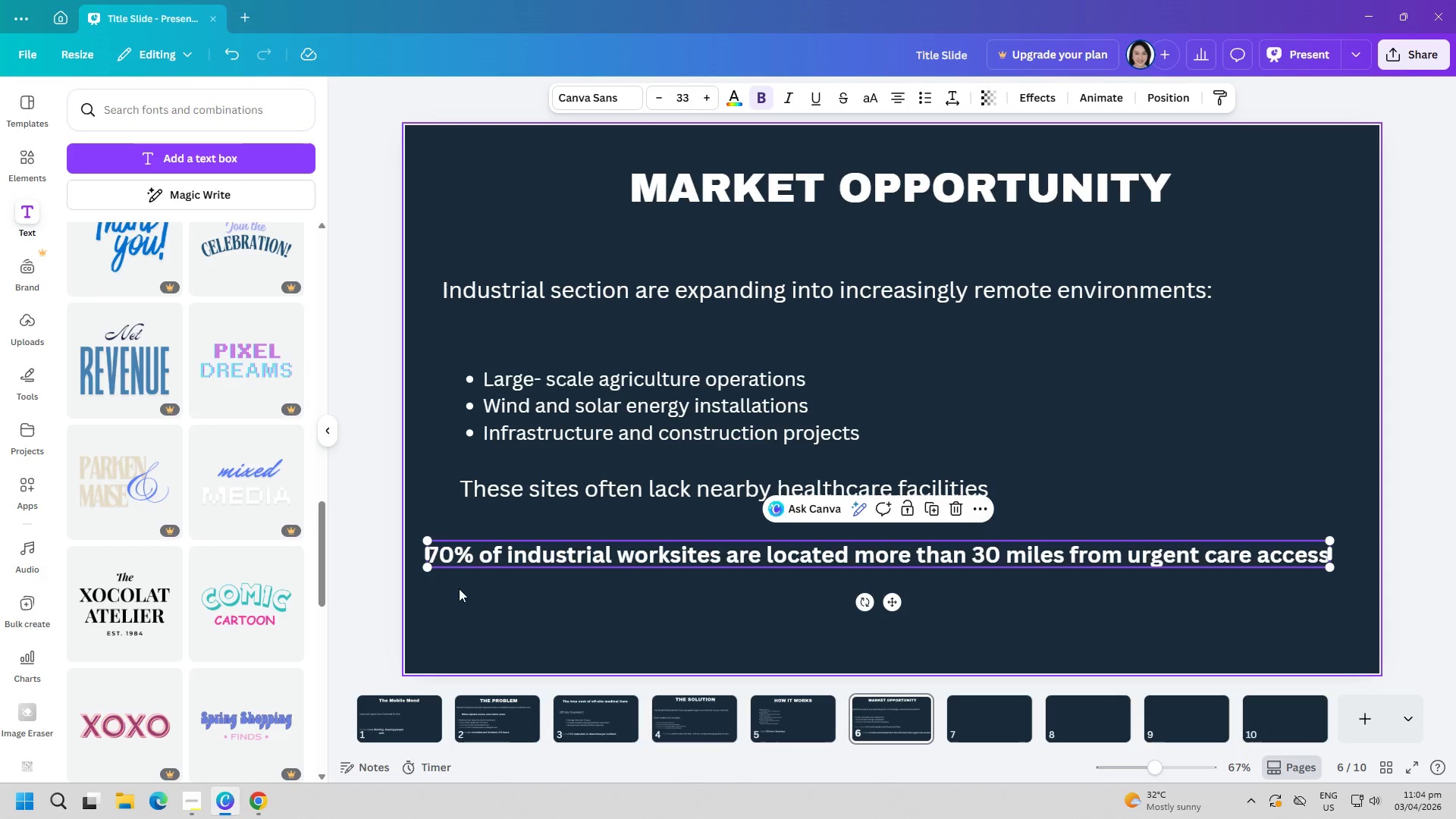 
left_click([472, 614])
 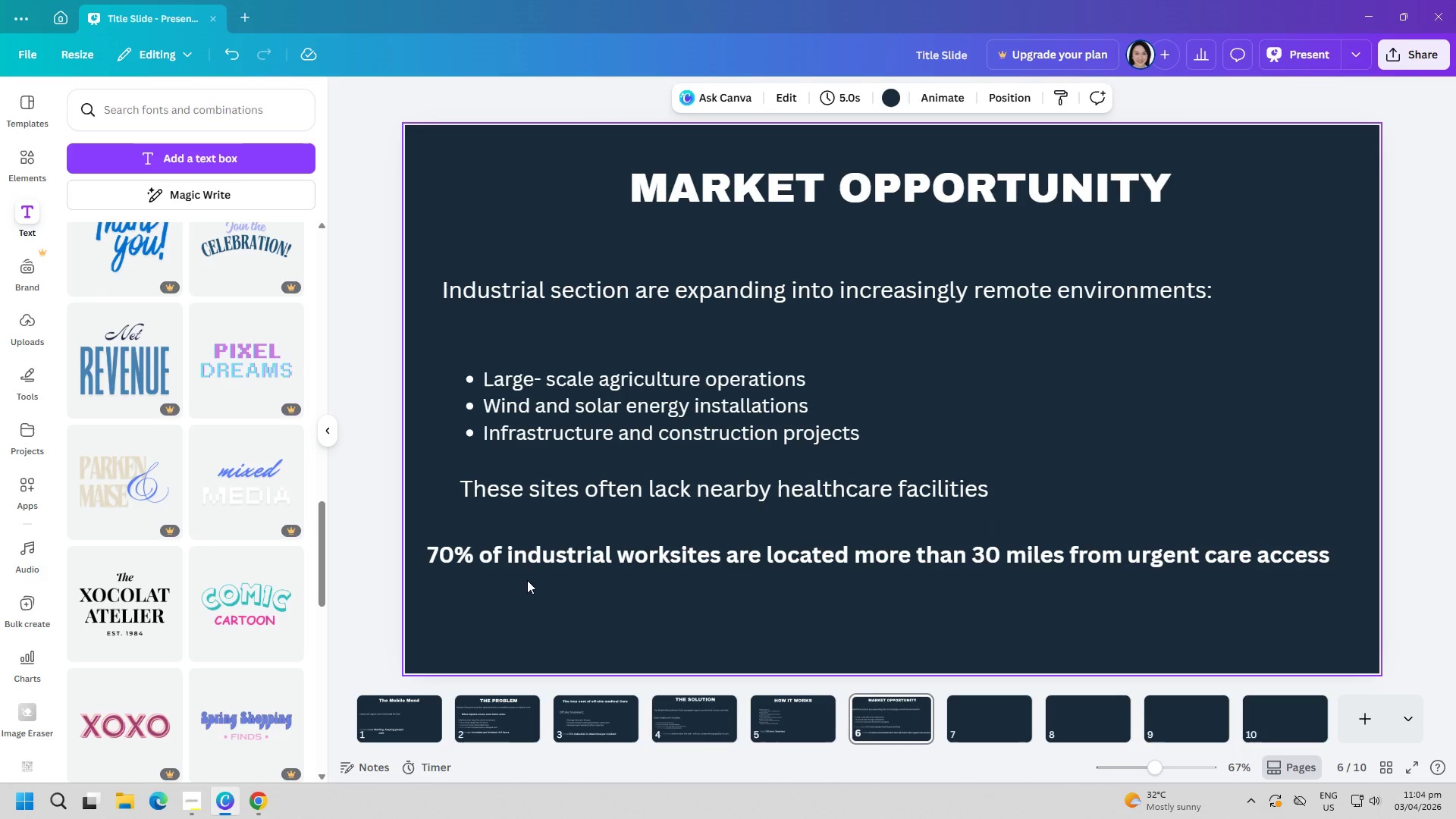 
left_click([522, 562])
 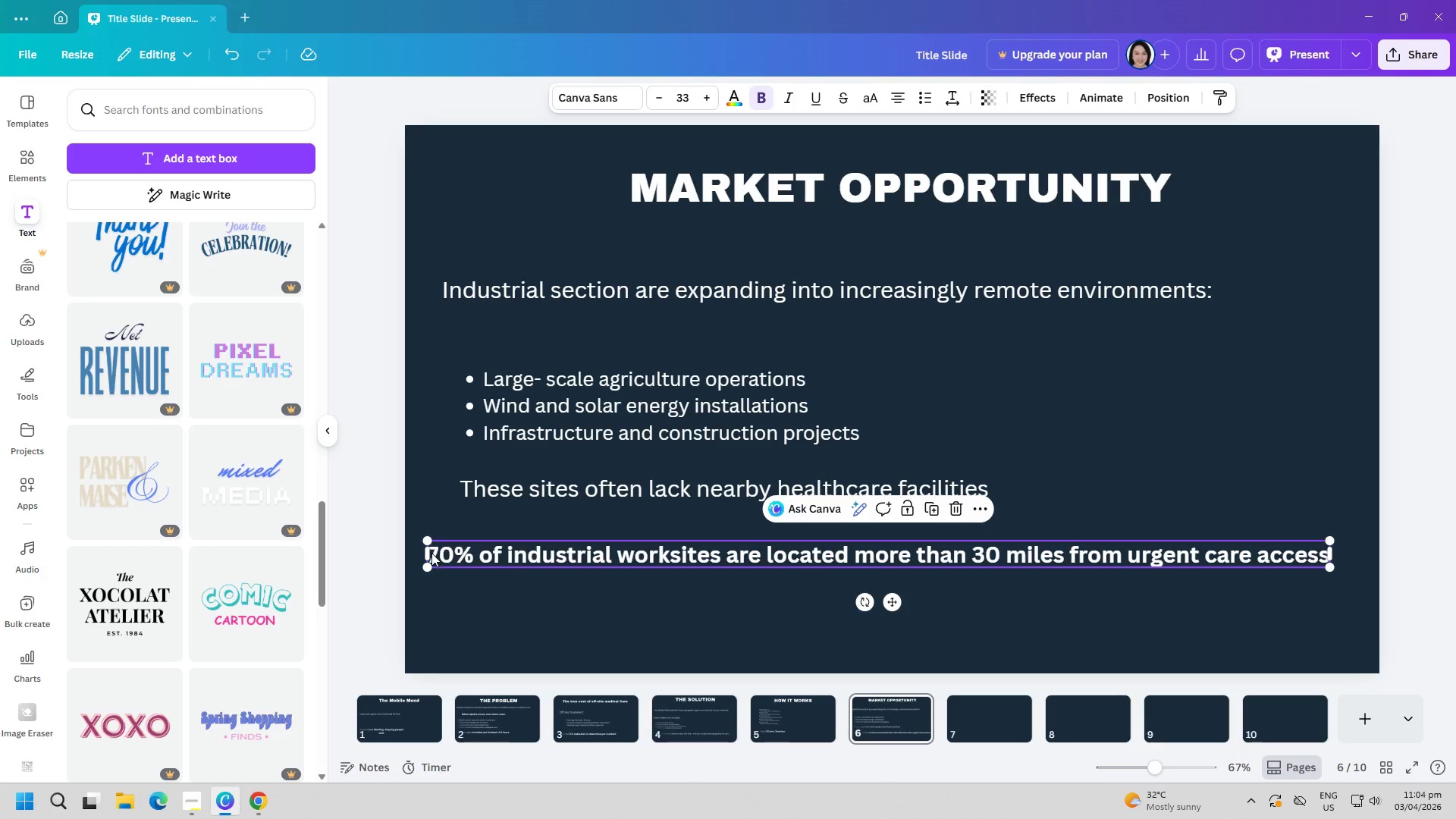 
left_click_drag(start_coordinate=[431, 553], to_coordinate=[444, 555])
 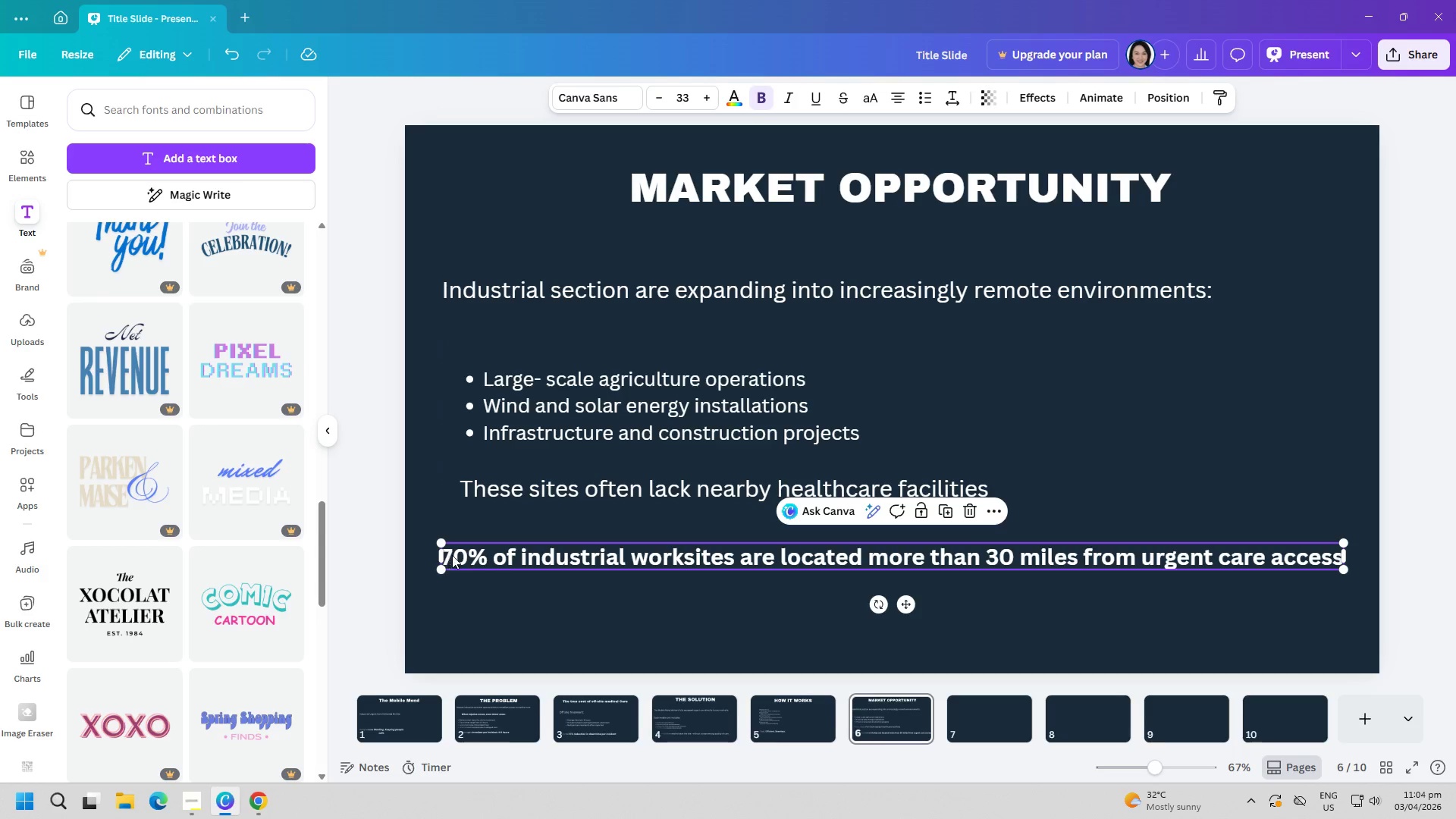 
left_click_drag(start_coordinate=[463, 555], to_coordinate=[452, 553])
 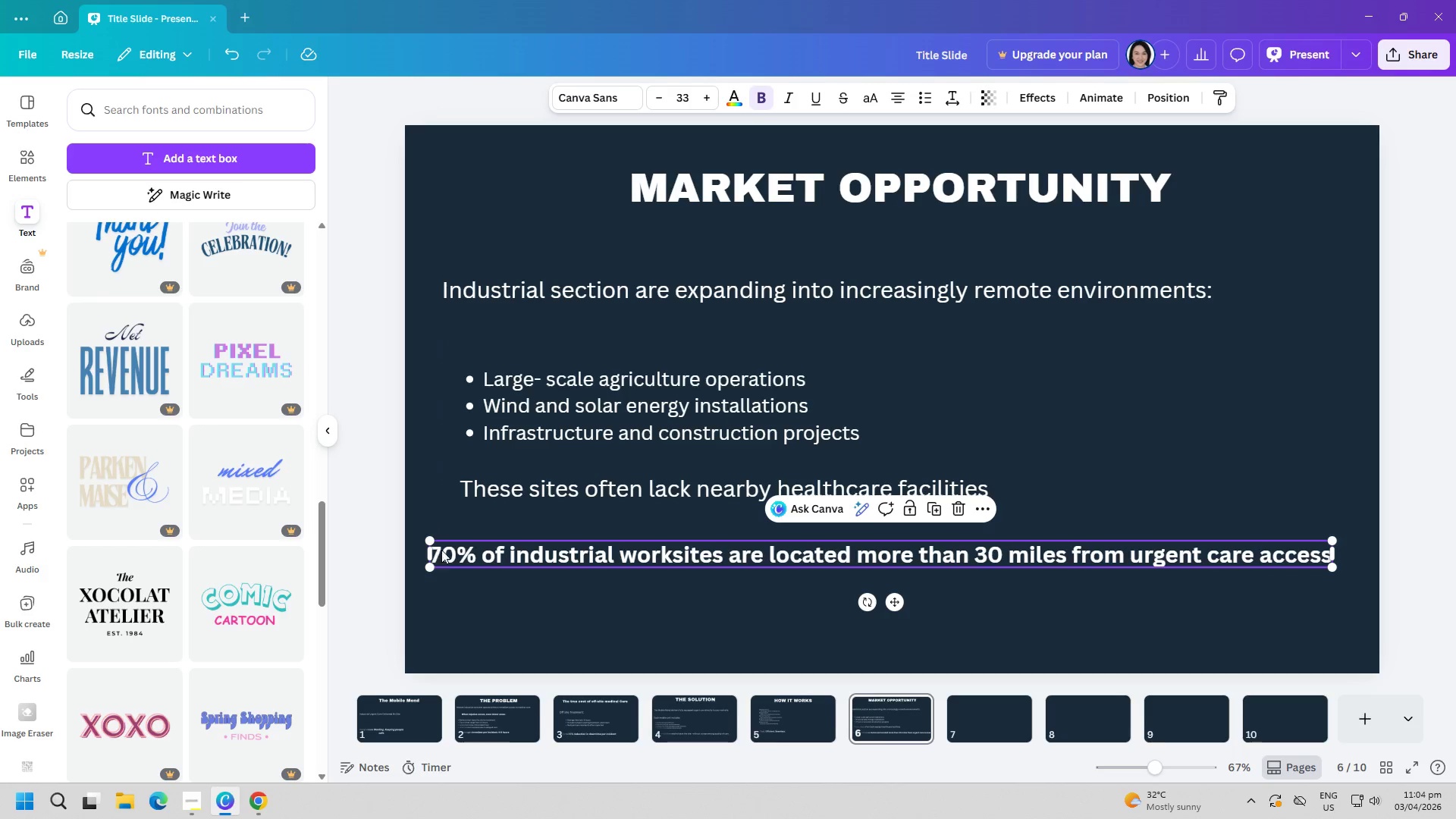 
key(Control+A)
 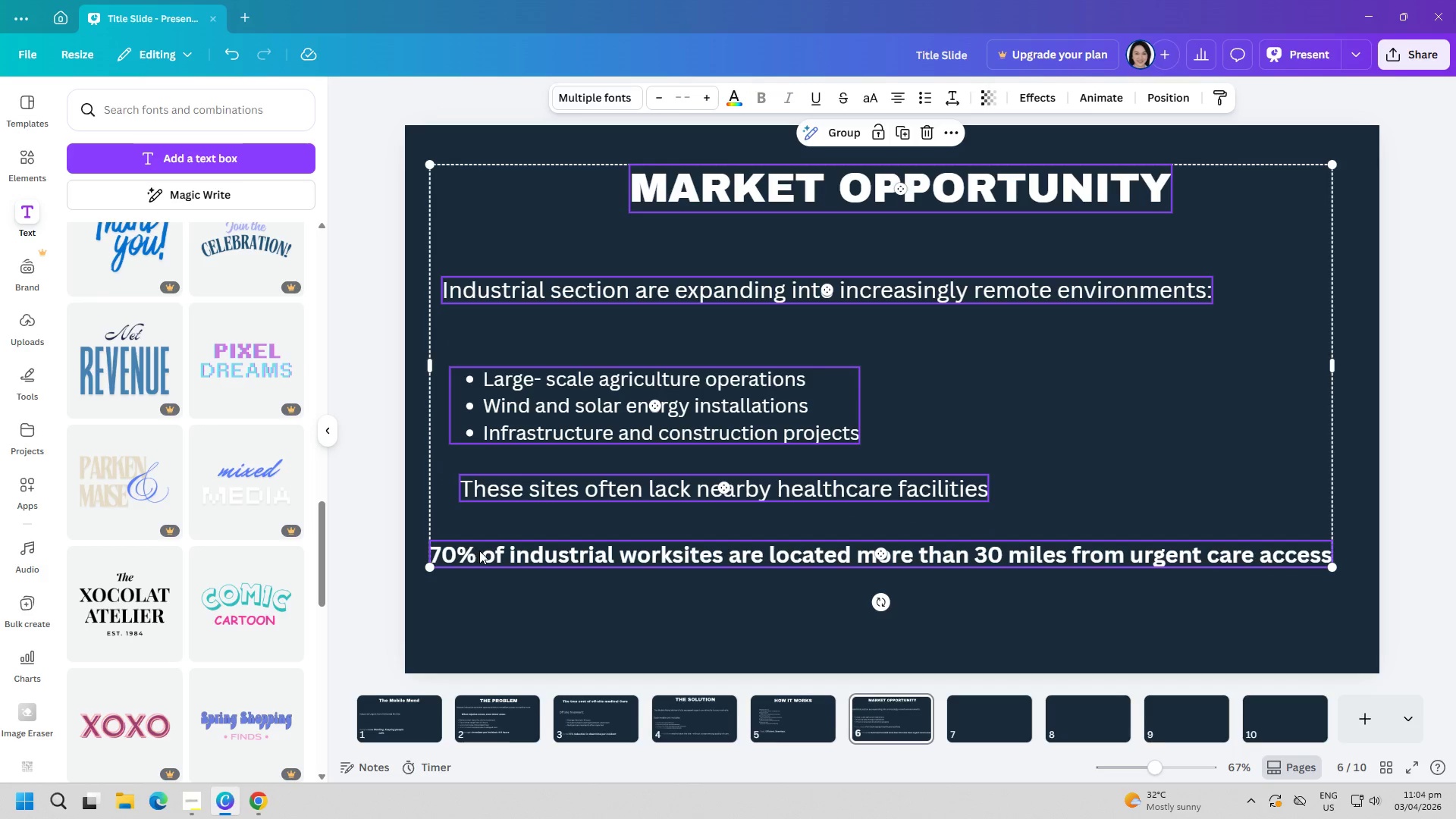 
double_click([479, 551])
 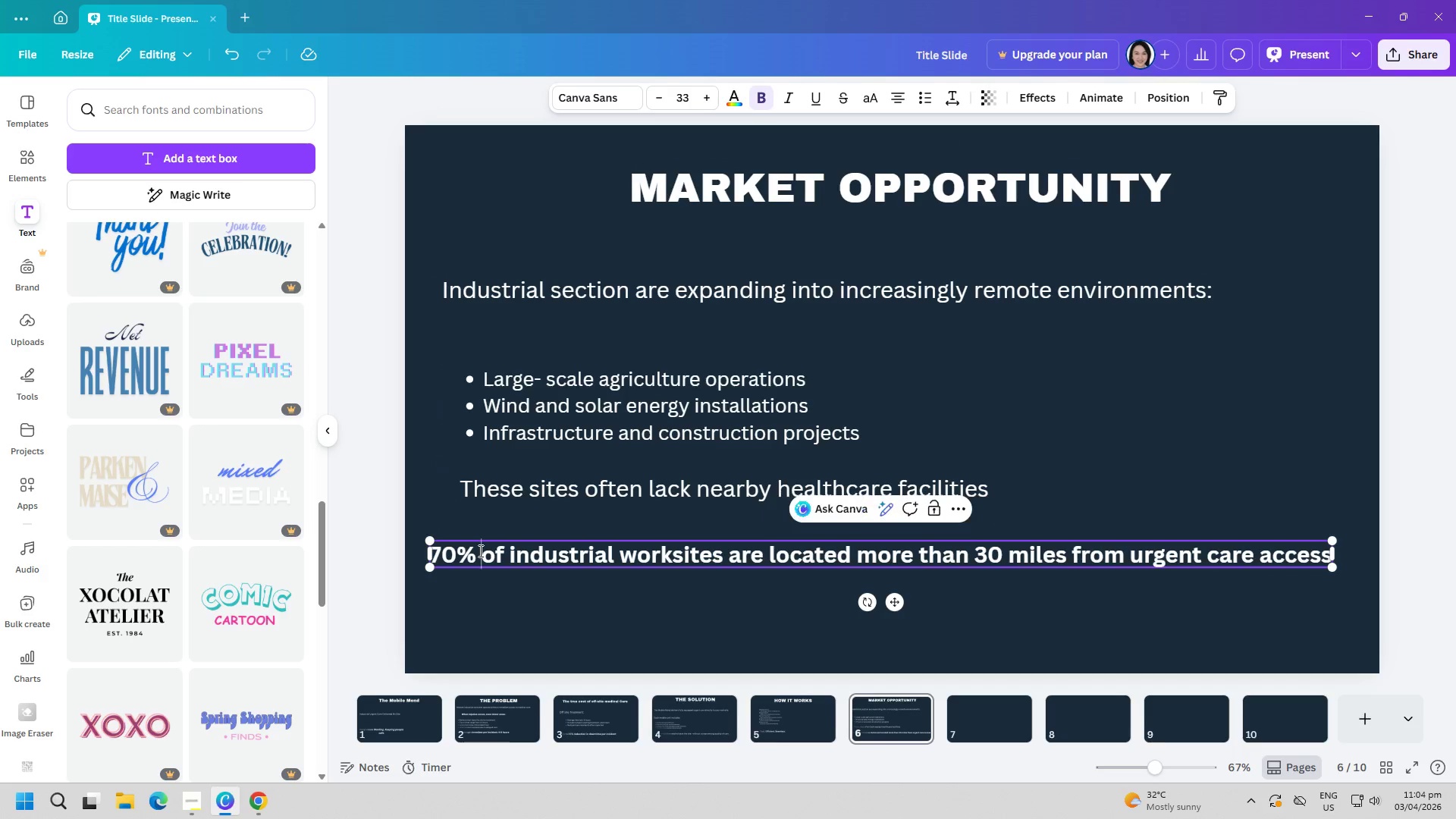 
key(Control+C)
 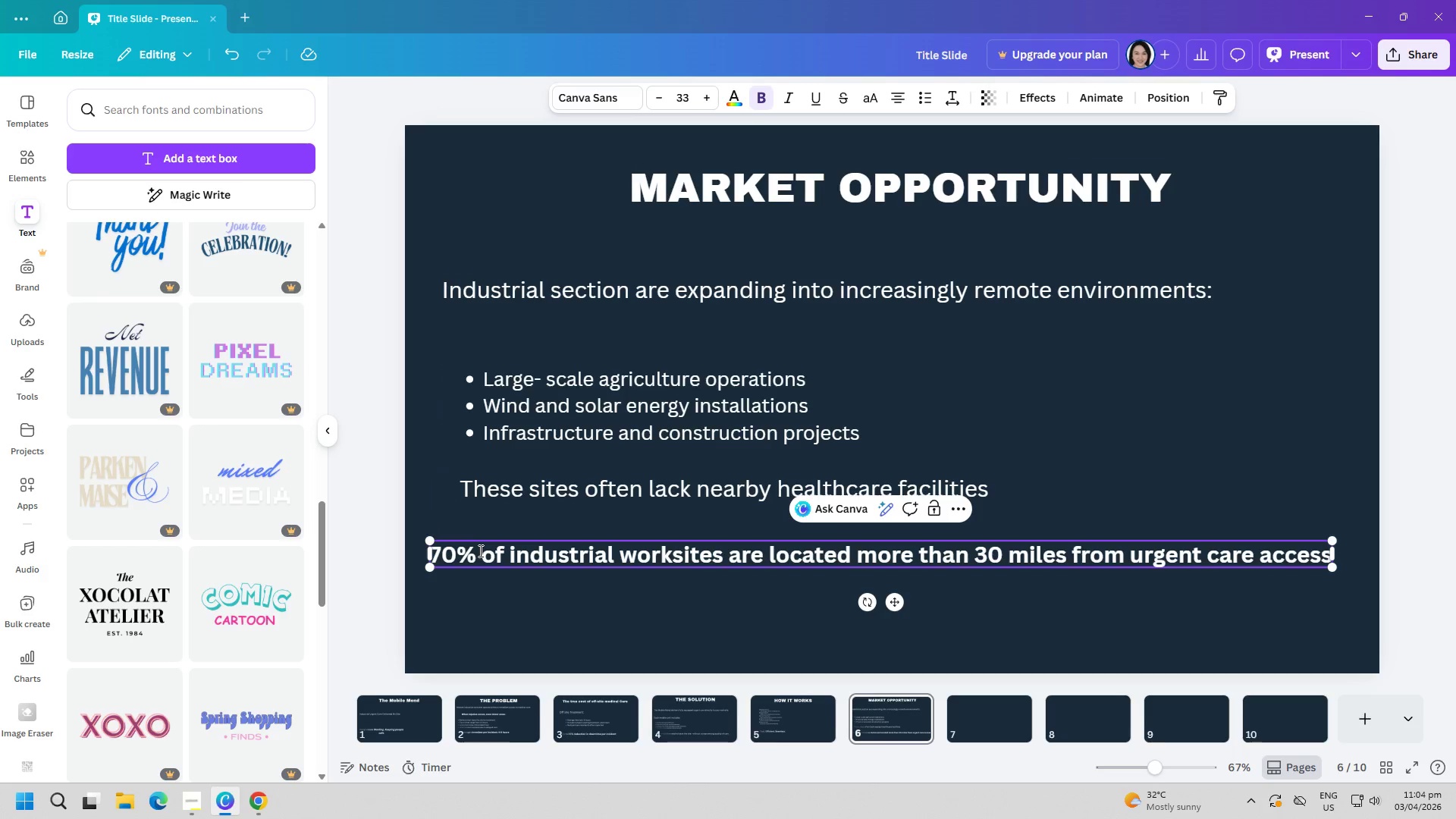 
key(Control+A)
 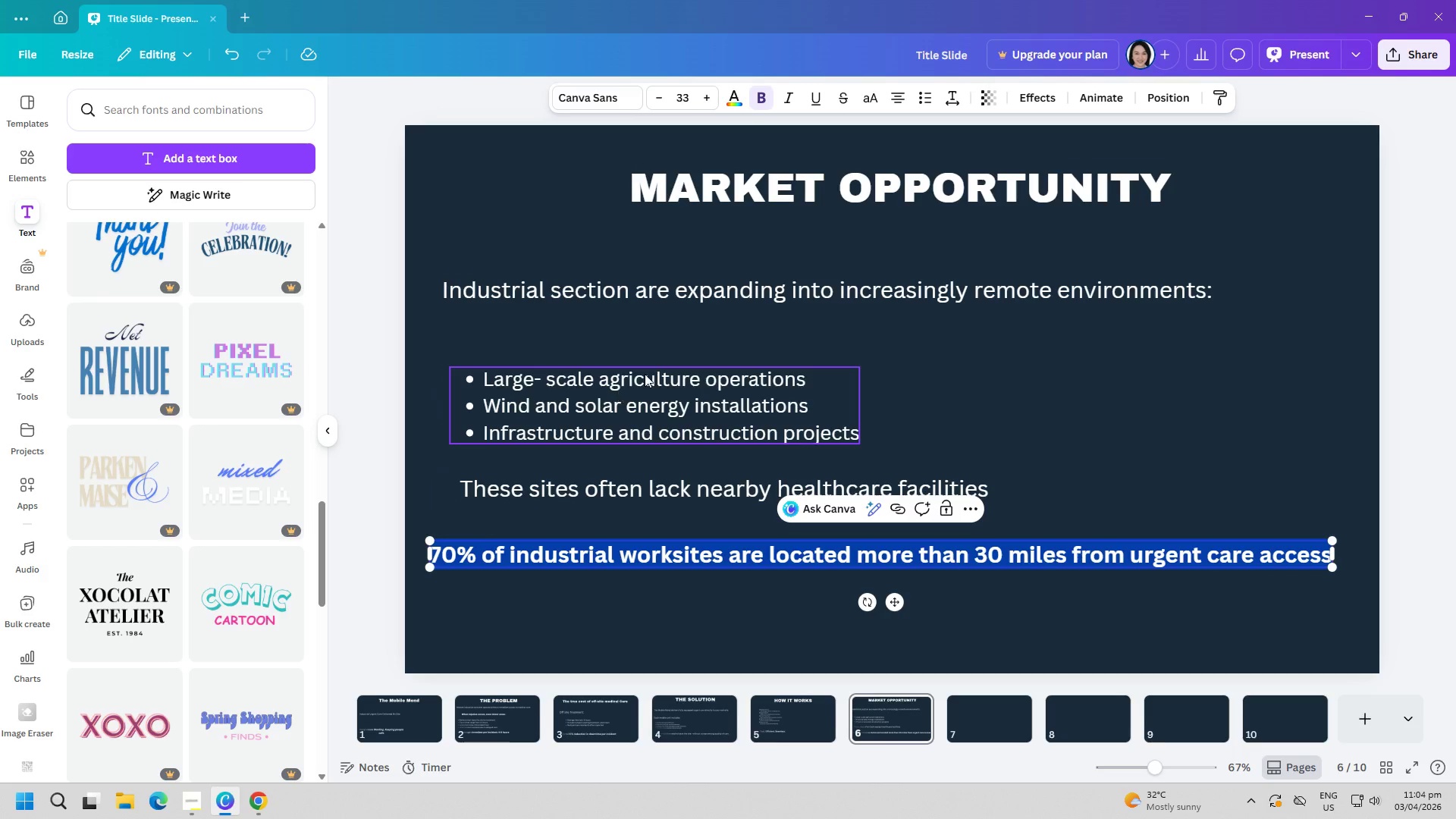 
key(Control+C)
 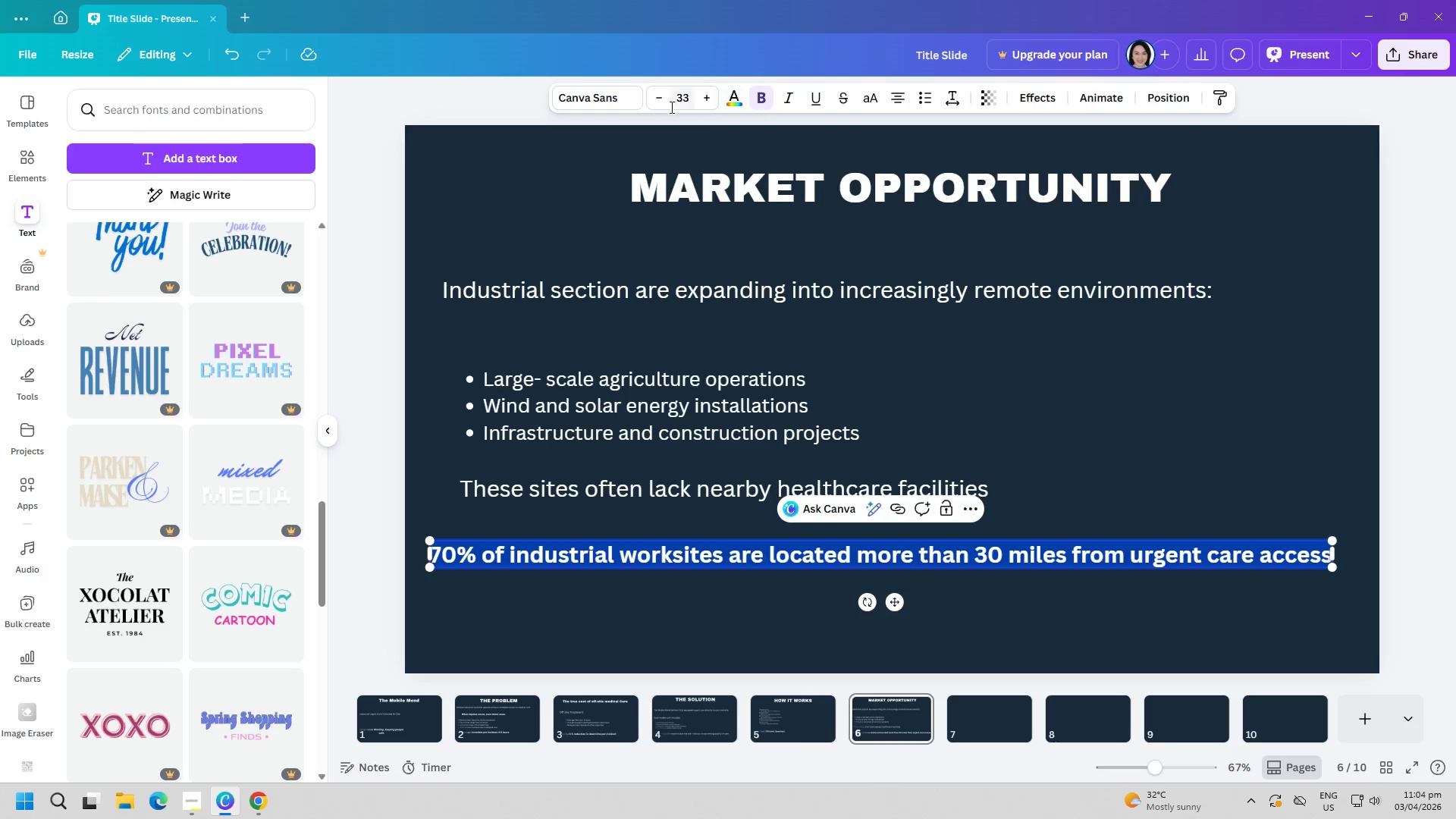 
left_click([726, 98])
 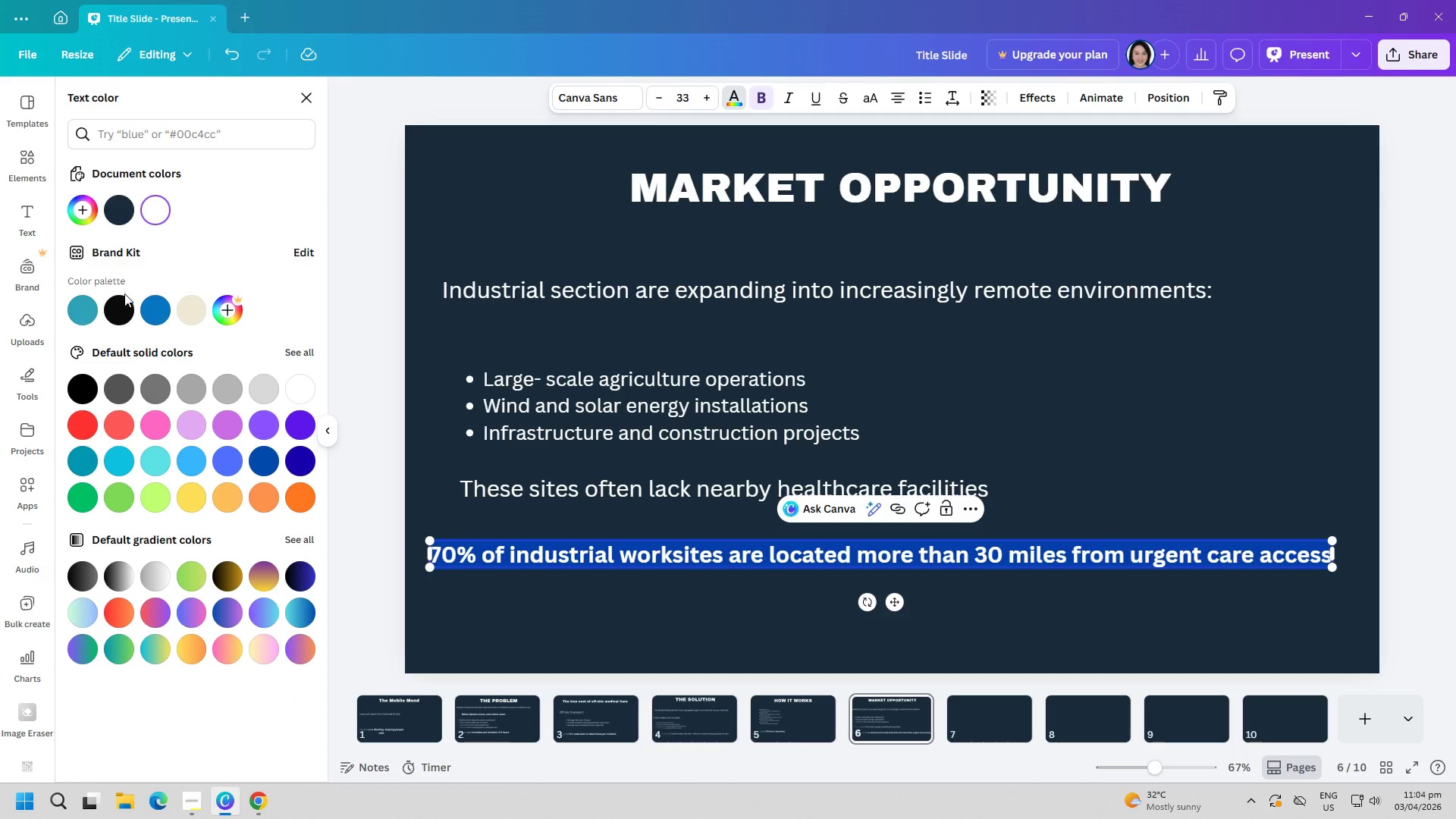 
left_click([124, 305])
 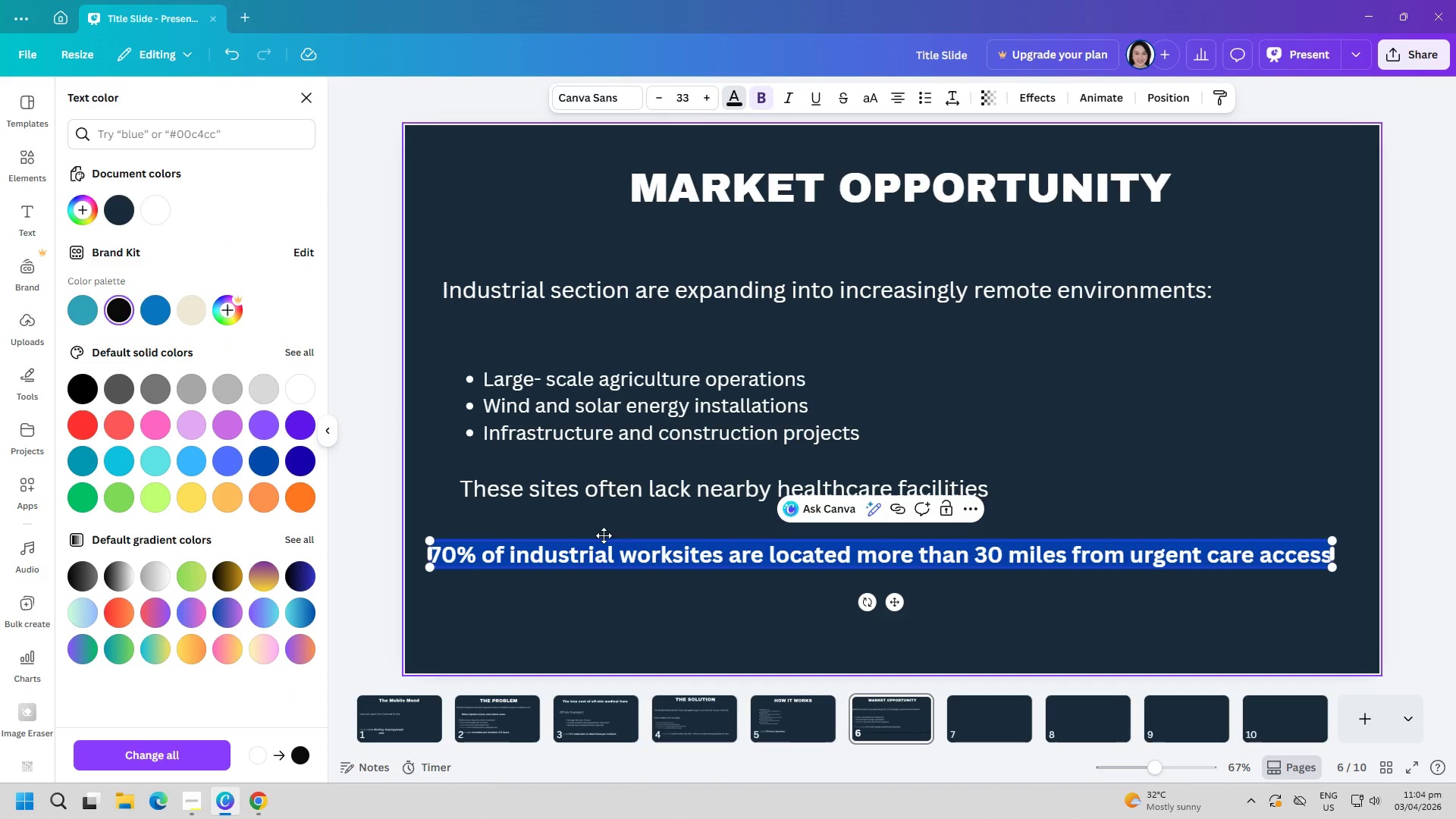 
left_click([660, 560])
 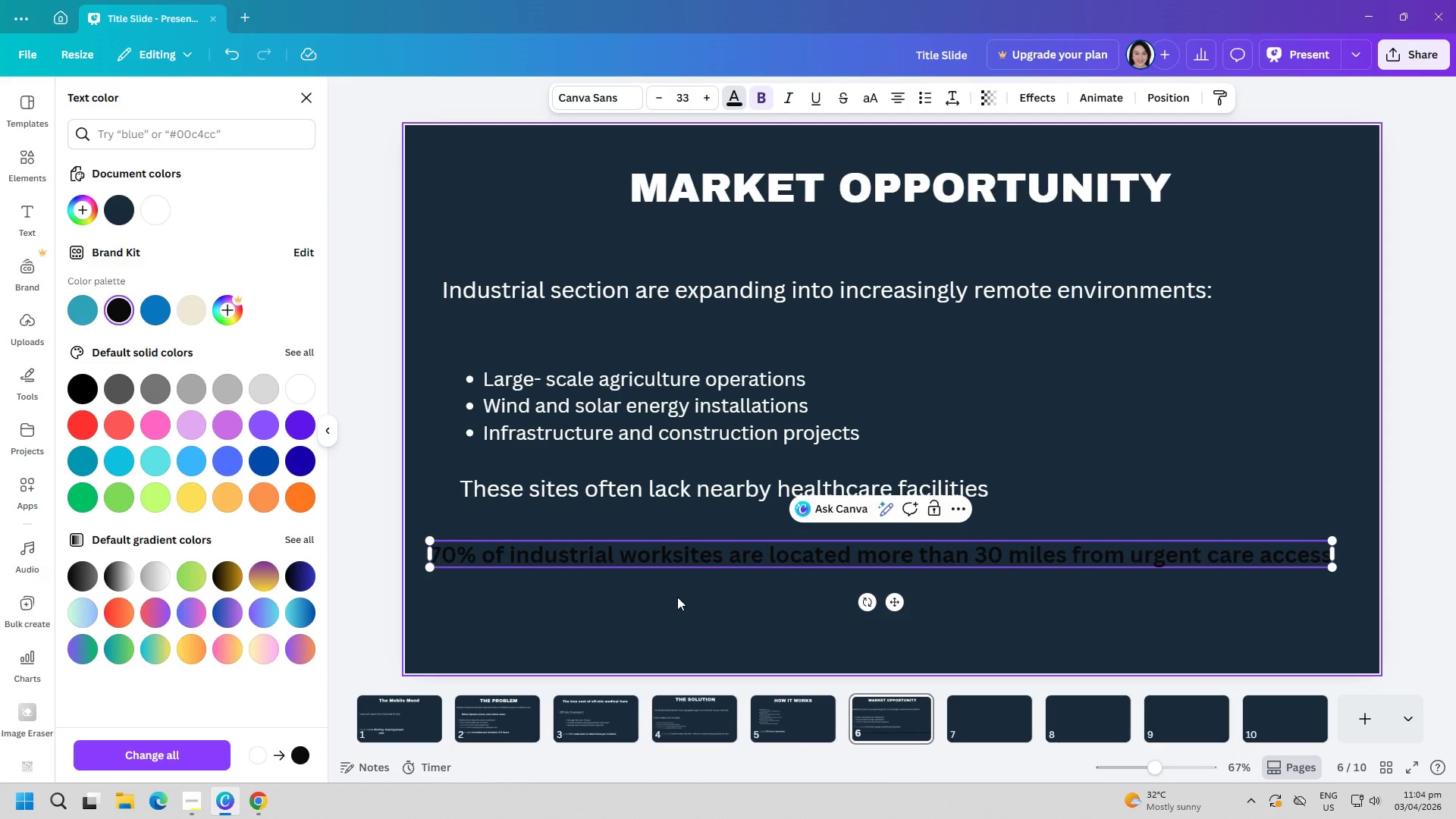 
left_click([677, 597])
 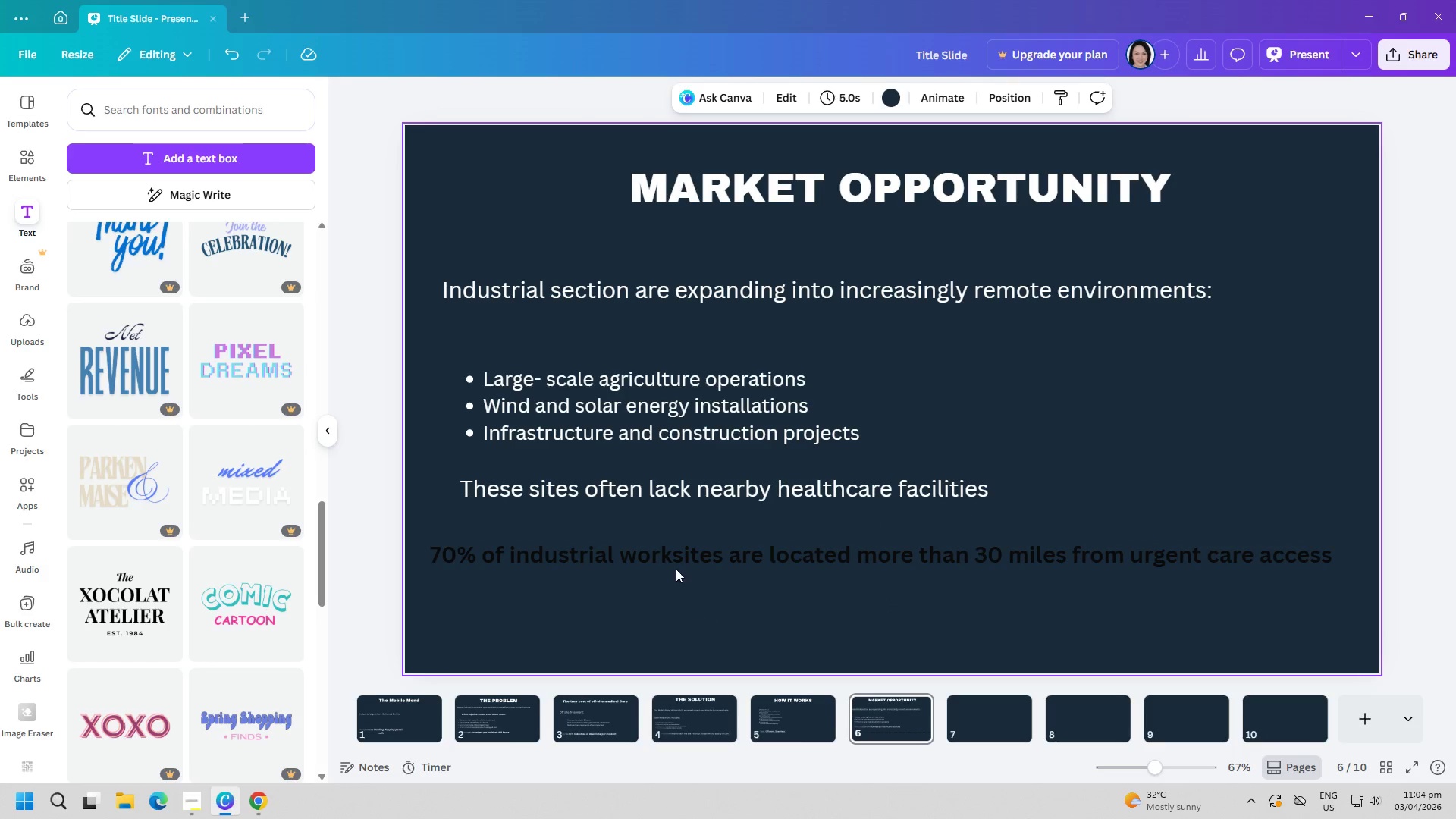 
left_click([670, 558])
 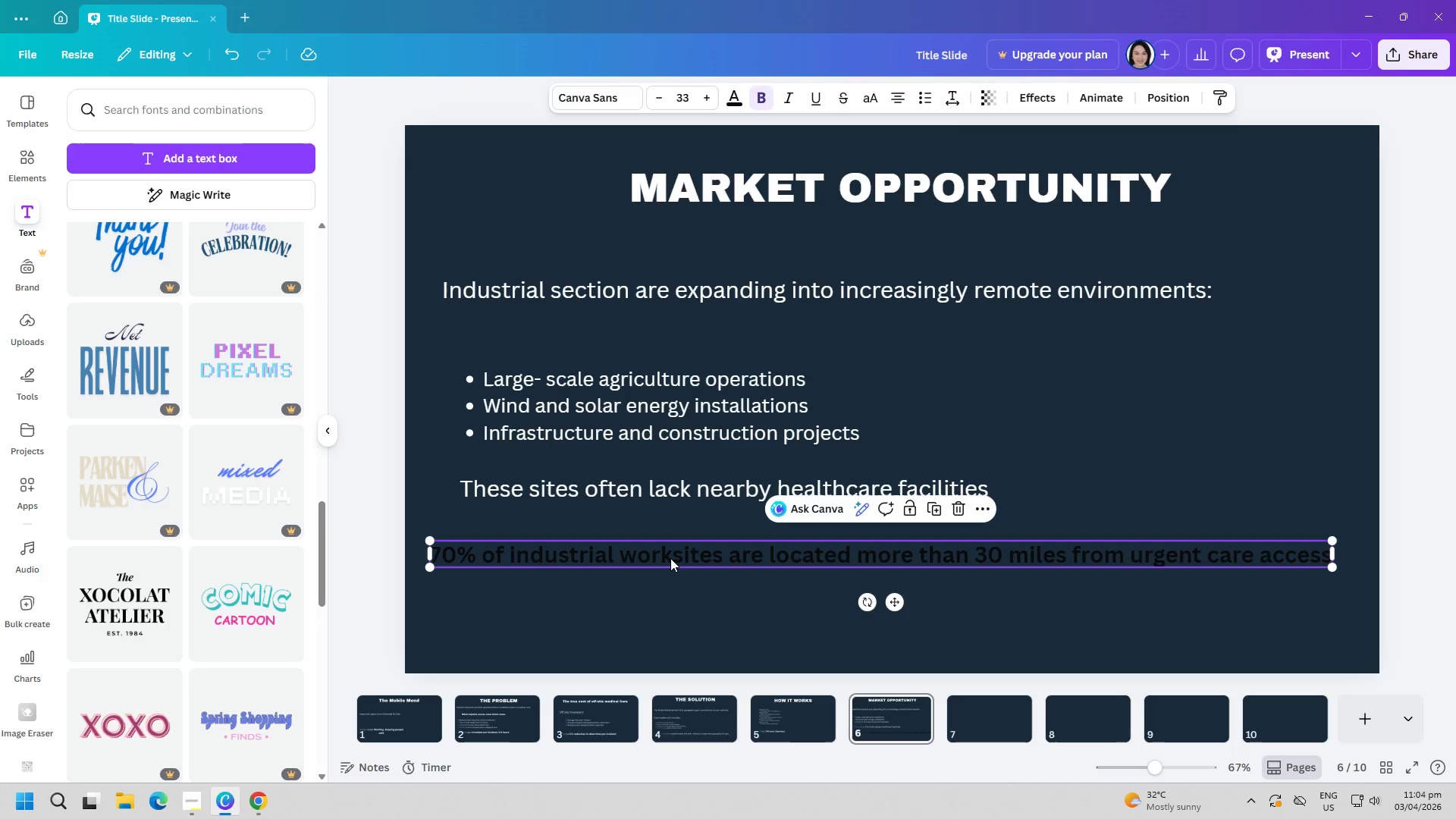 
key(Control+A)
 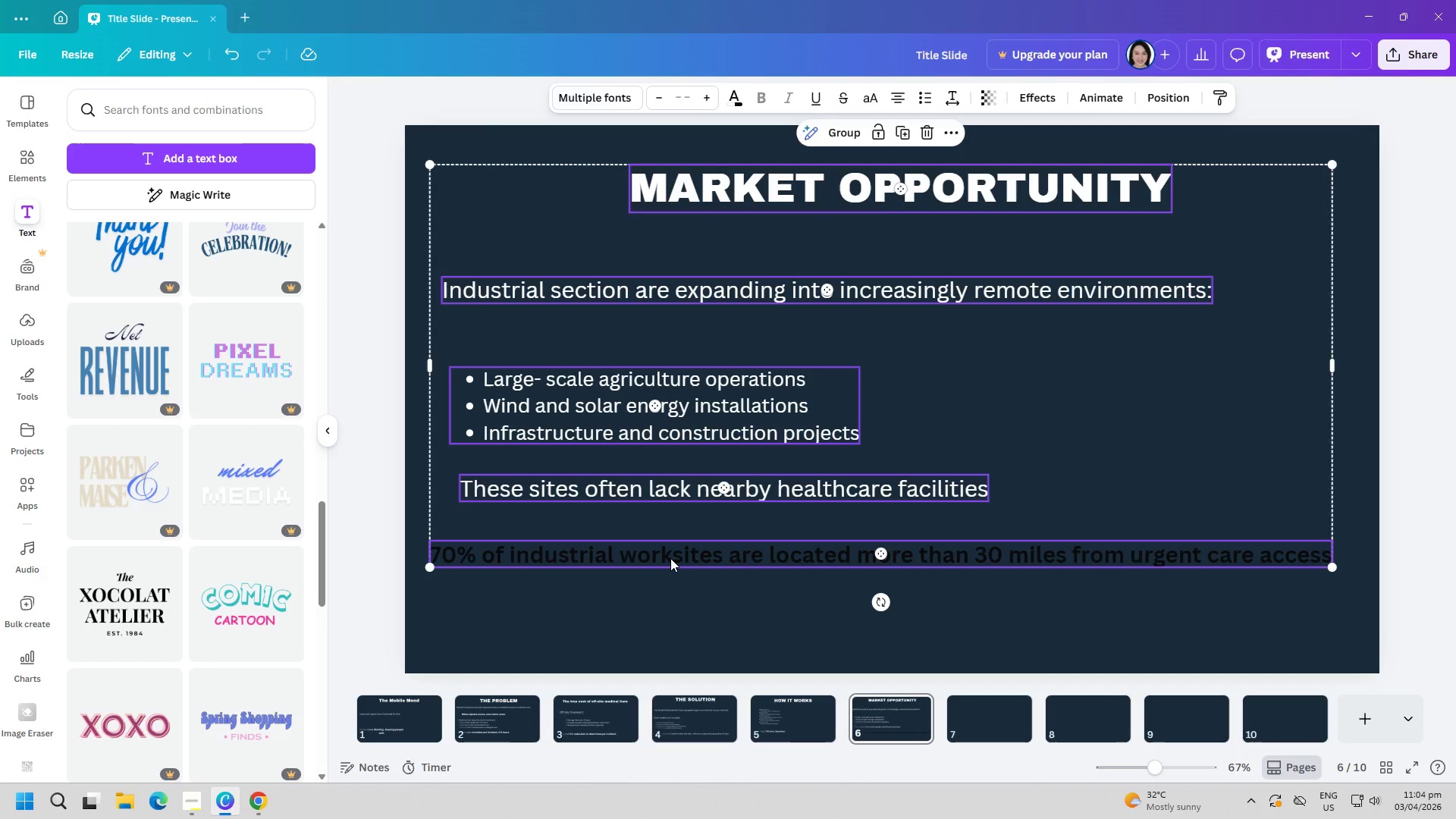 
double_click([670, 558])
 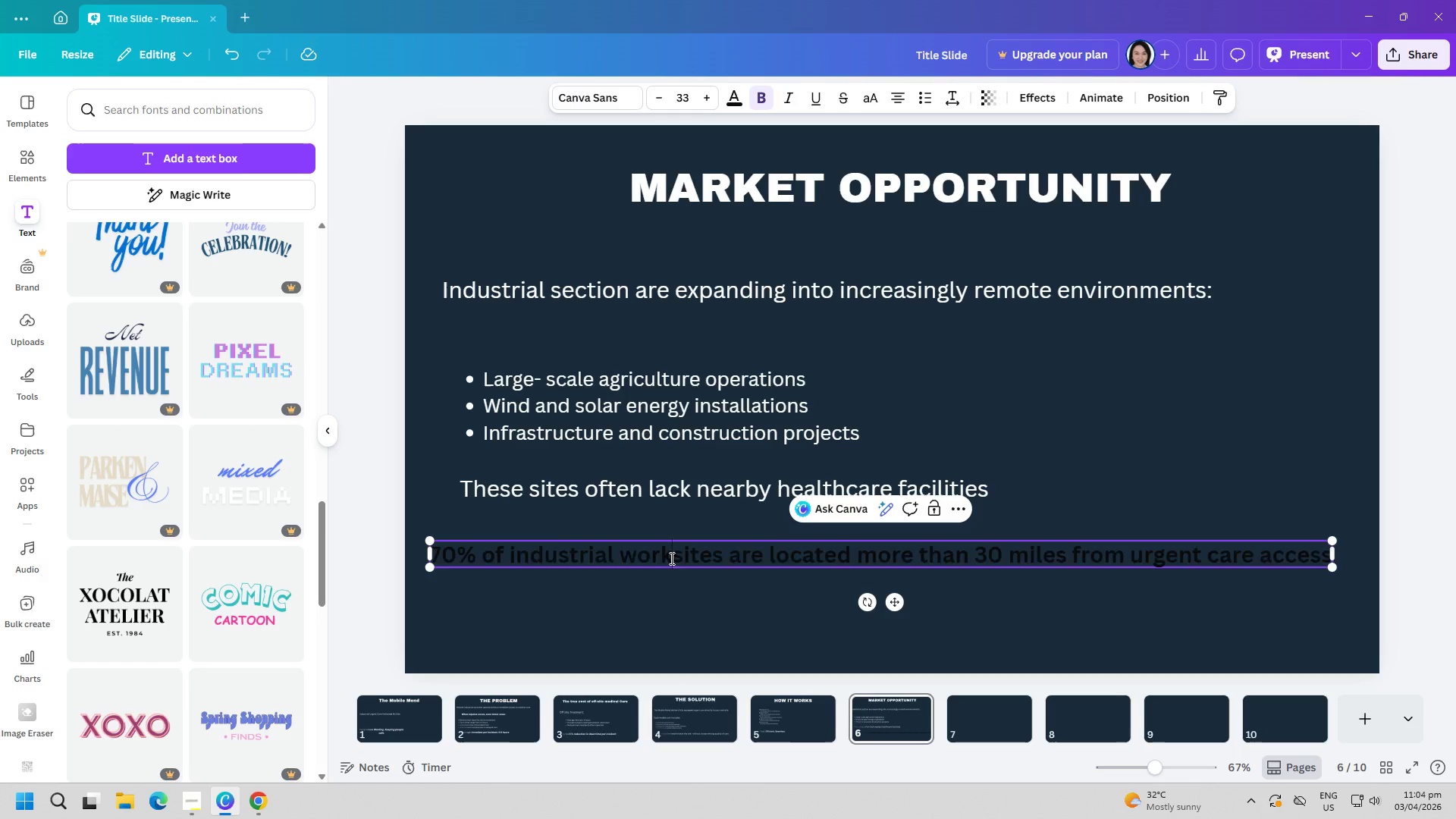 
triple_click([670, 558])
 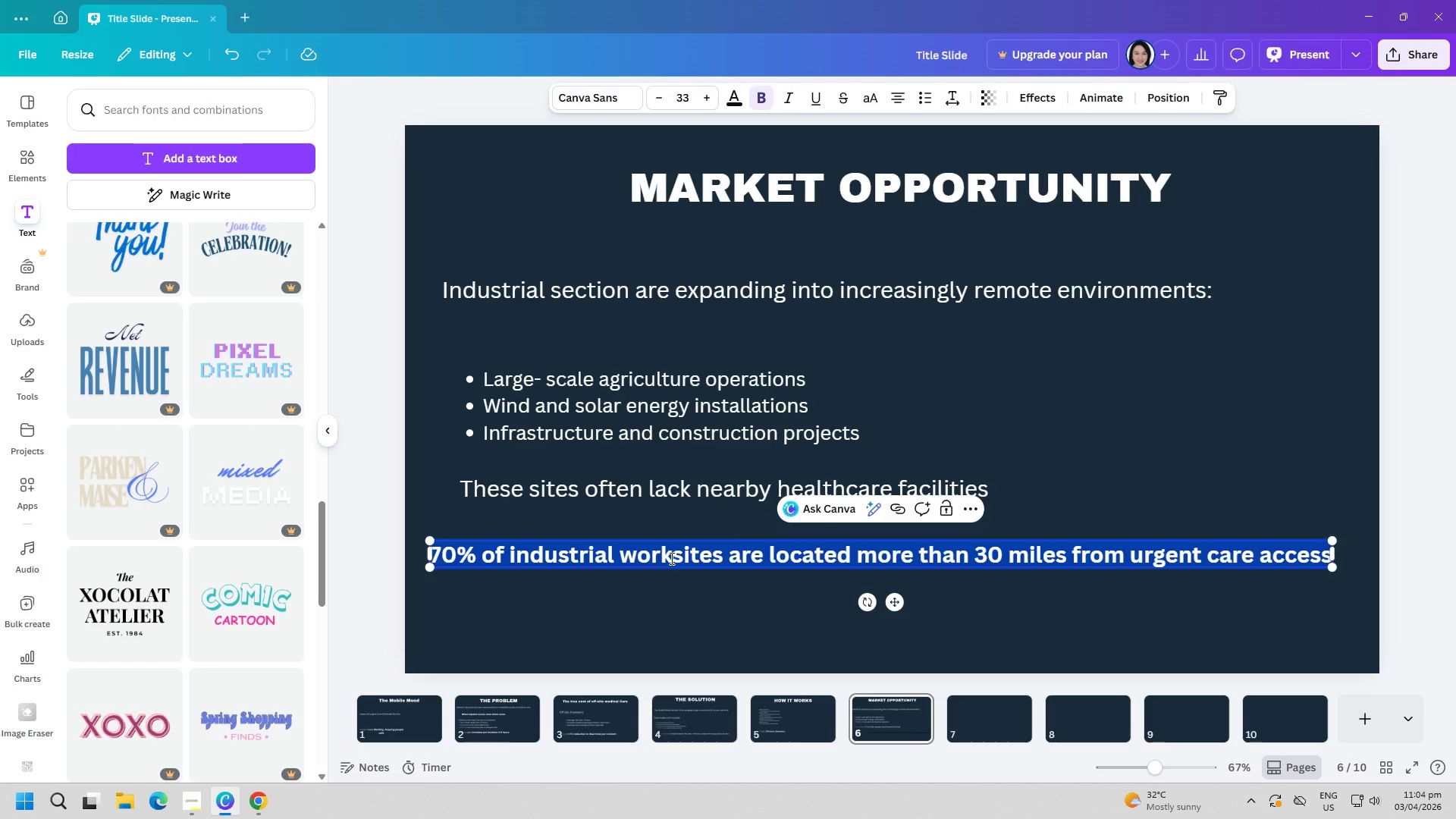 
hold_key(key=ControlLeft, duration=0.45)
 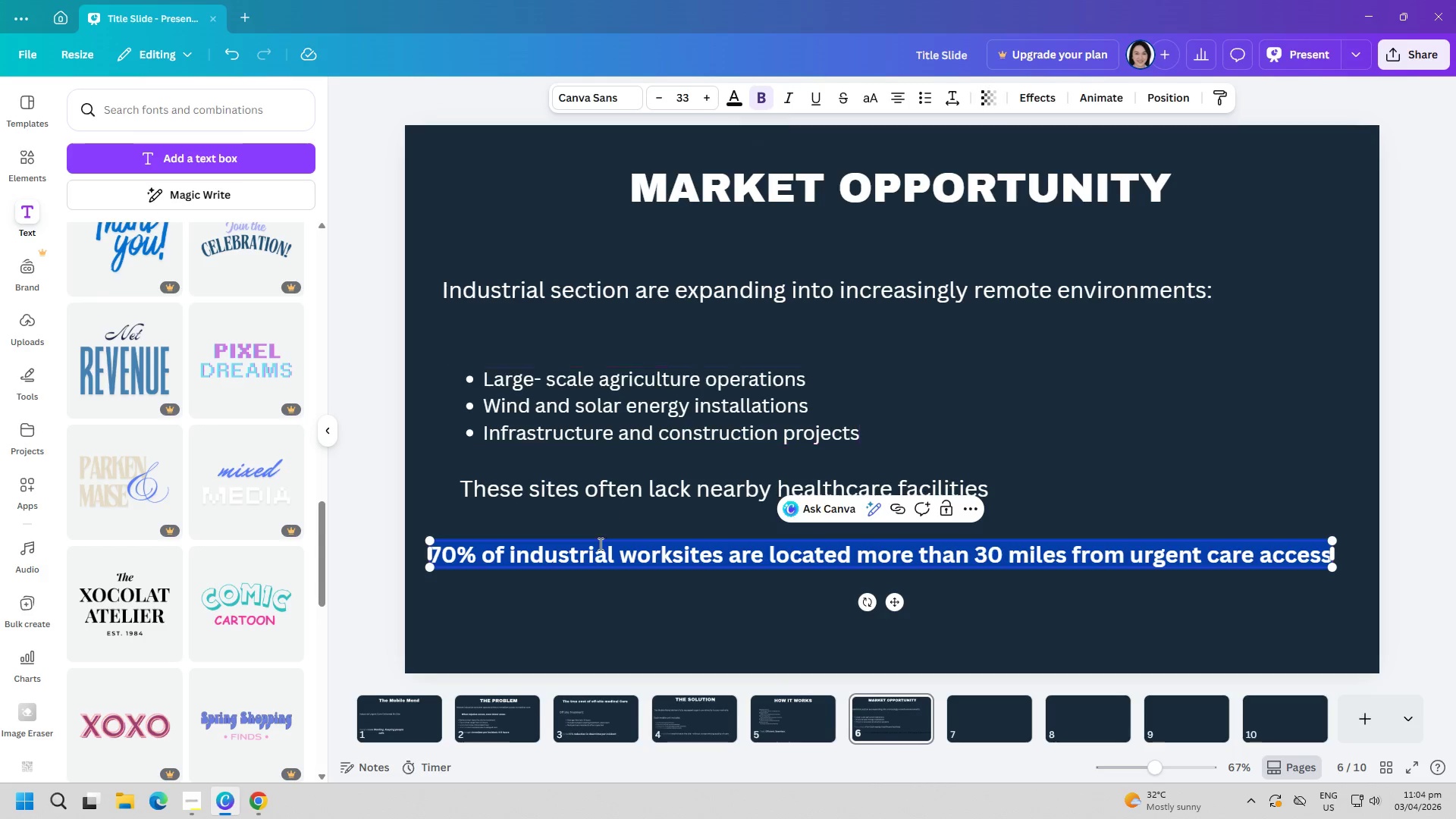 
double_click([619, 564])
 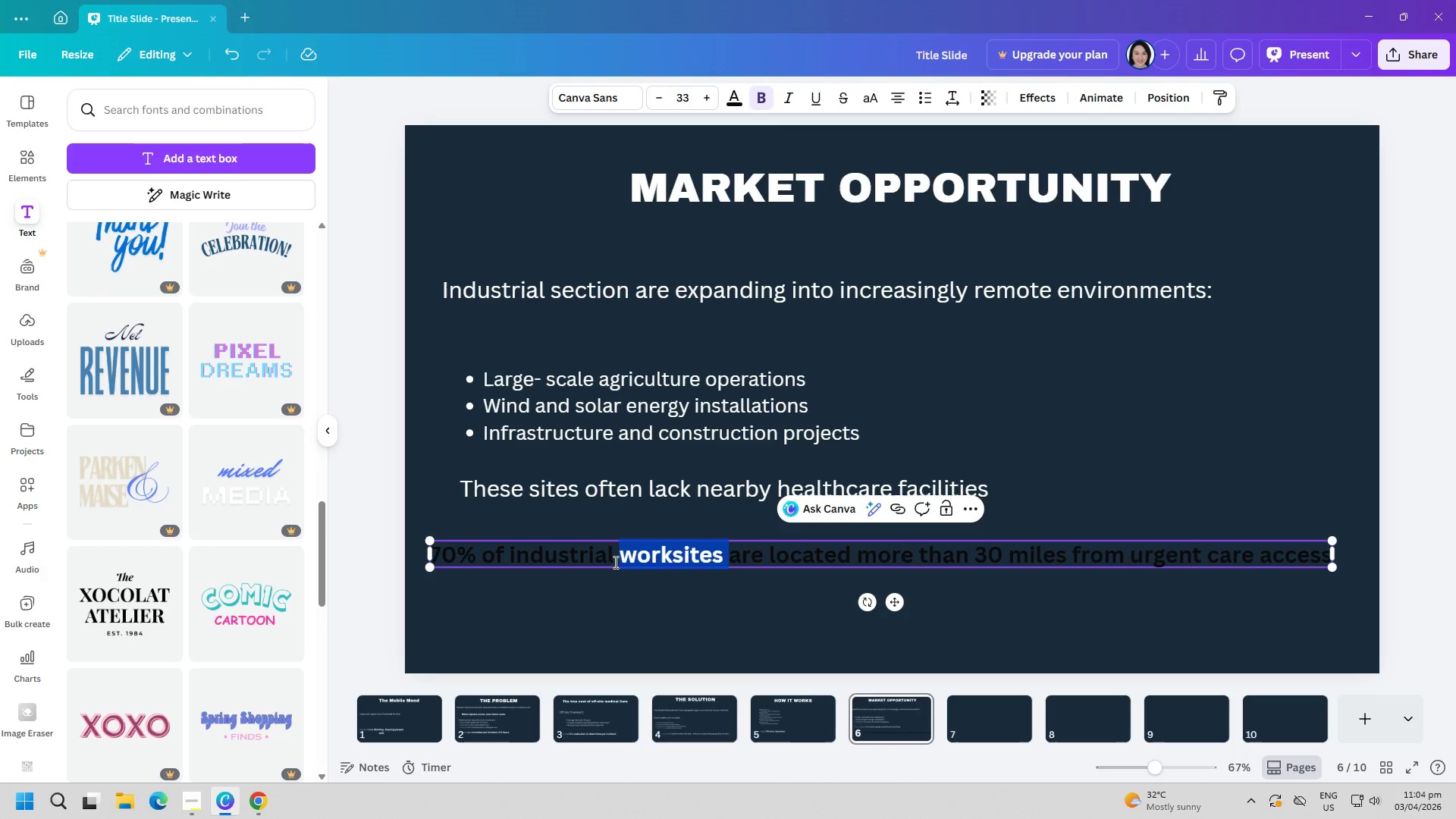 
left_click([601, 562])
 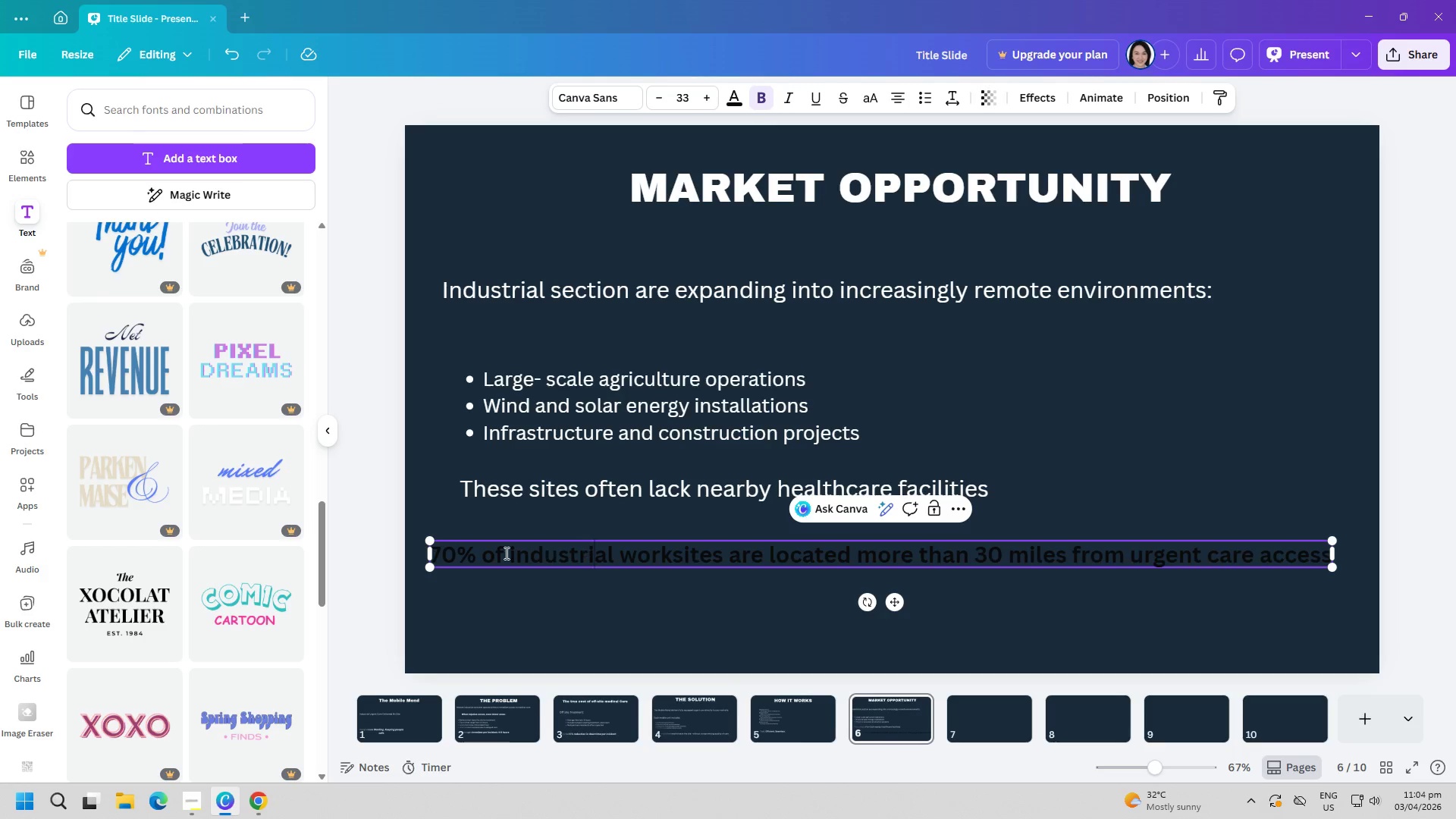 
double_click([490, 551])
 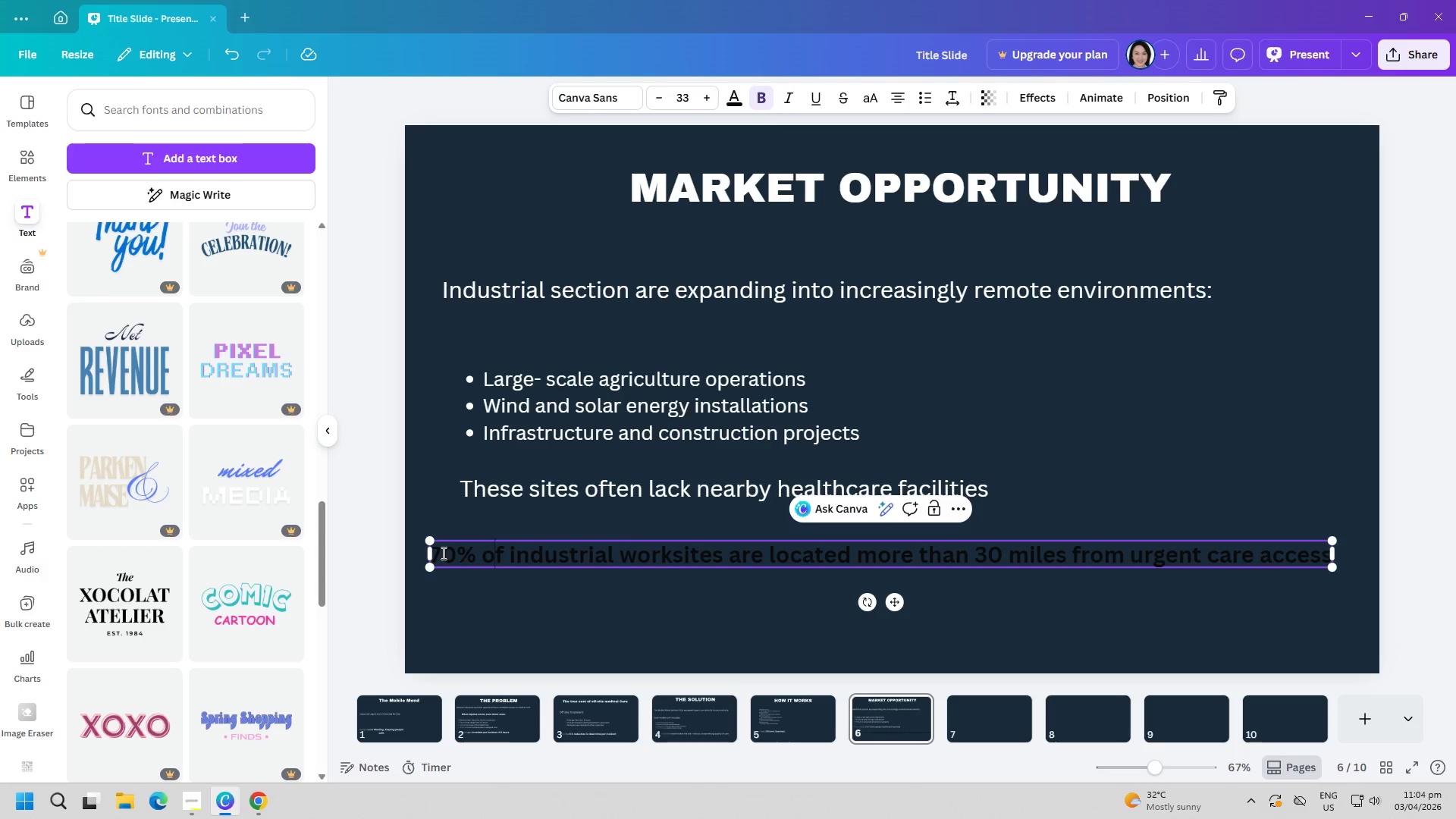 
triple_click([437, 551])
 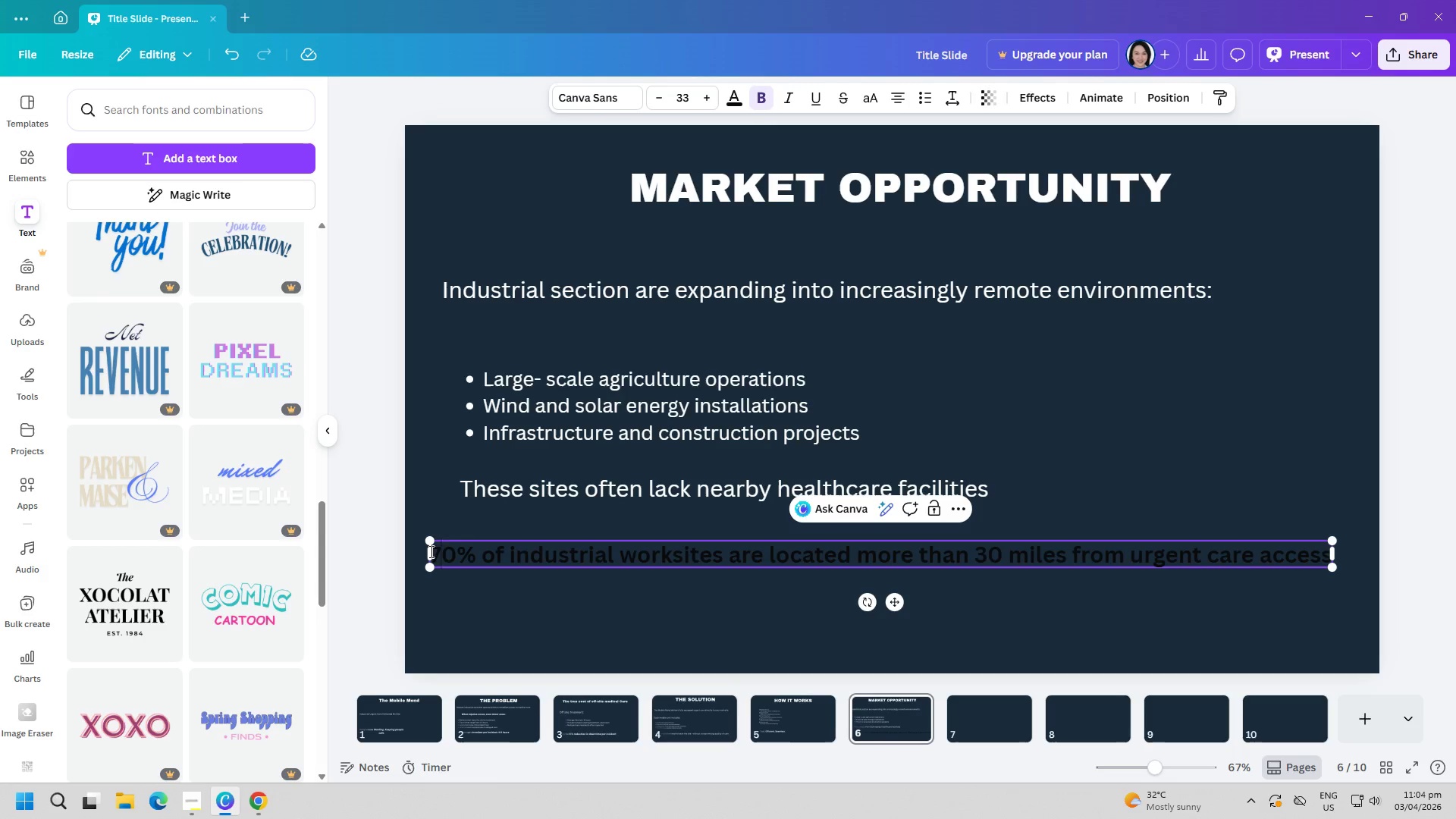 
left_click([430, 551])
 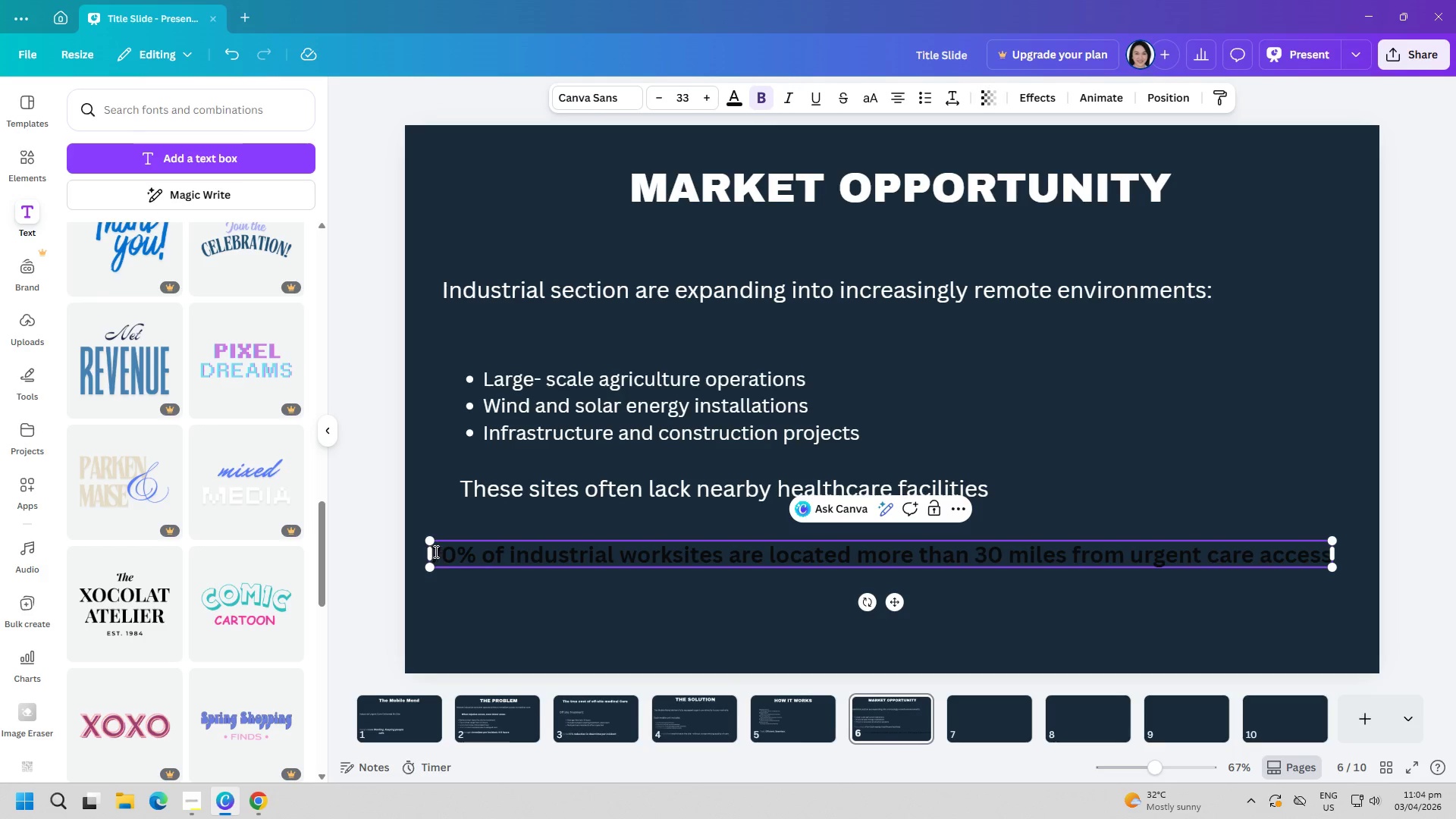 
left_click_drag(start_coordinate=[435, 551], to_coordinate=[1330, 553])
 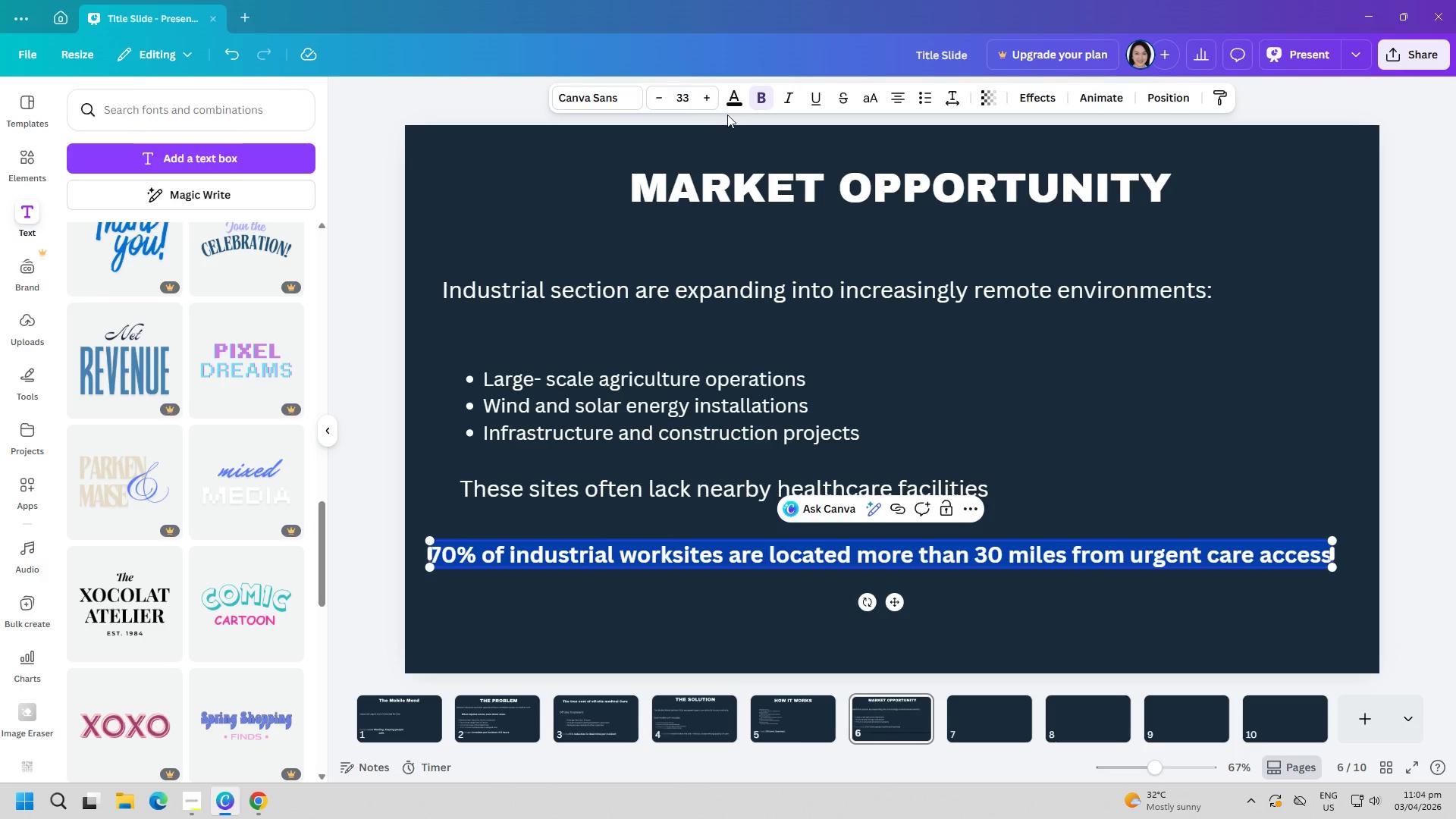 
left_click([733, 99])
 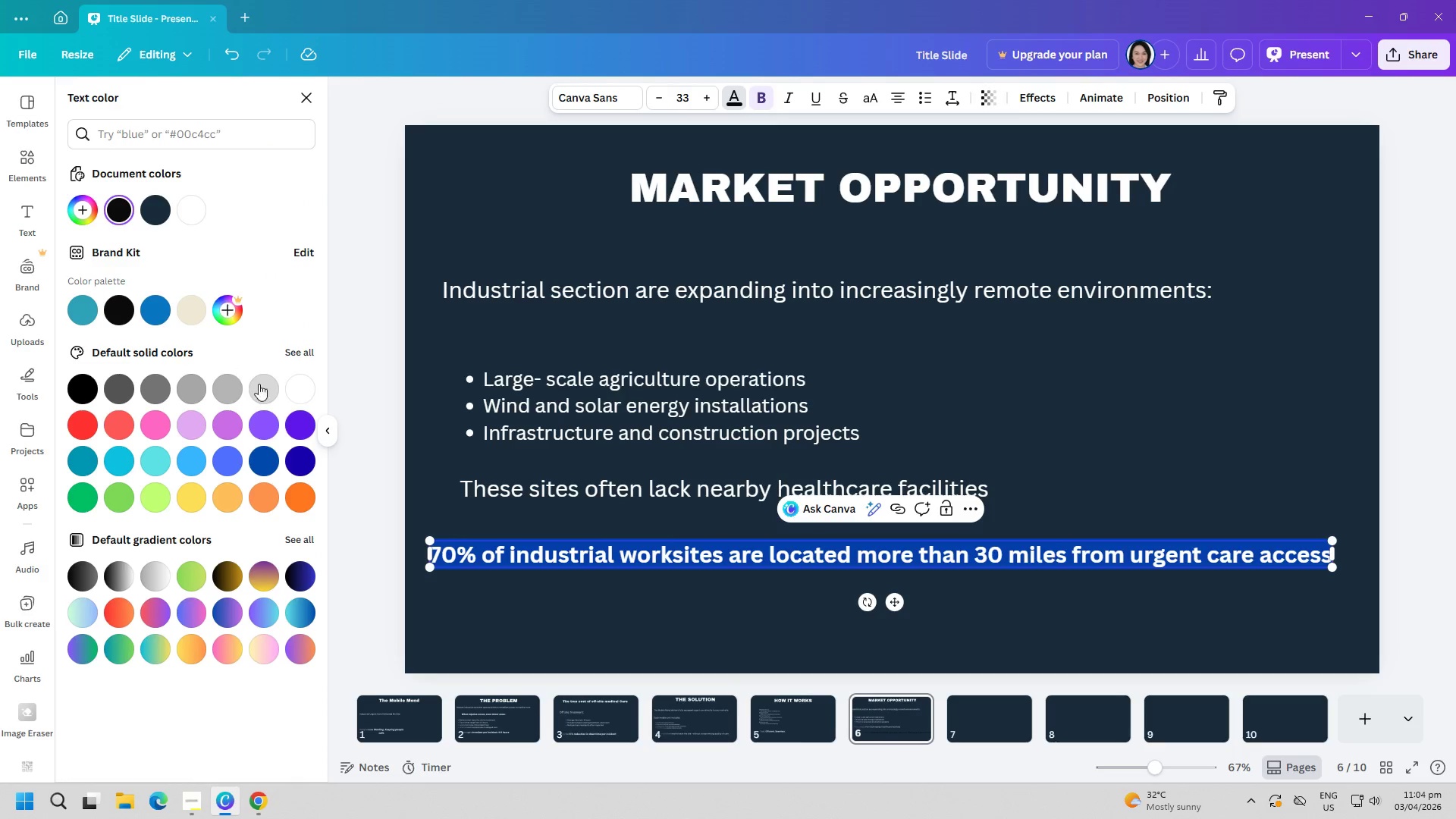 
left_click([306, 397])
 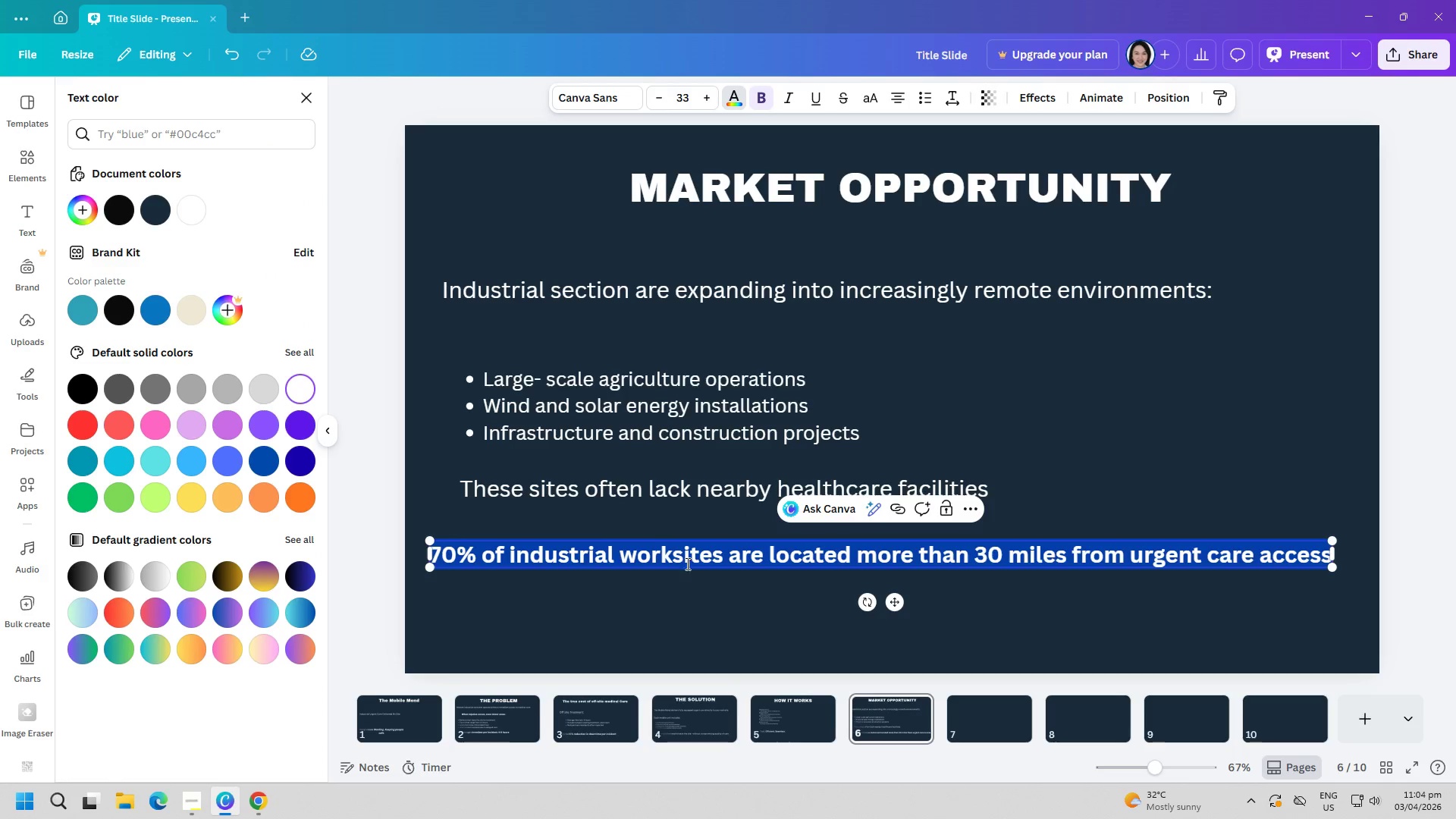 
left_click([691, 604])
 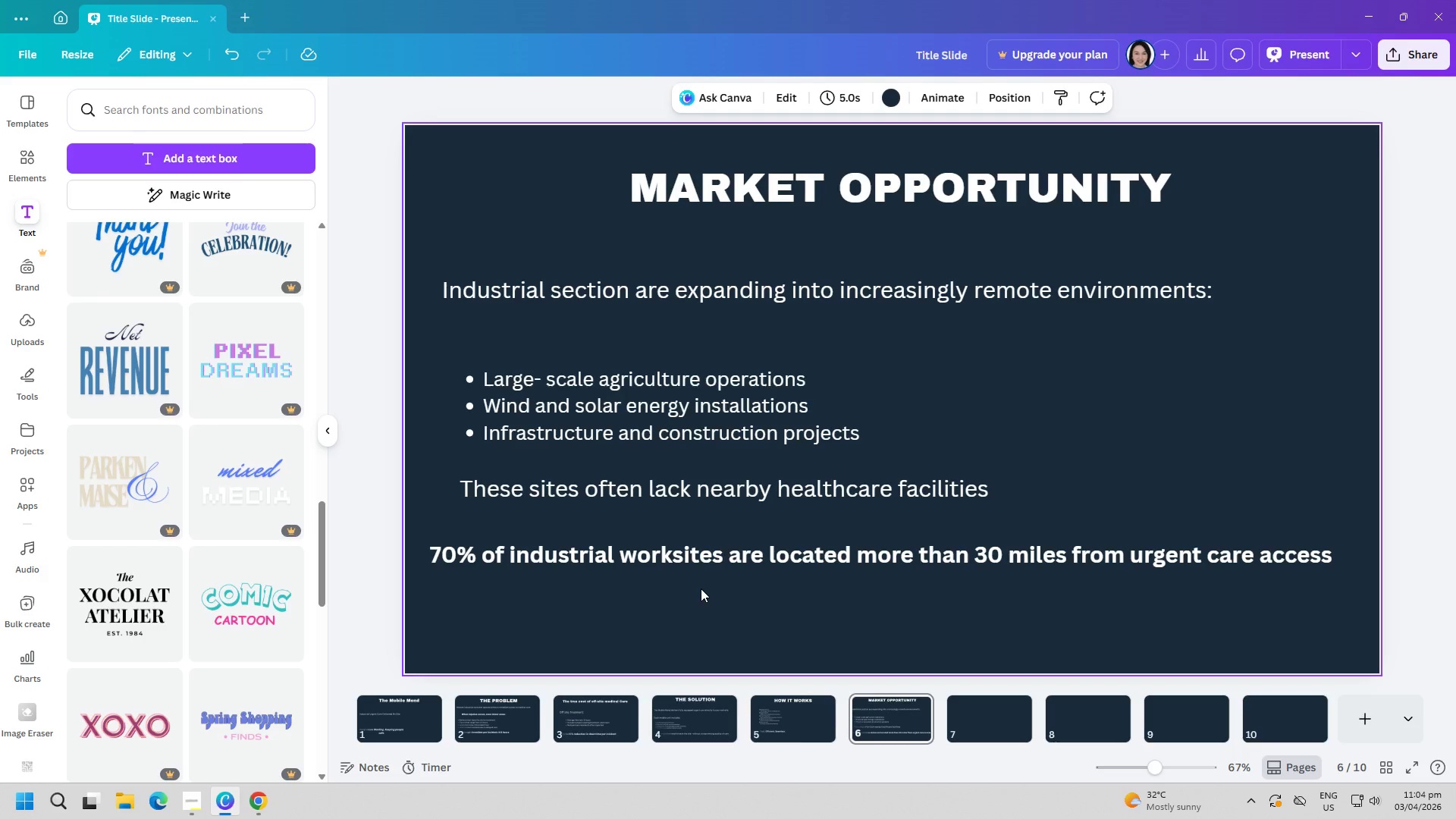 
wait(11.22)
 